 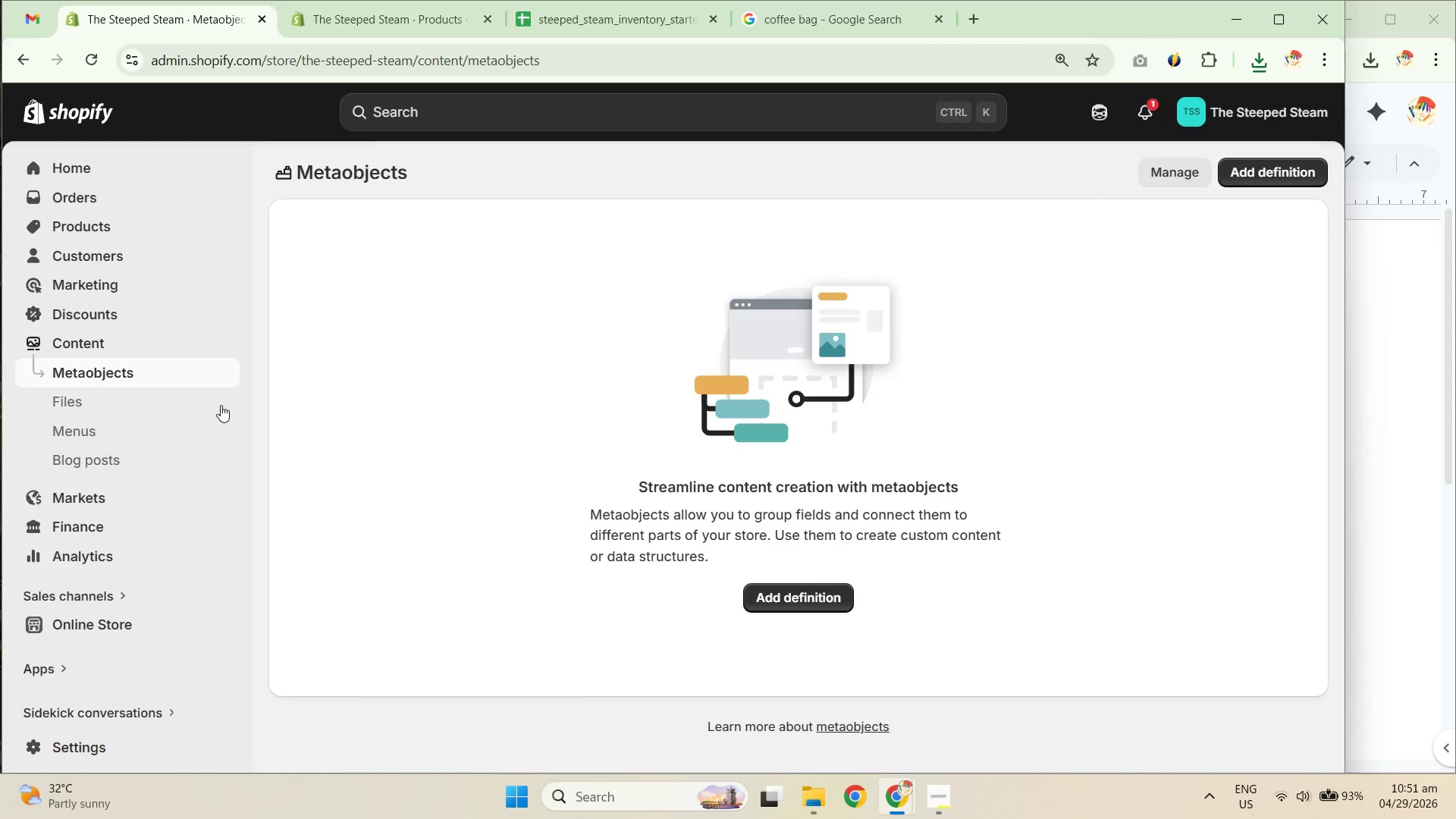 
left_click([87, 407])
 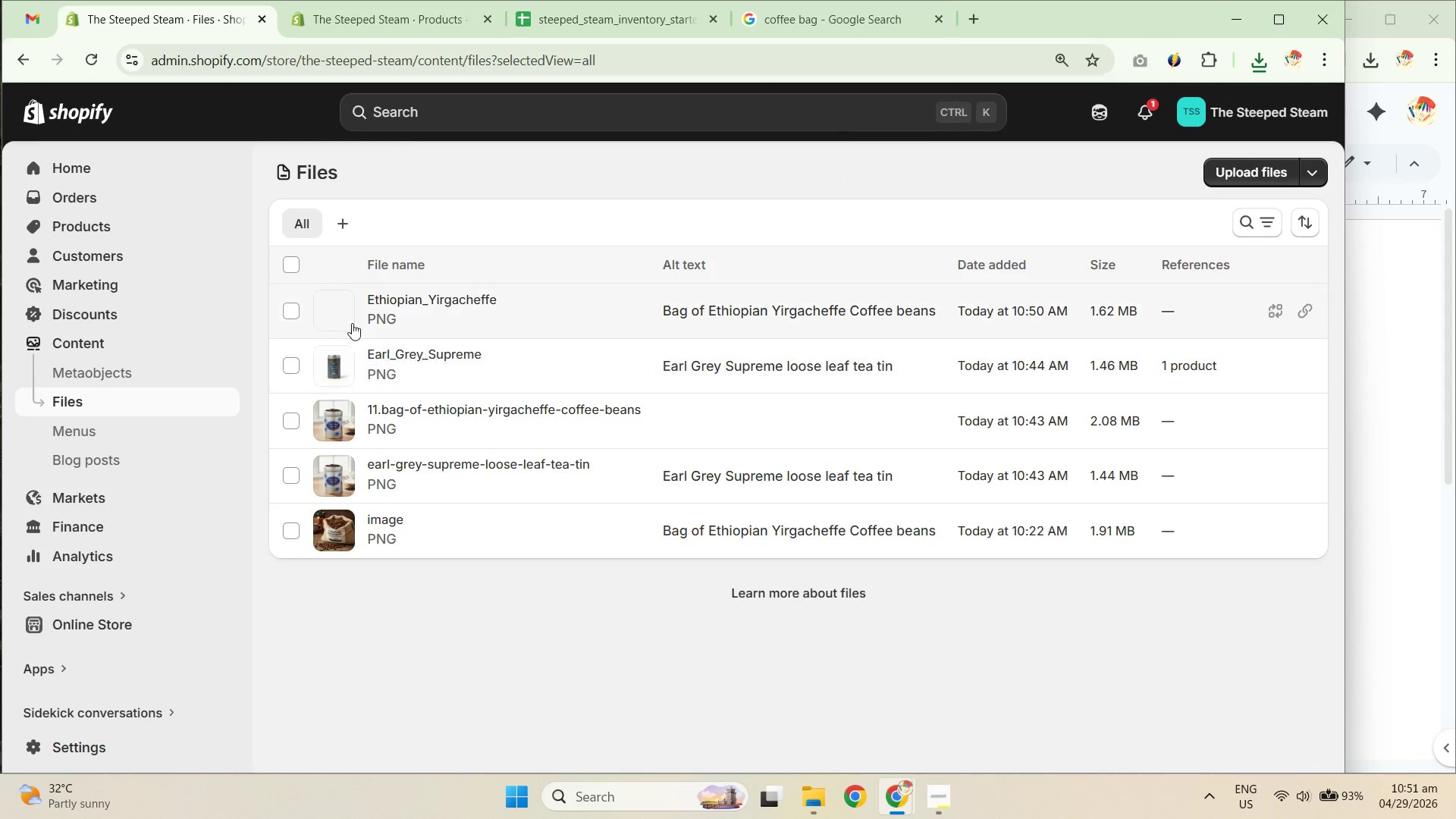 
left_click([287, 313])
 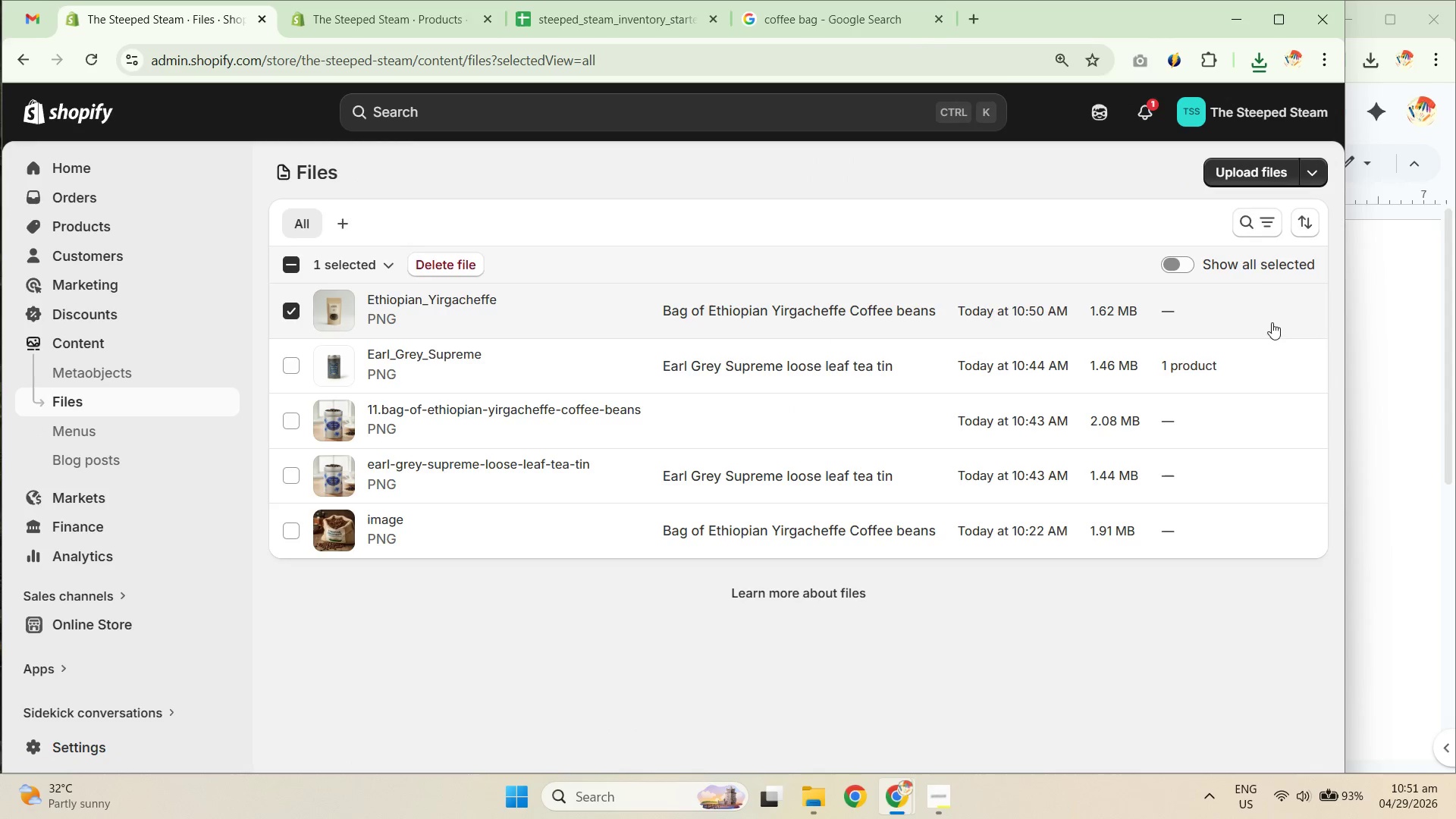 
left_click([1269, 309])
 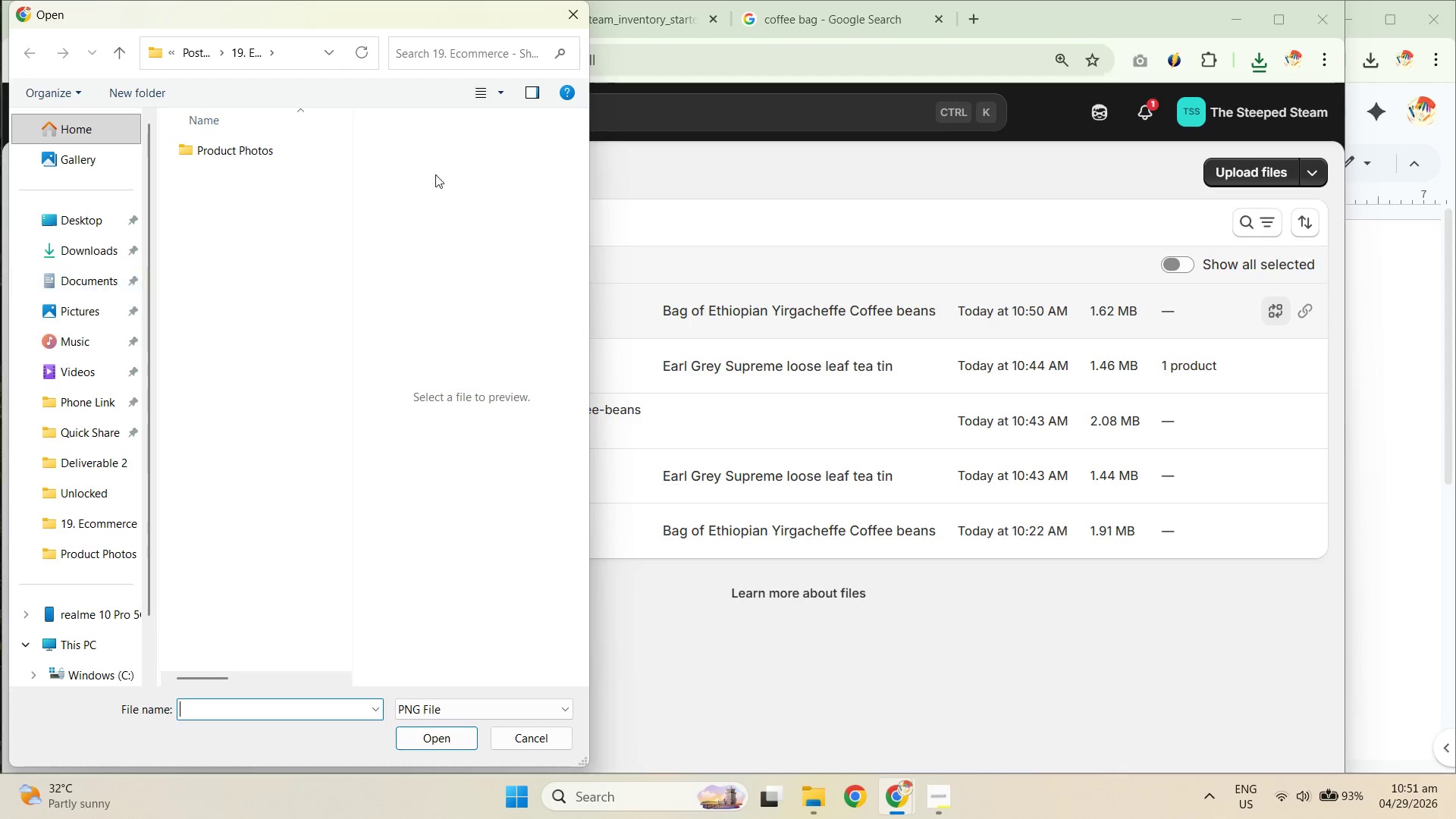 
left_click([80, 250])
 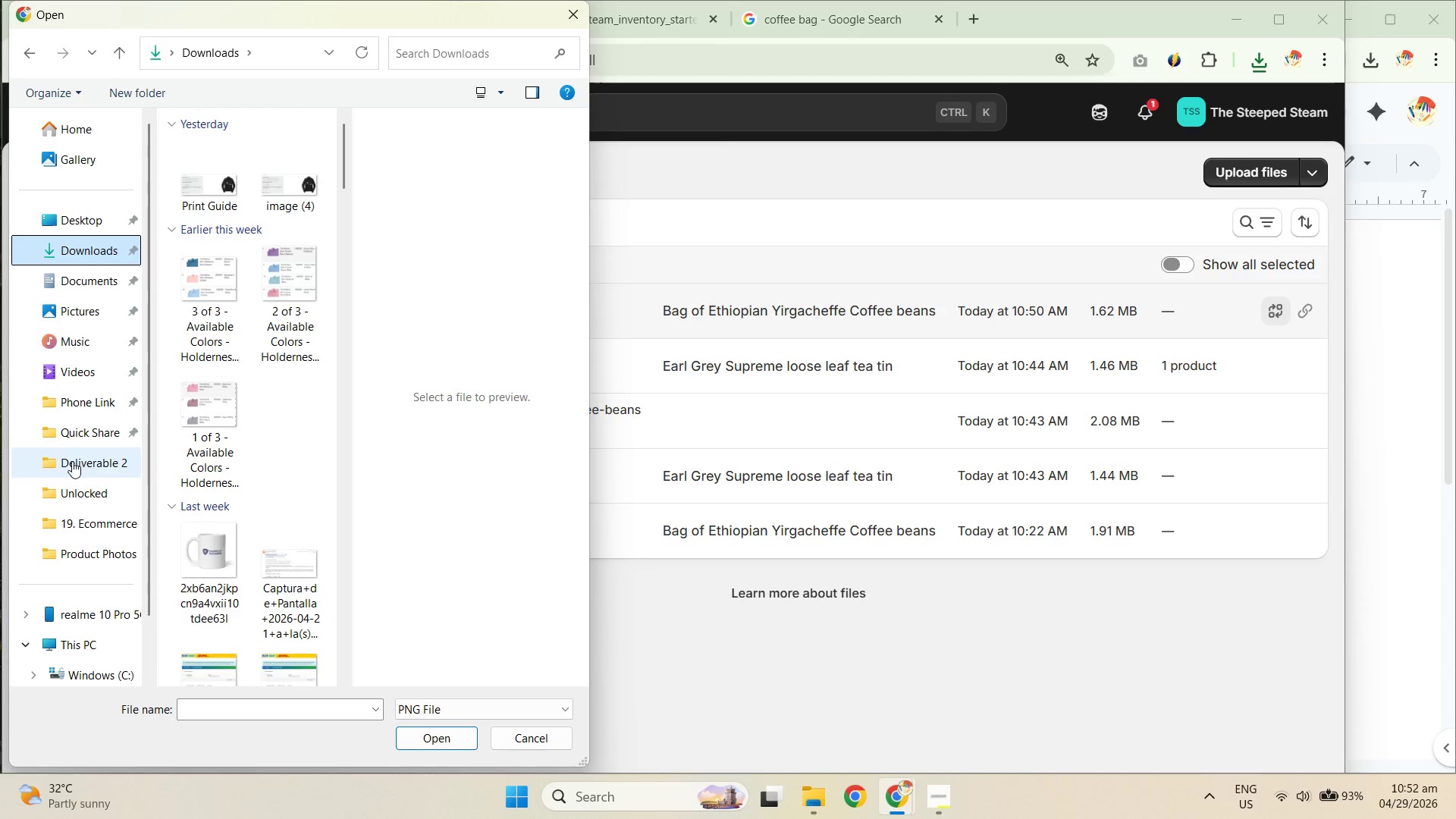 
scroll: coordinate [96, 570], scroll_direction: down, amount: 1.0
 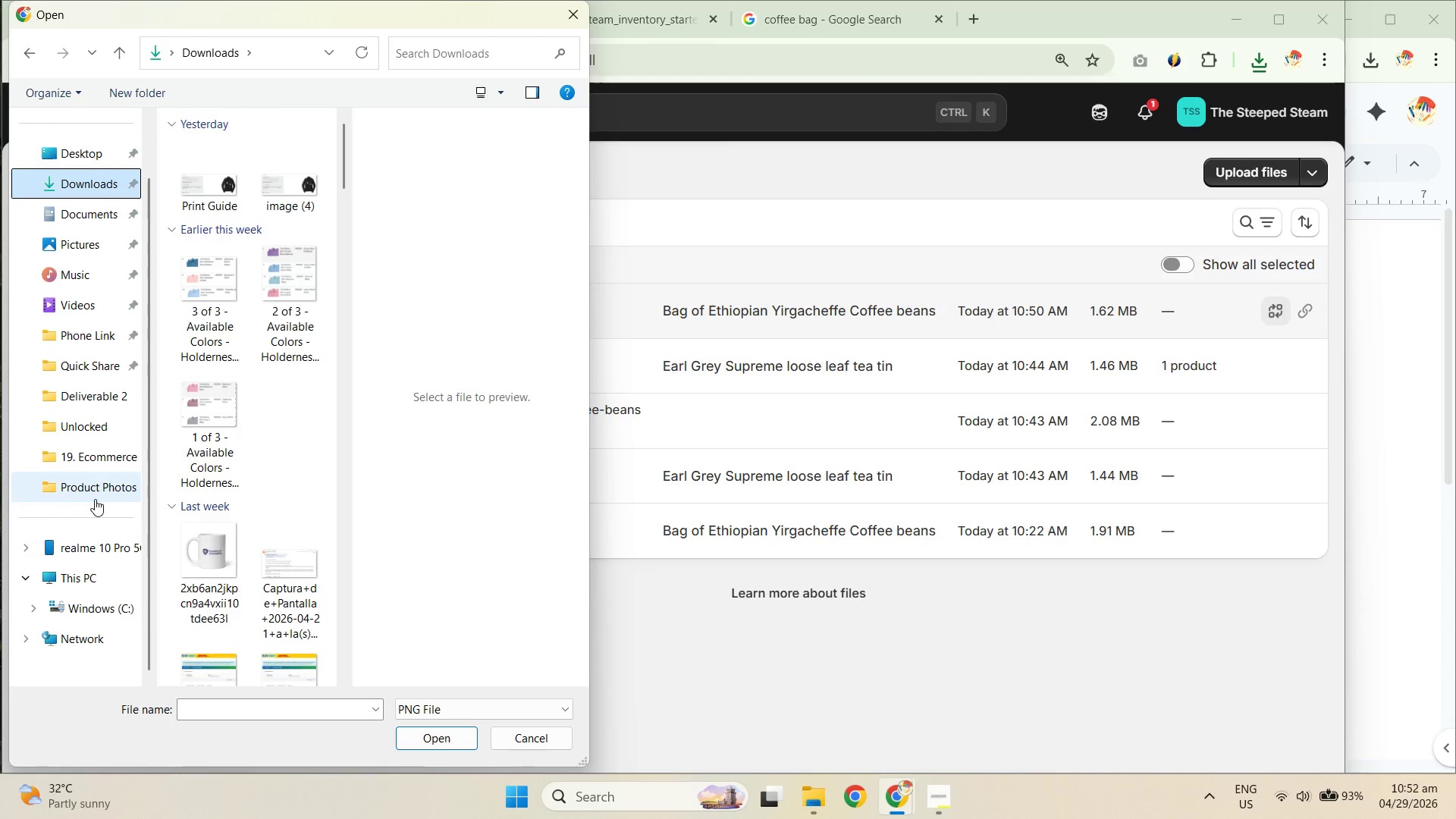 
left_click([91, 486])
 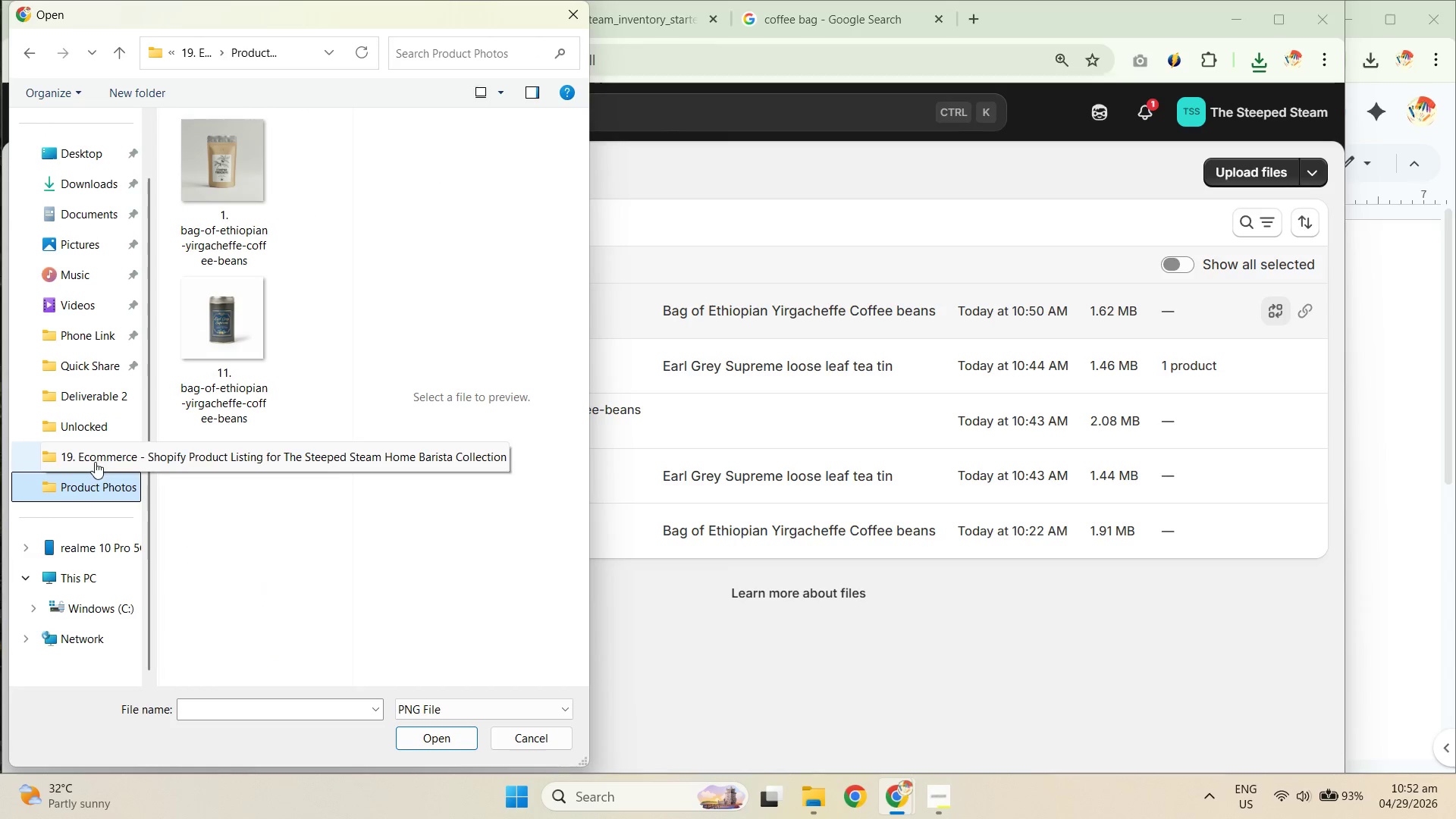 
left_click_drag(start_coordinate=[93, 459], to_coordinate=[89, 456])
 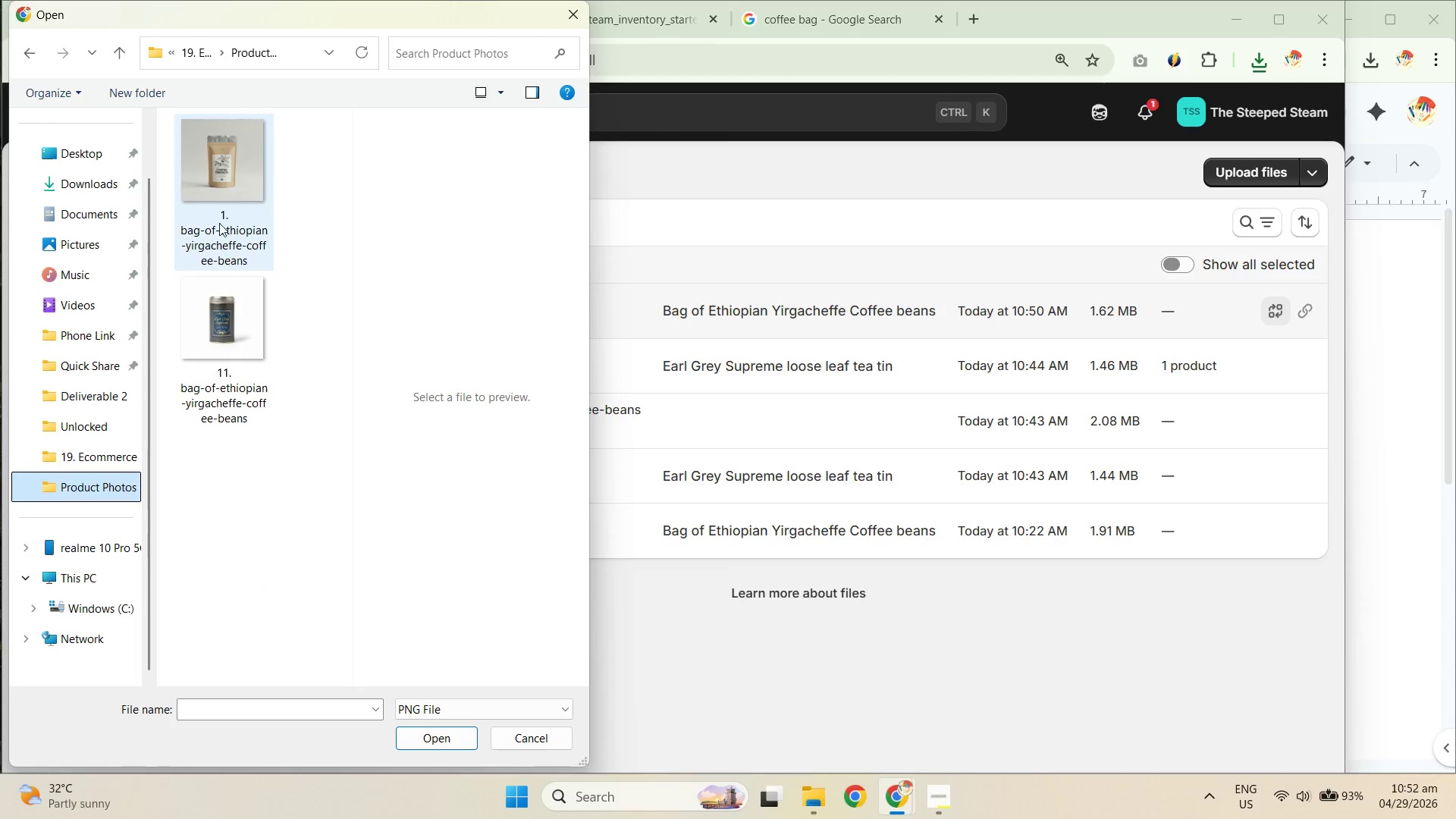 
left_click([218, 180])
 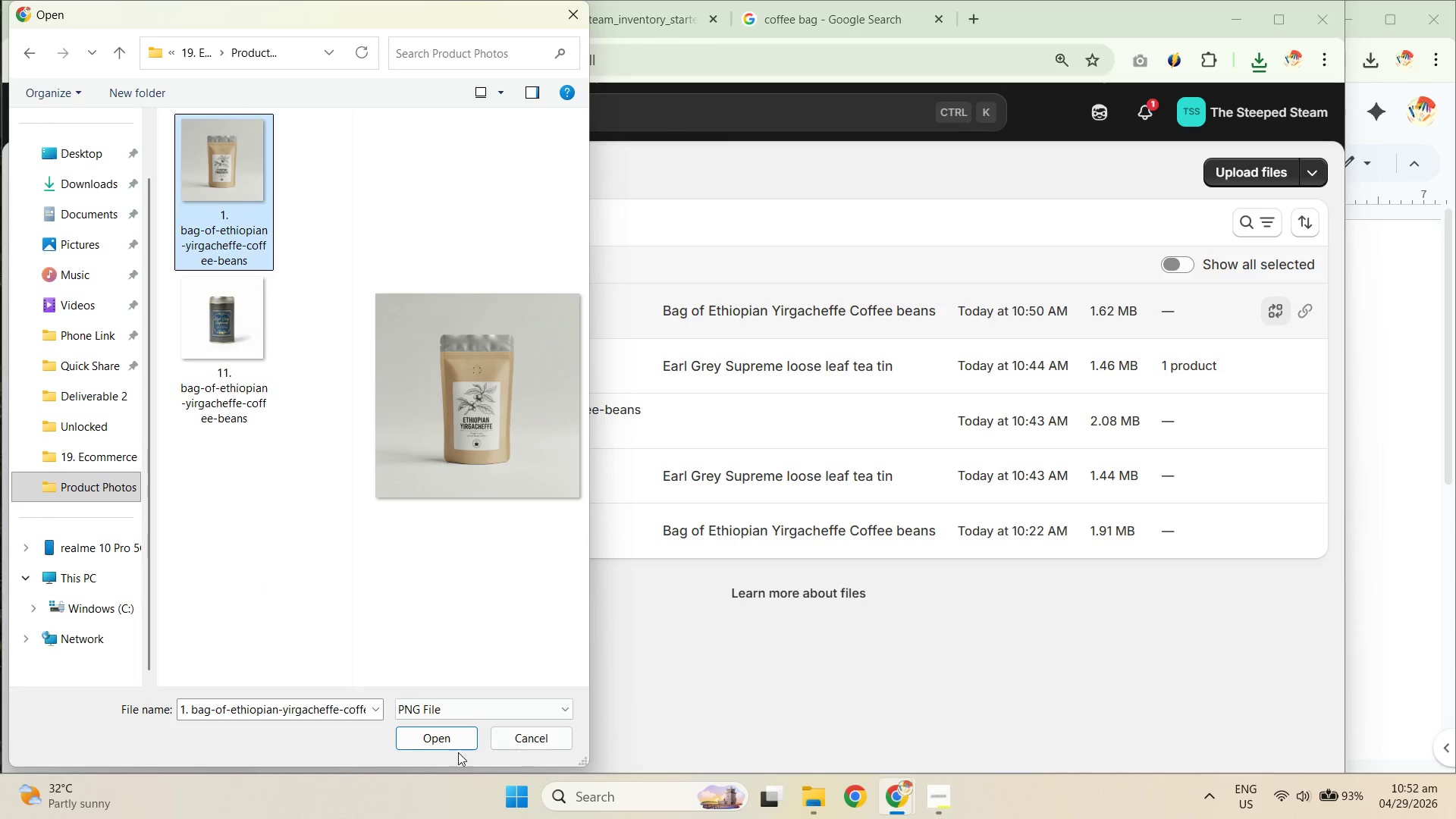 
left_click([435, 745])
 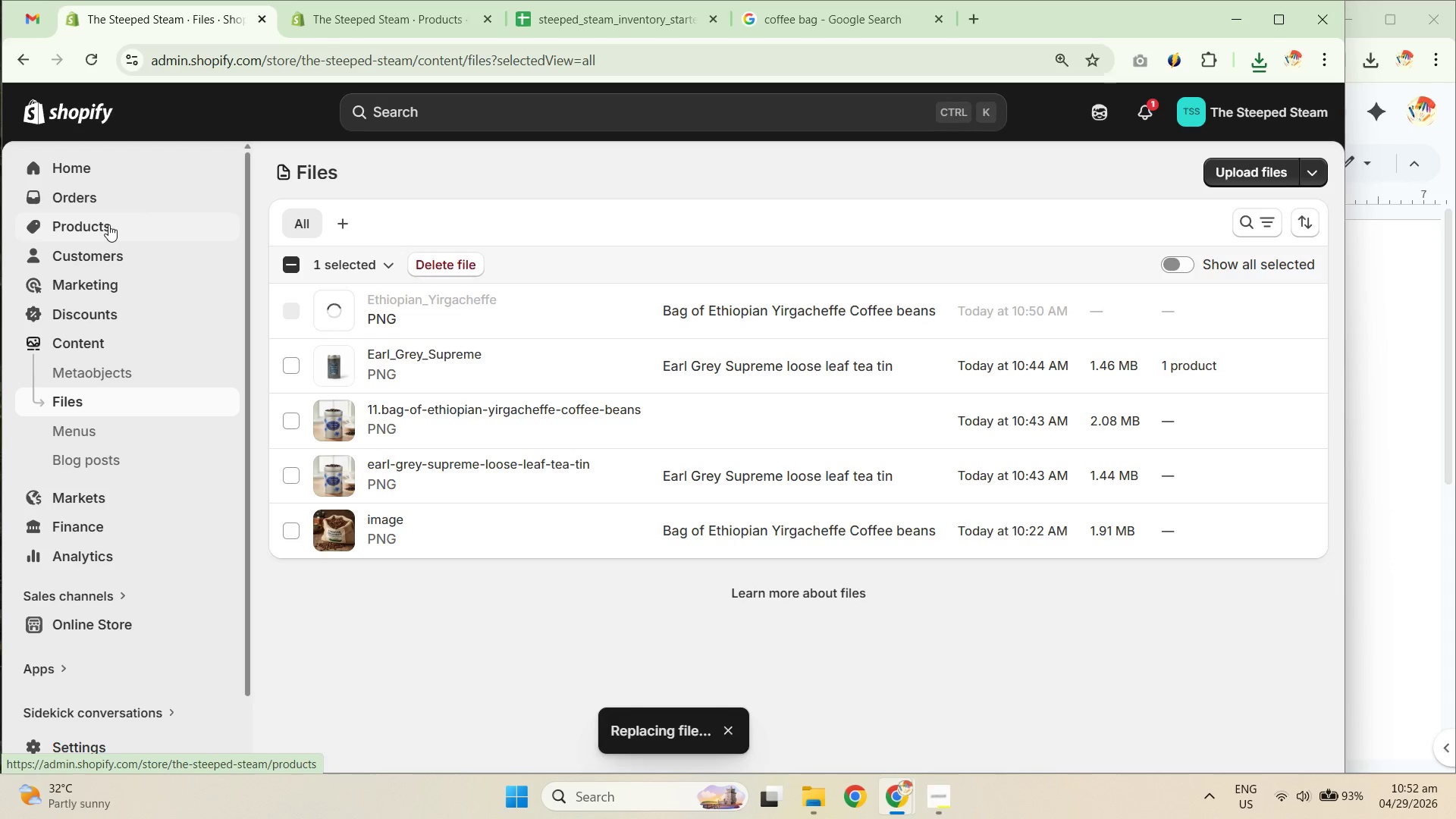 
wait(6.88)
 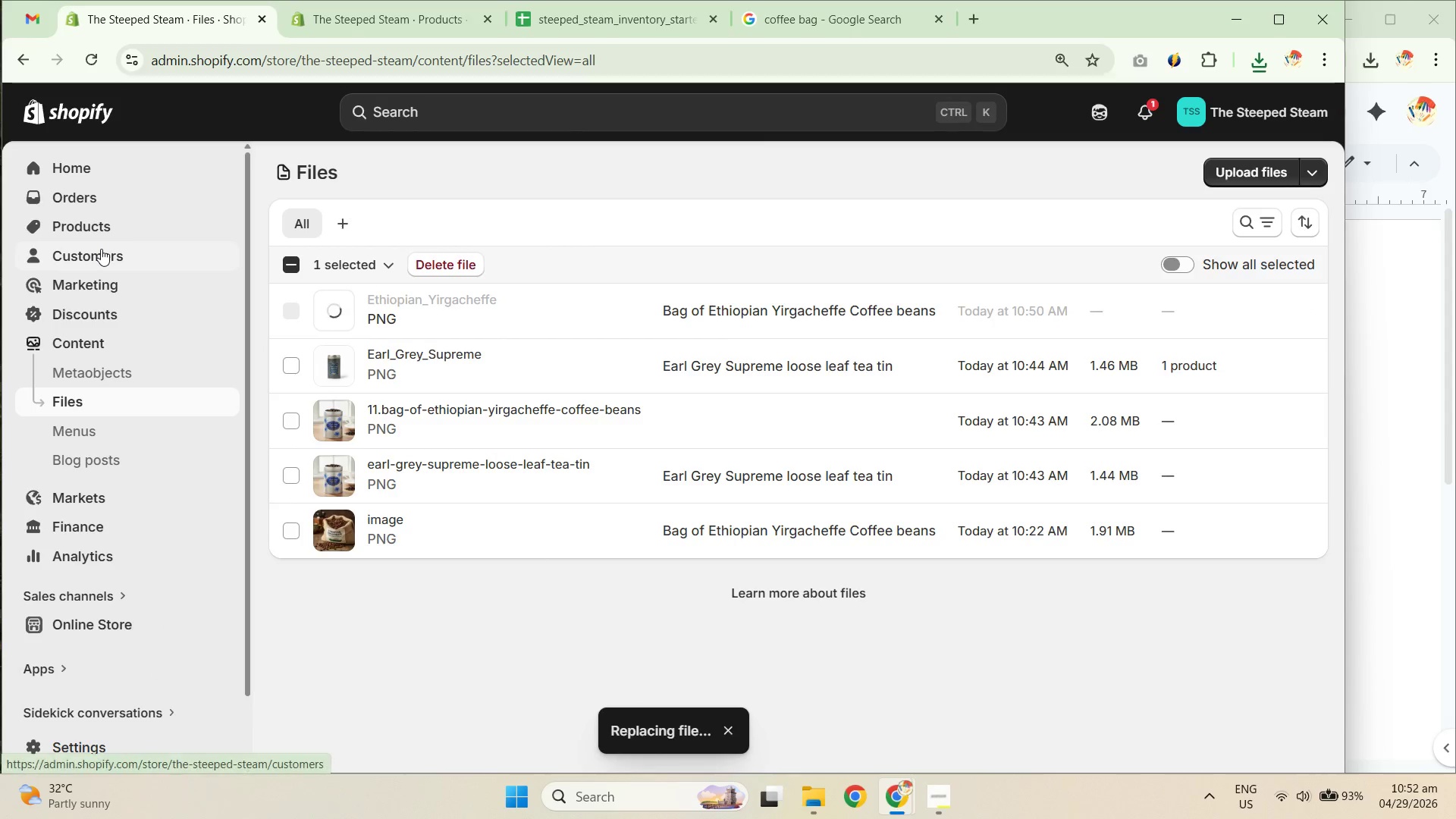 
left_click([106, 224])
 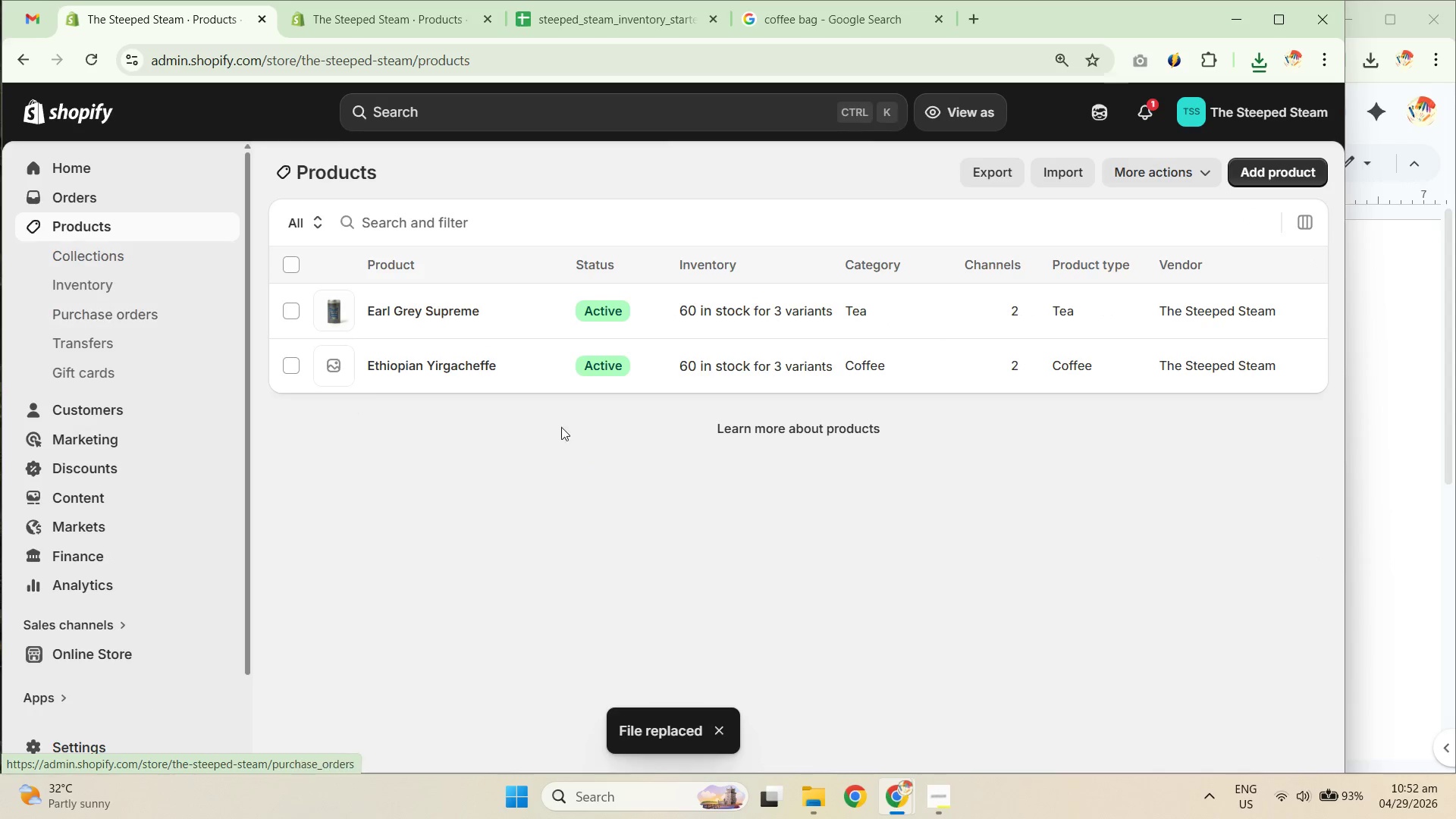 
left_click([436, 369])
 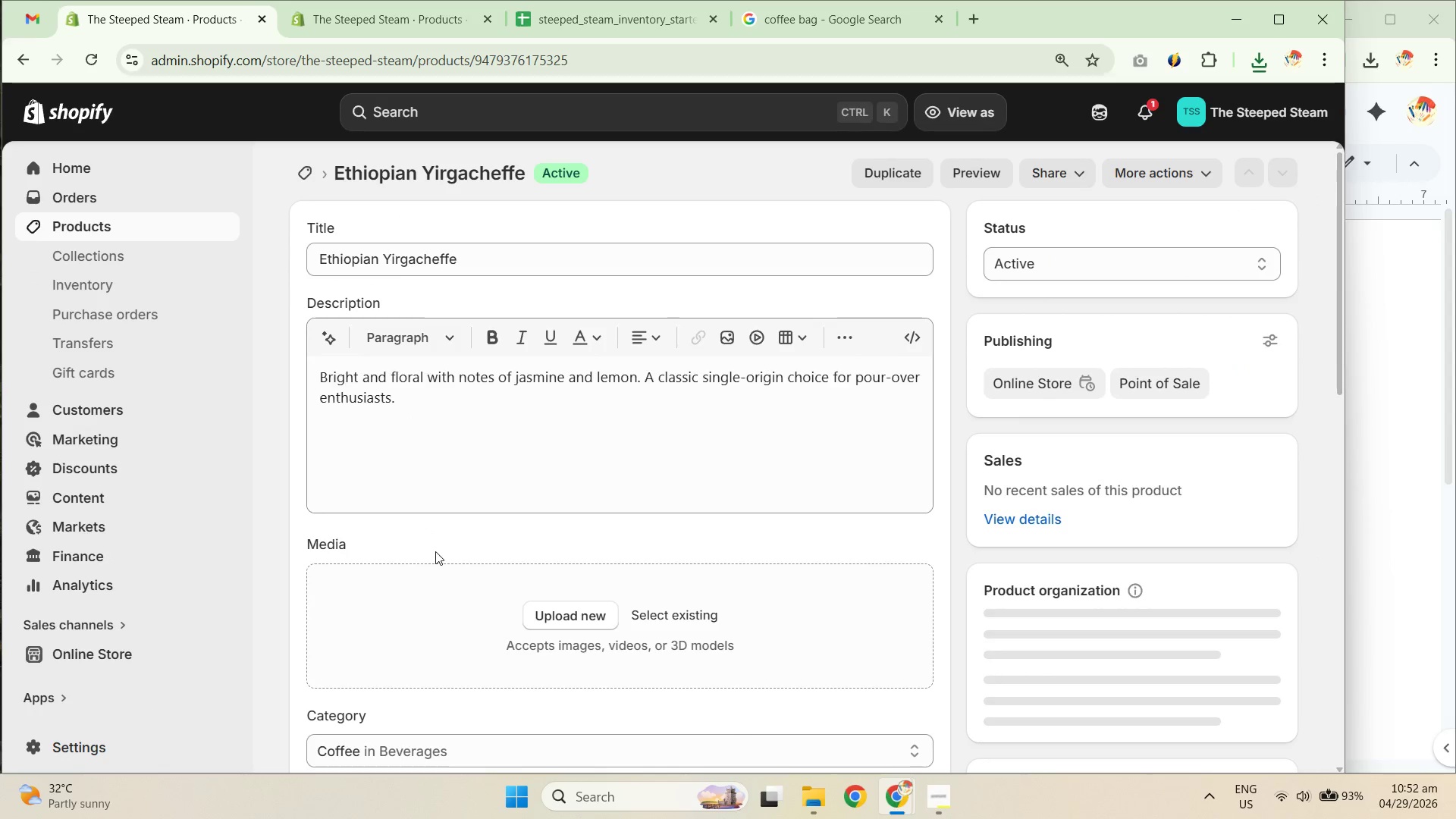 
scroll: coordinate [526, 594], scroll_direction: down, amount: 3.0
 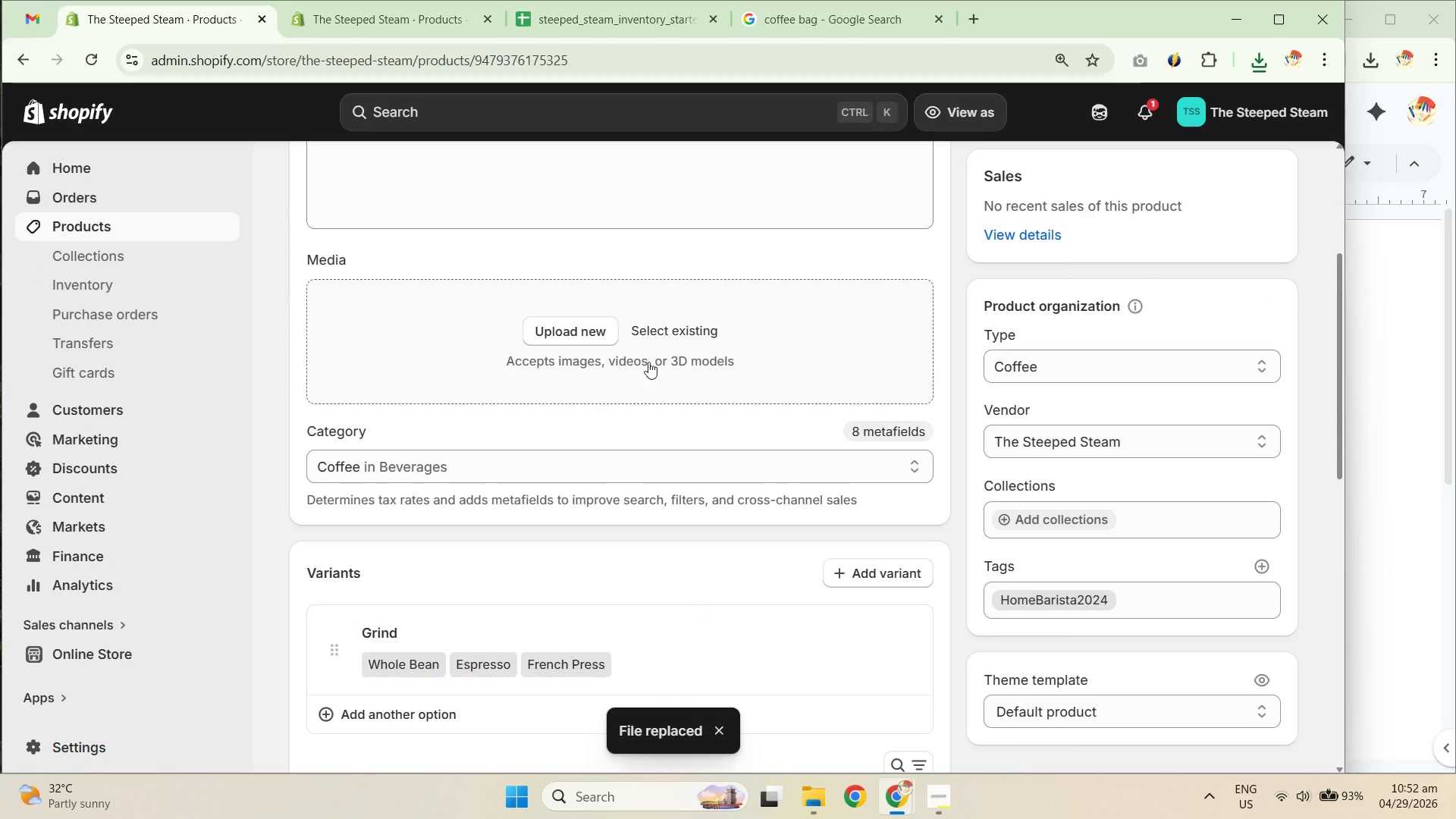 
left_click([692, 323])
 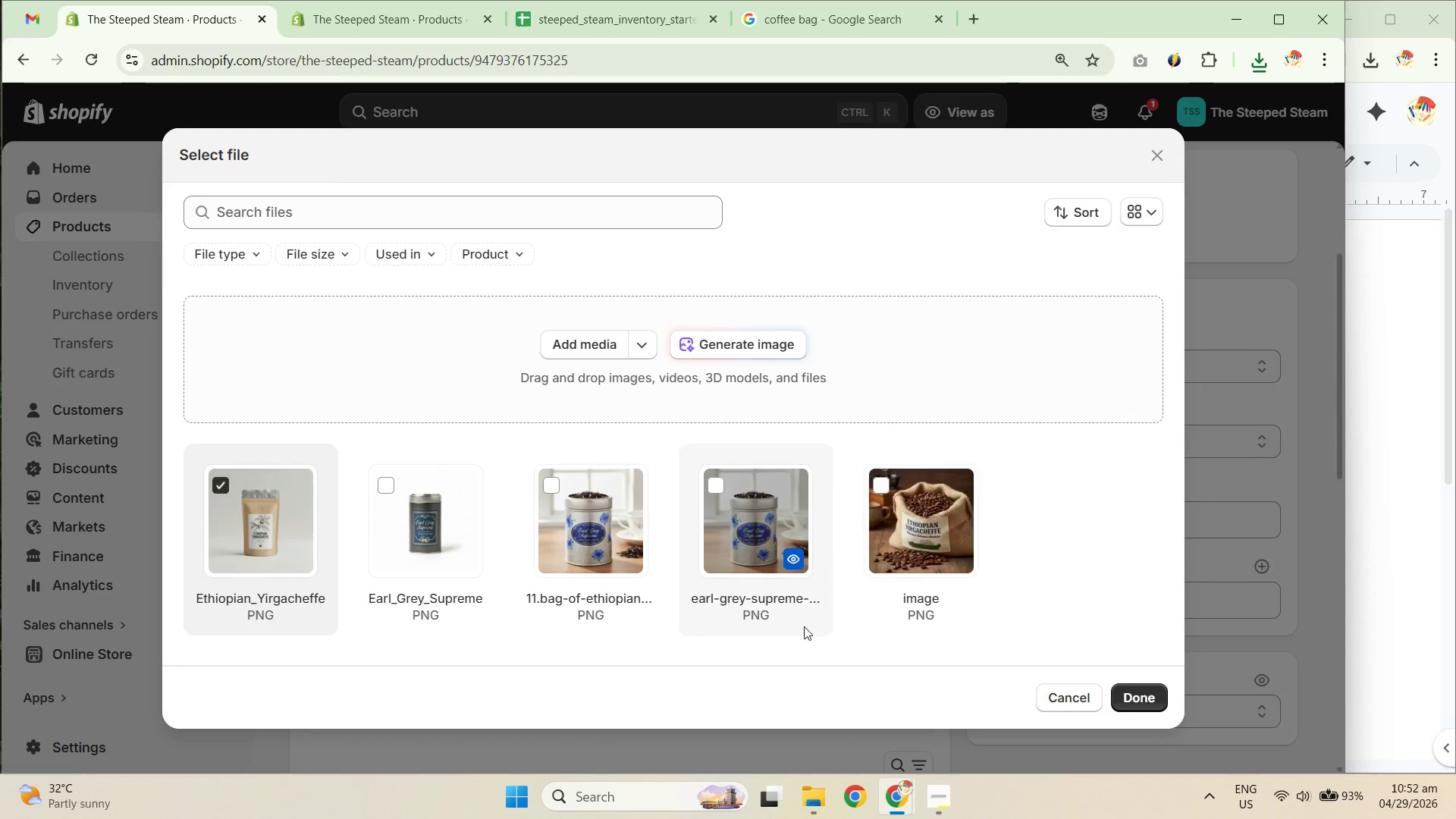 
left_click([1130, 698])
 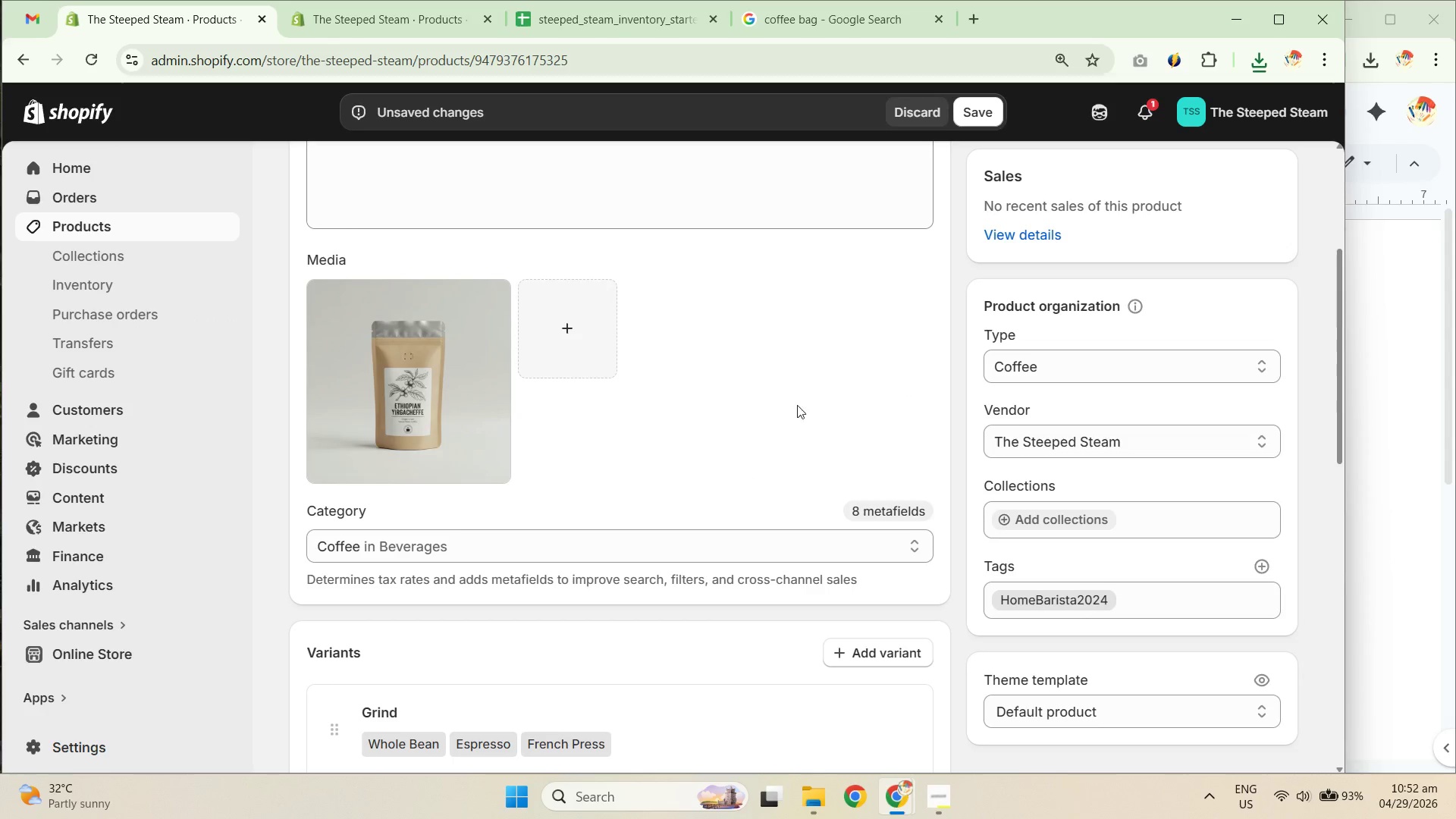 
left_click([982, 120])
 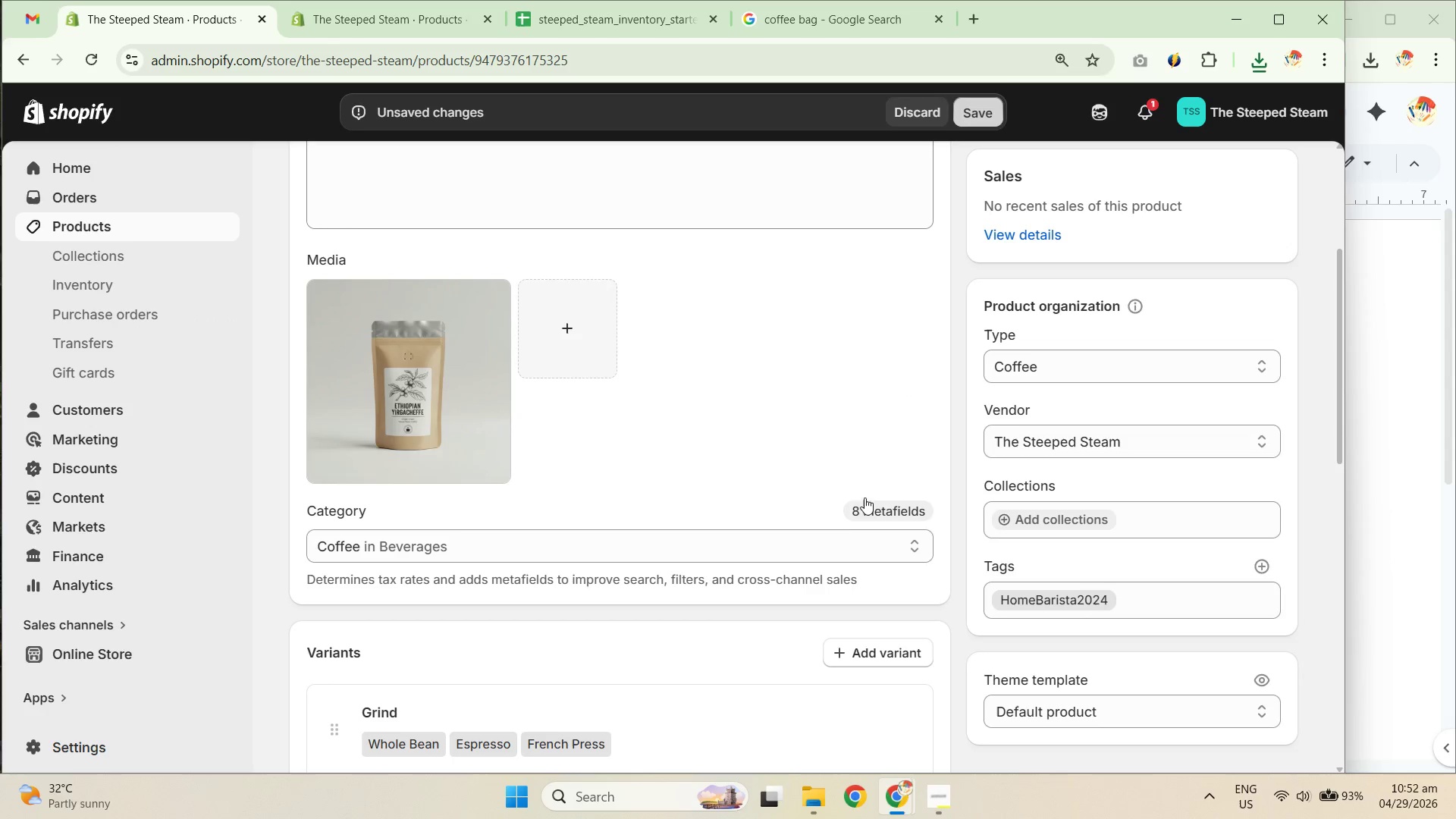 
scroll: coordinate [820, 535], scroll_direction: up, amount: 7.0
 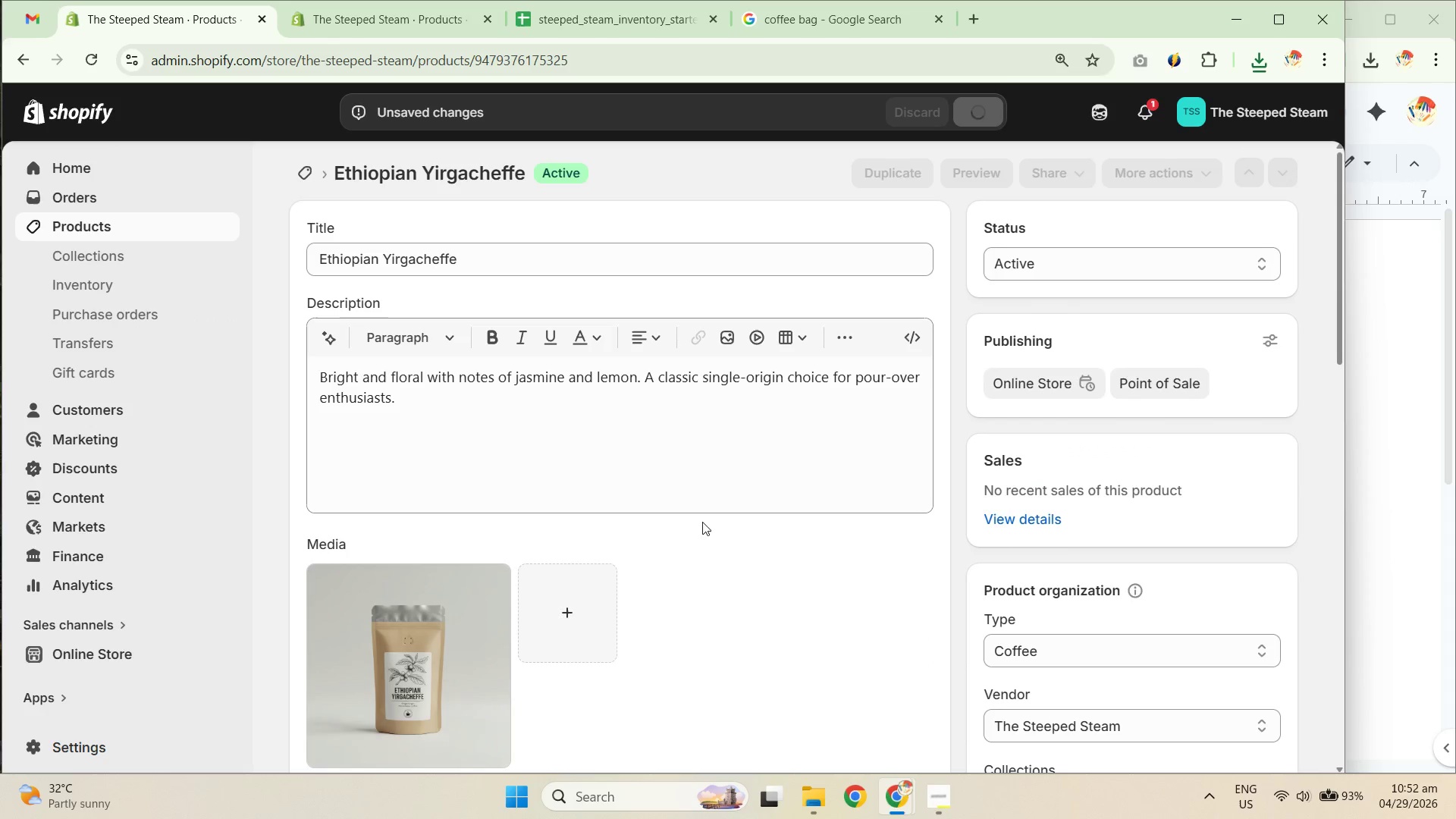 
scroll: coordinate [362, 369], scroll_direction: down, amount: 1.0
 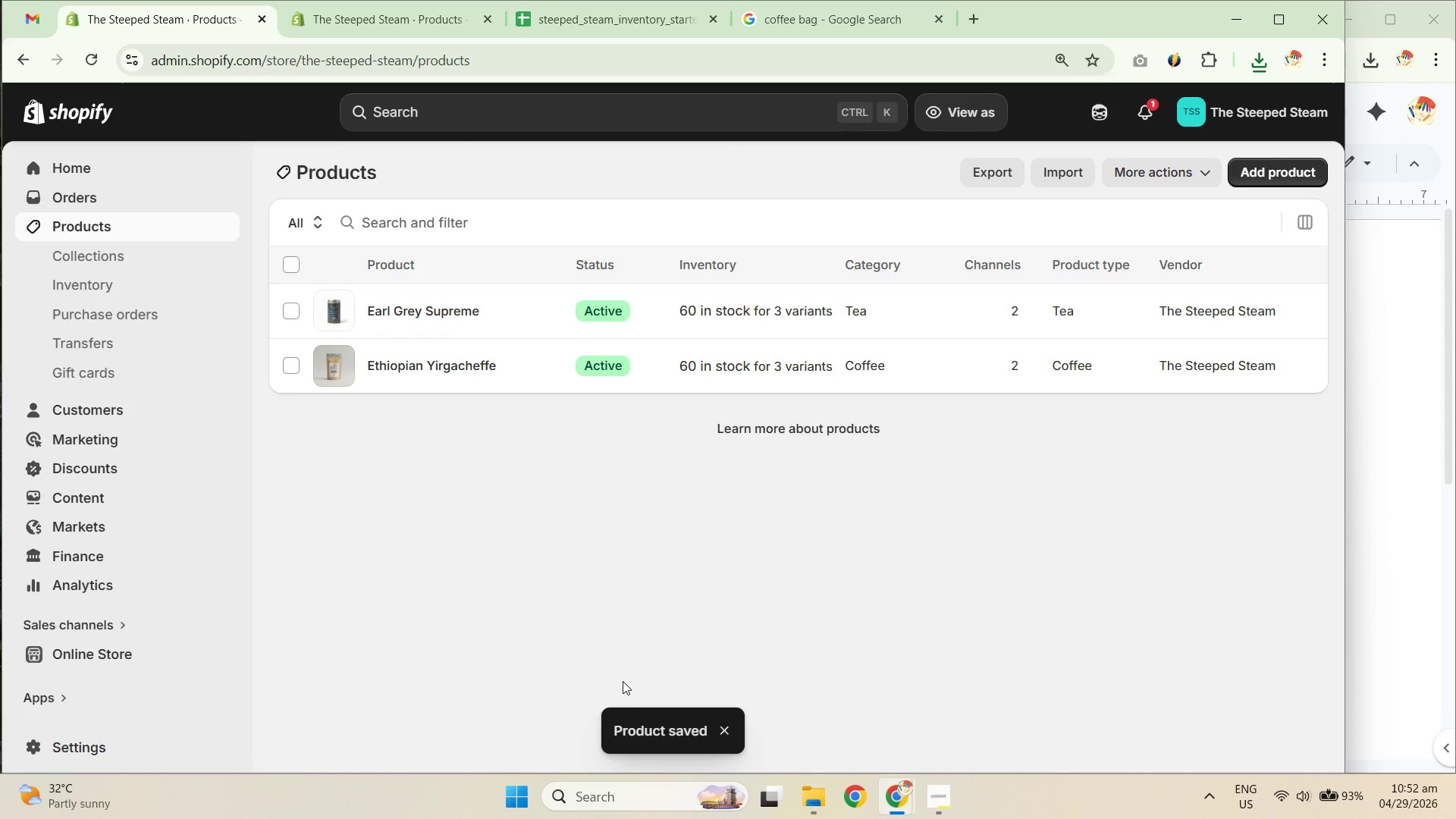 
left_click_drag(start_coordinate=[863, 559], to_coordinate=[858, 557])
 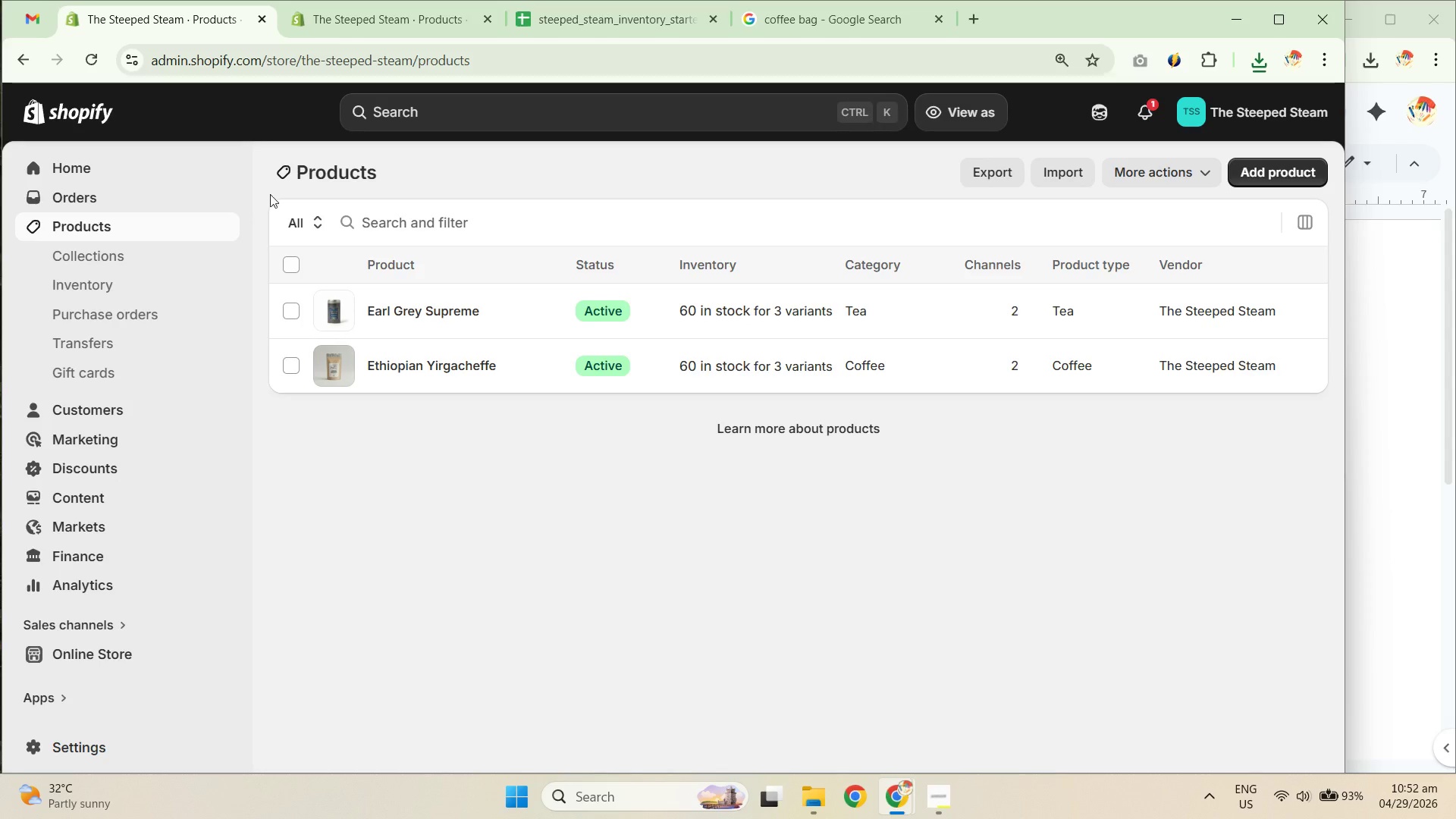 
left_click_drag(start_coordinate=[273, 184], to_coordinate=[716, 313])
 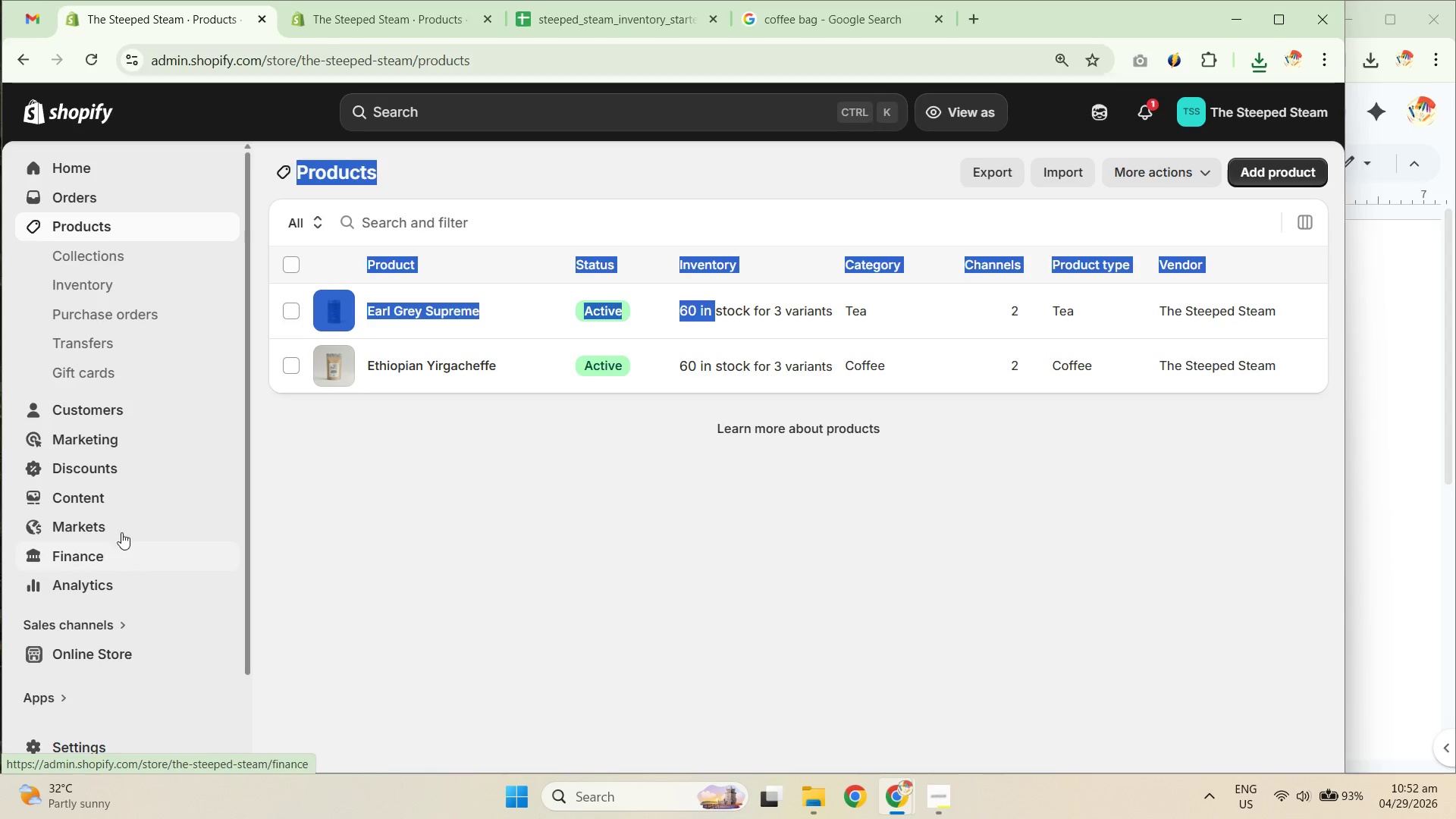 
left_click([118, 488])
 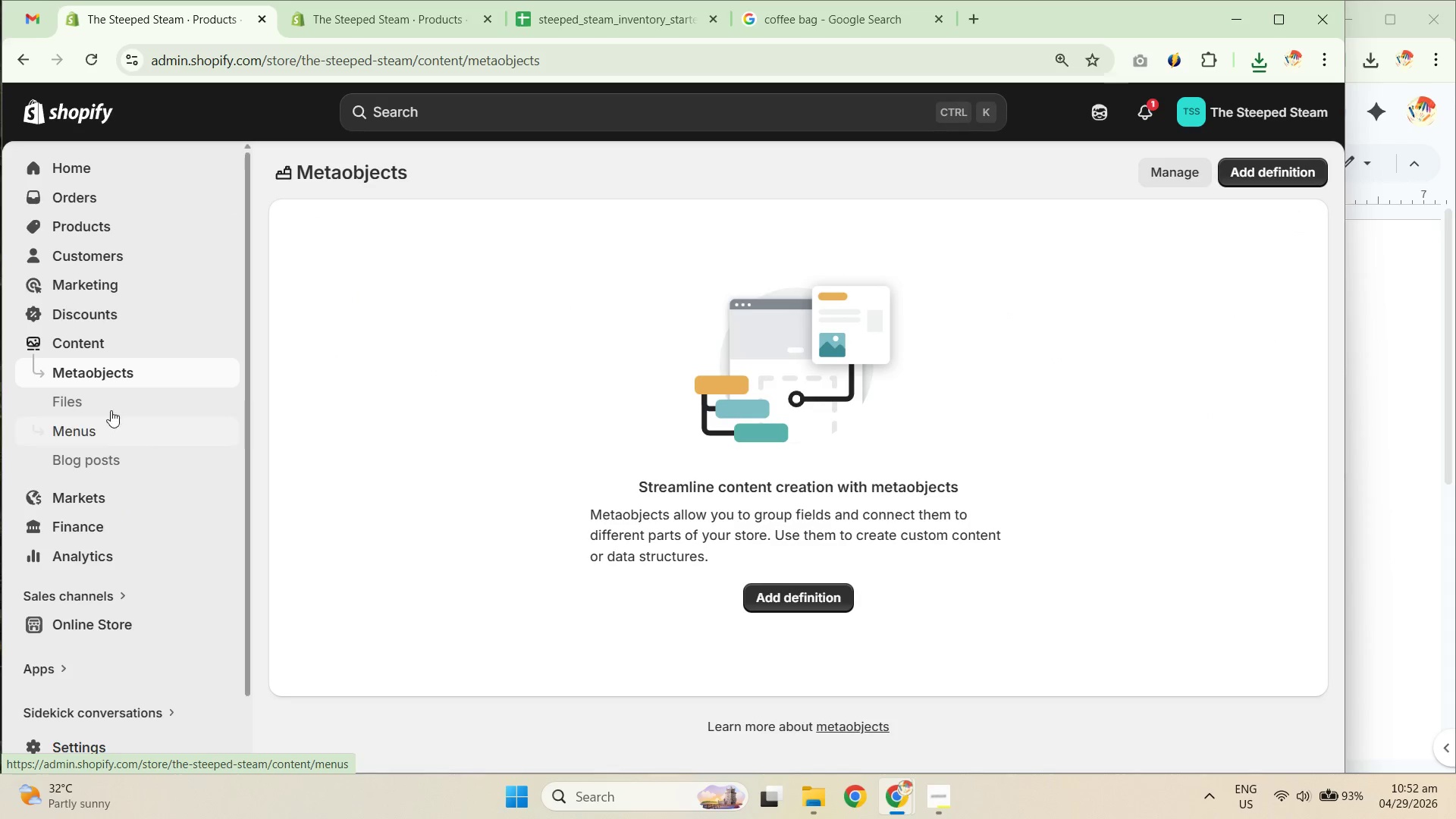 
left_click([105, 409])
 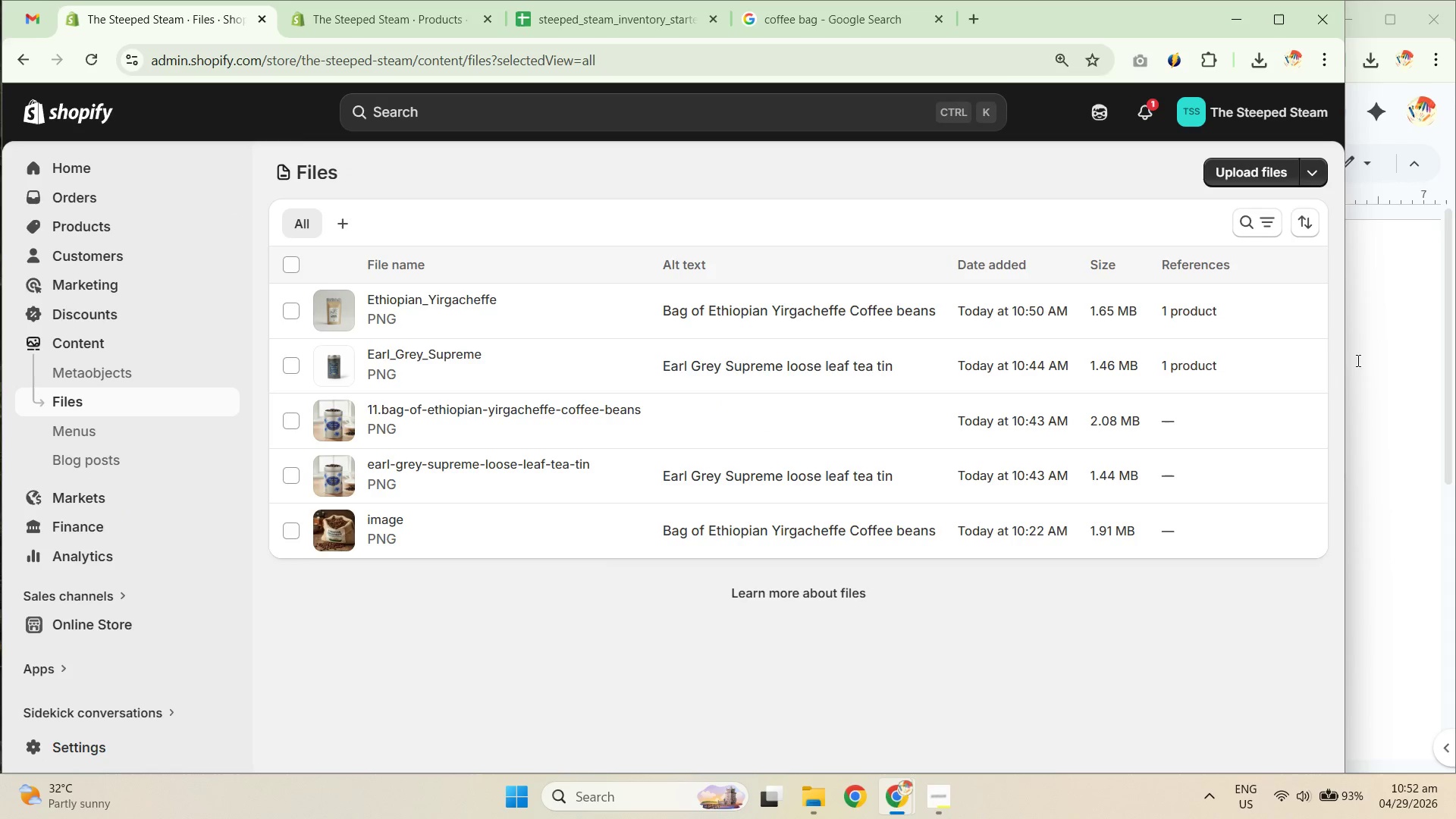 
left_click([1304, 310])
 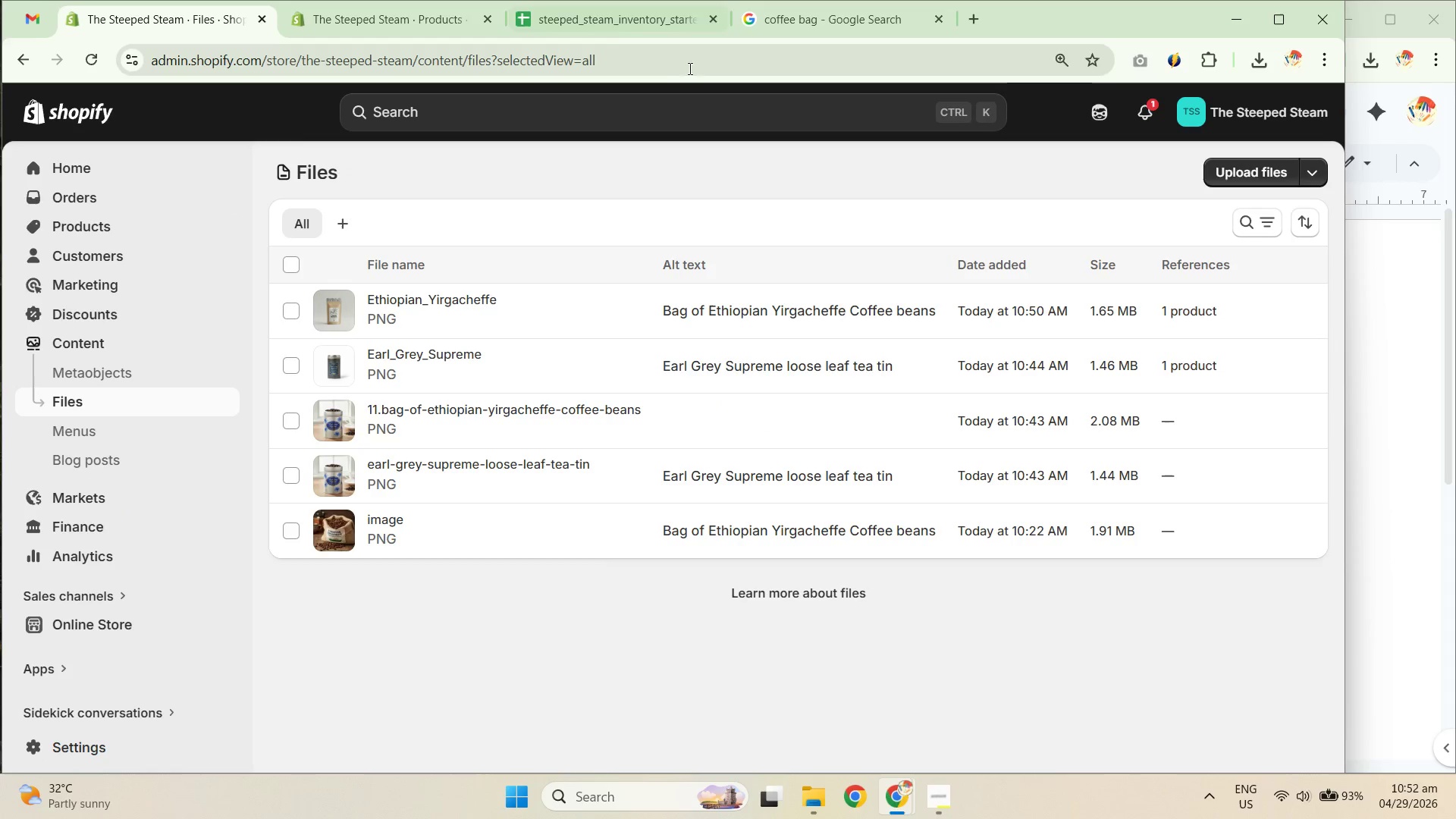 
key(Control+V)
 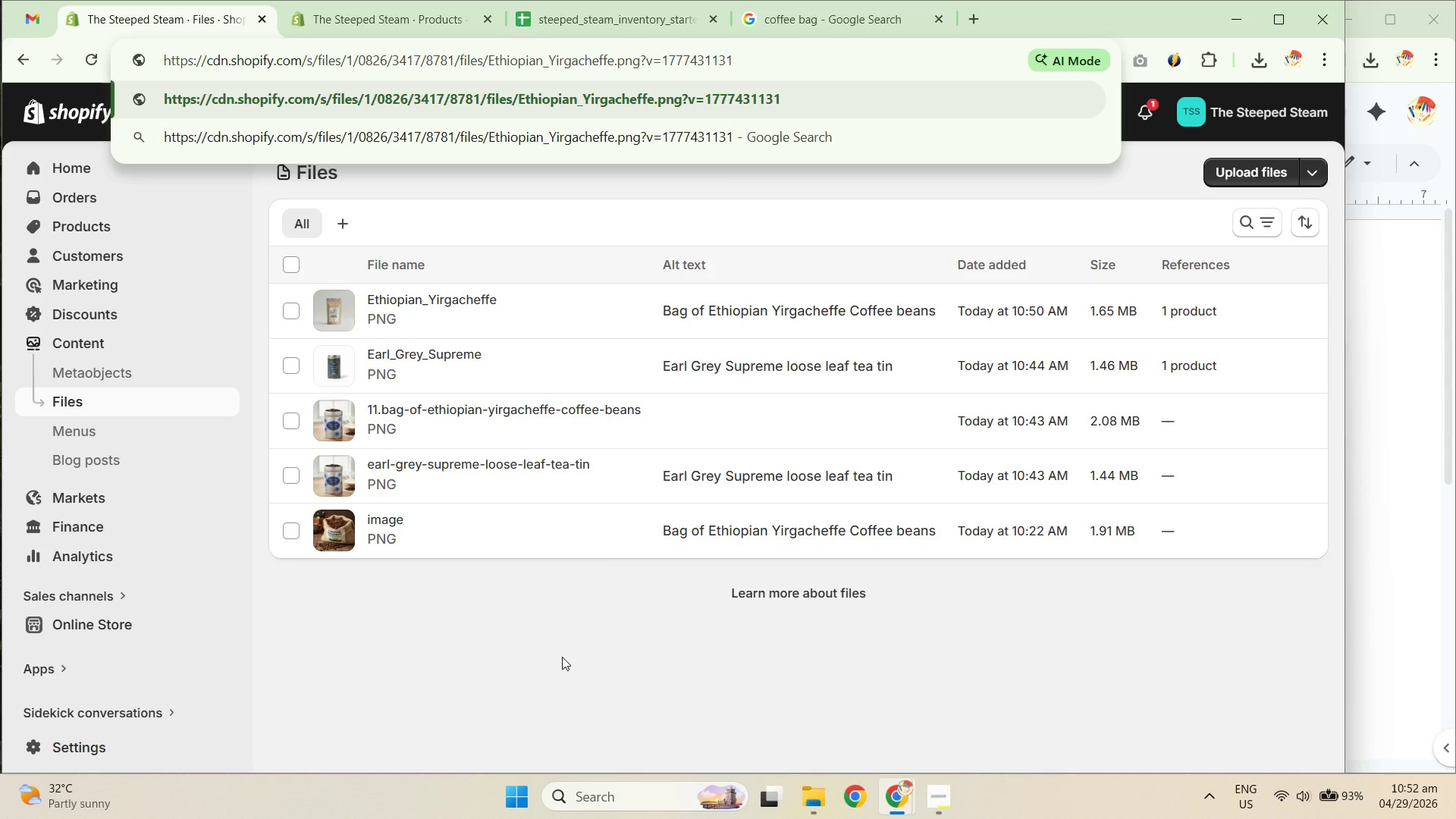 
key(Control+Z)
 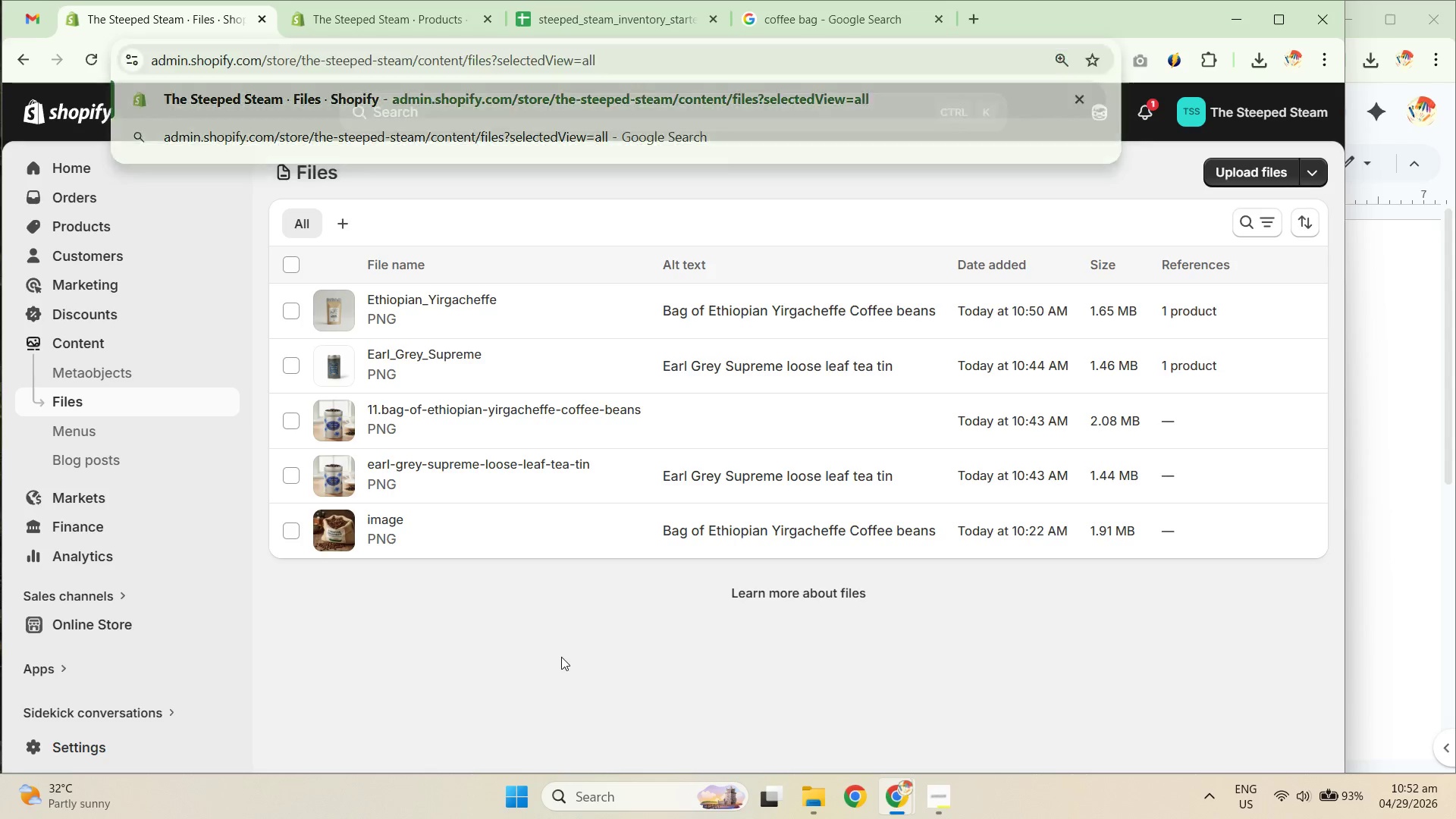 
left_click([561, 657])
 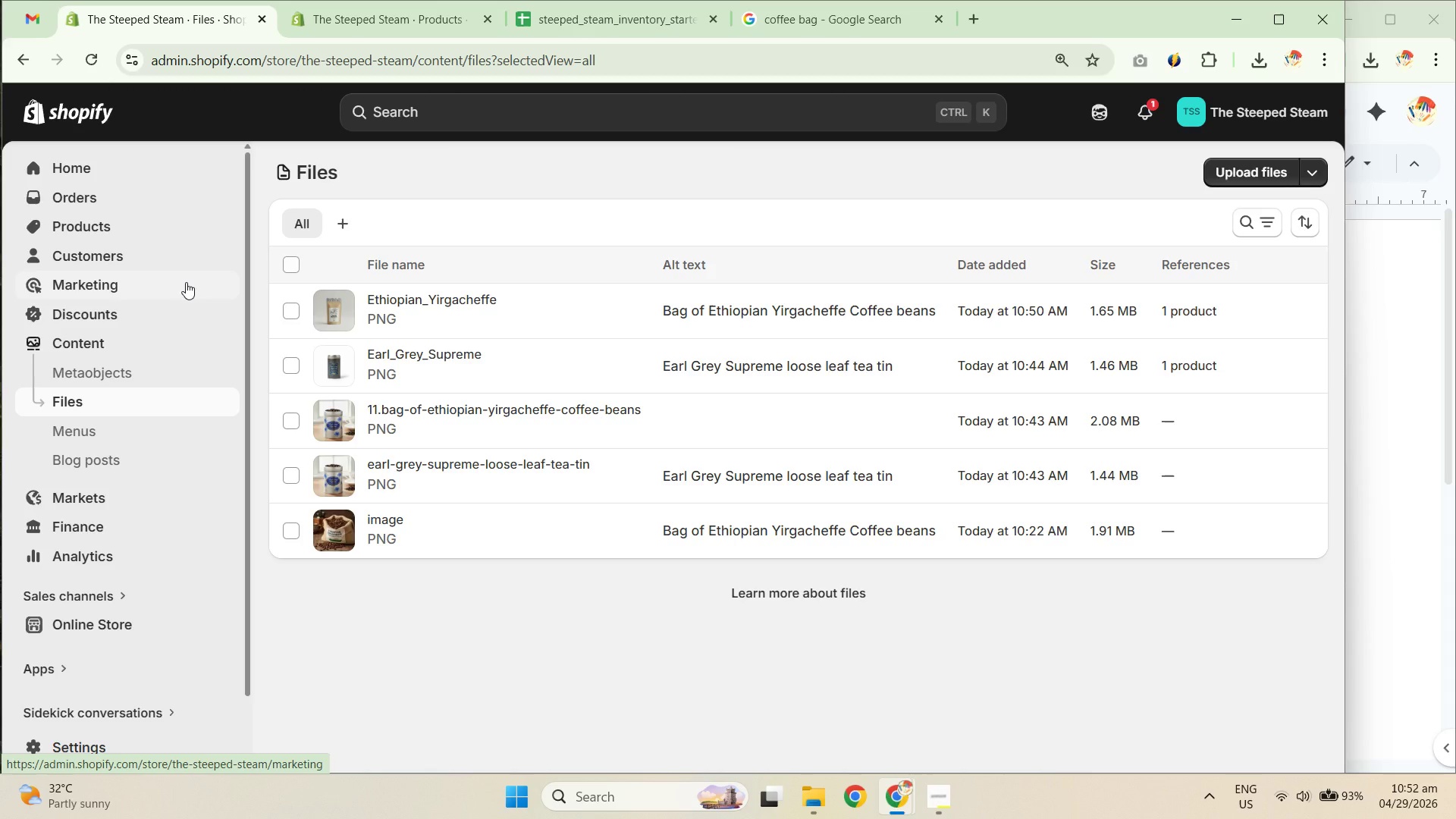 
wait(10.25)
 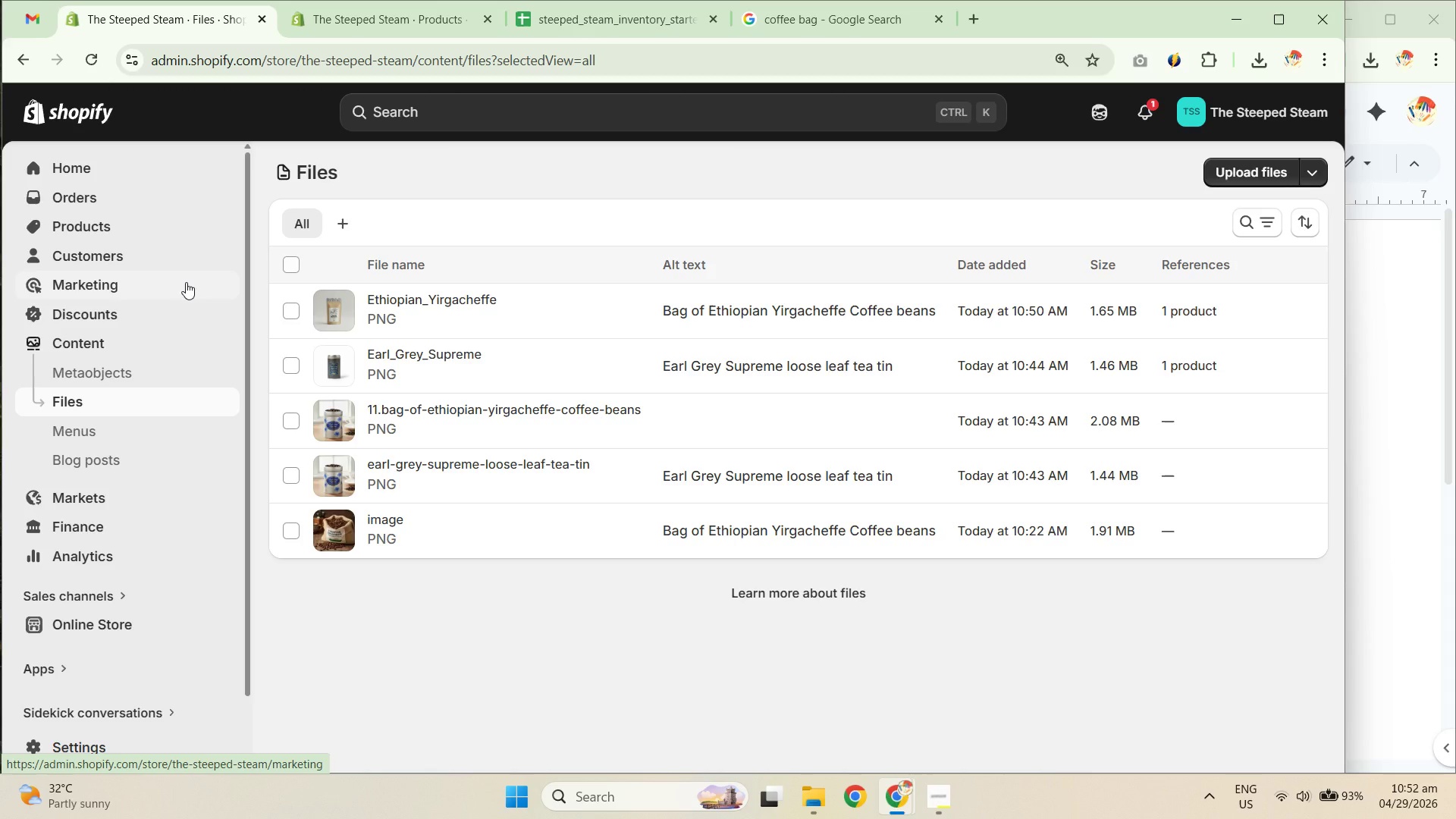 
left_click([119, 251])
 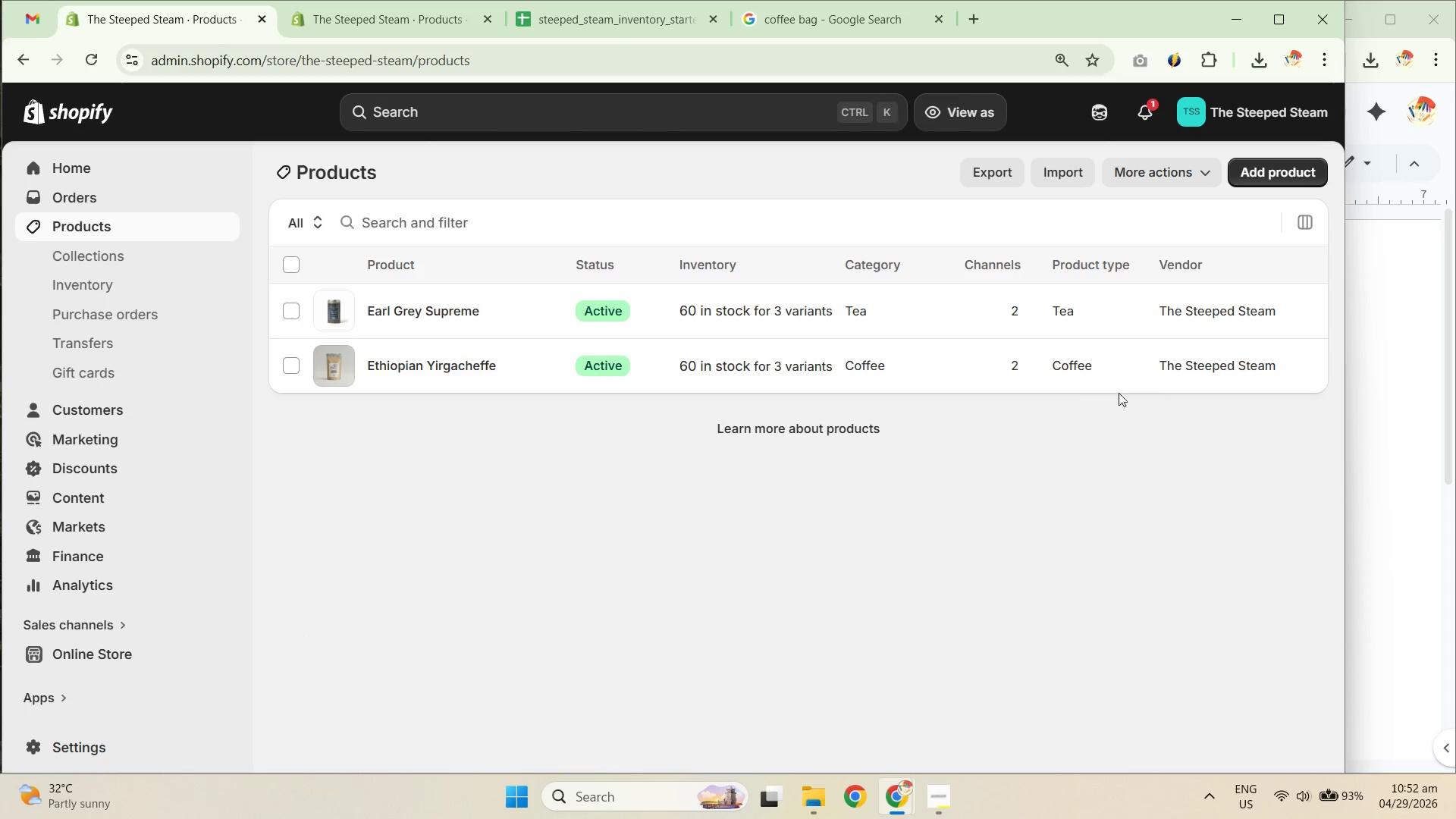 
wait(6.53)
 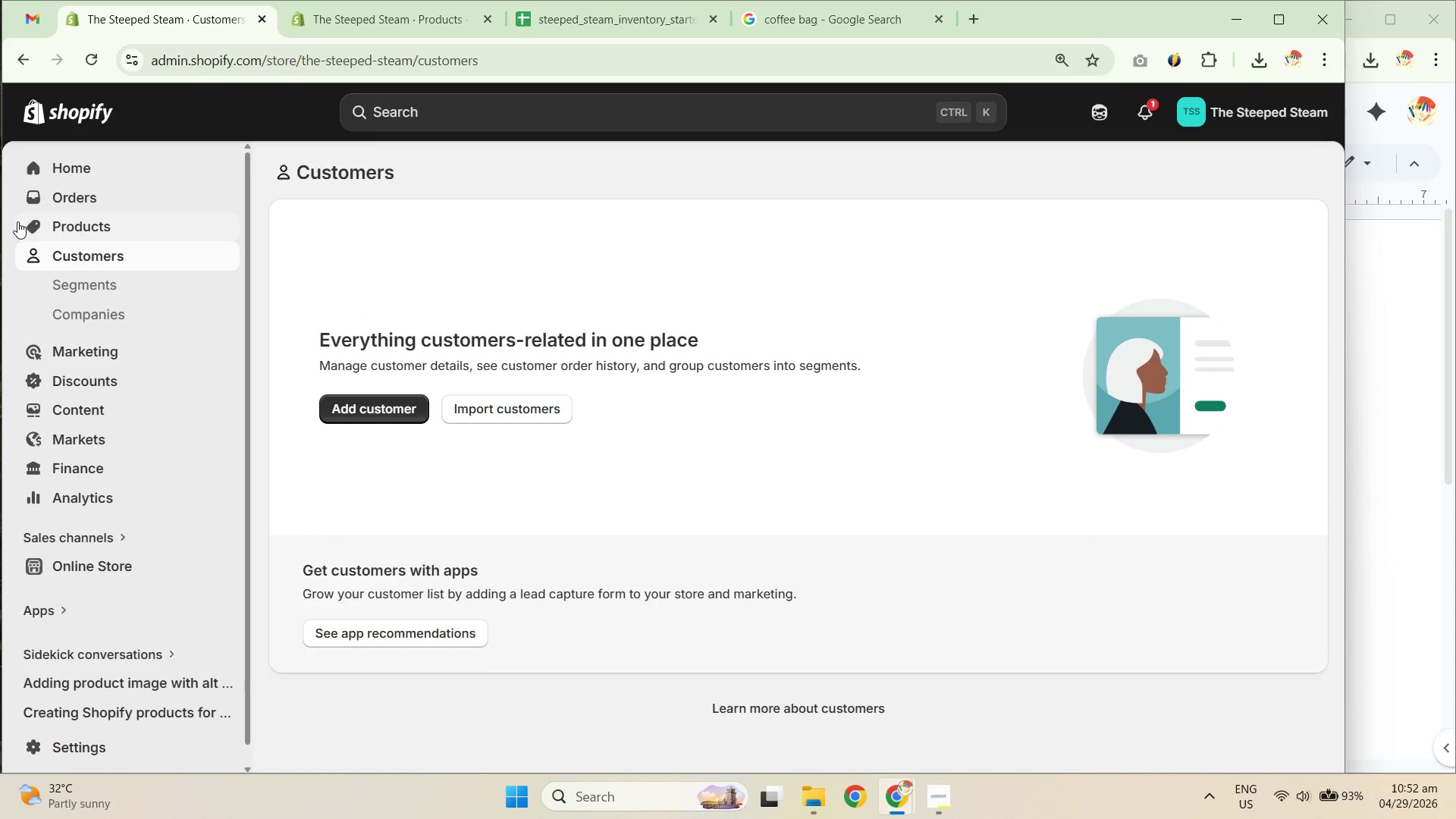 
left_click([530, 309])
 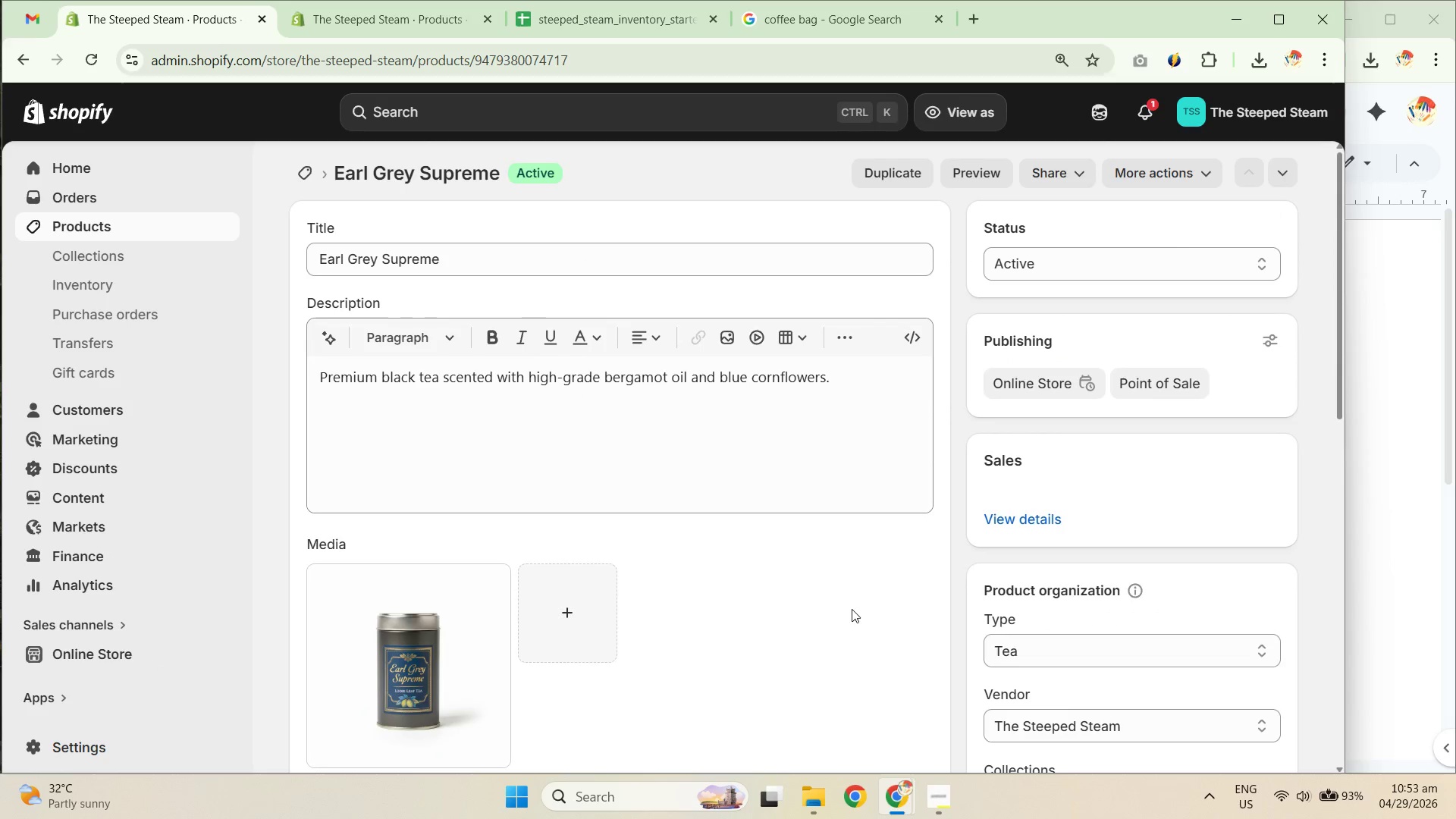 
scroll: coordinate [852, 587], scroll_direction: down, amount: 5.0
 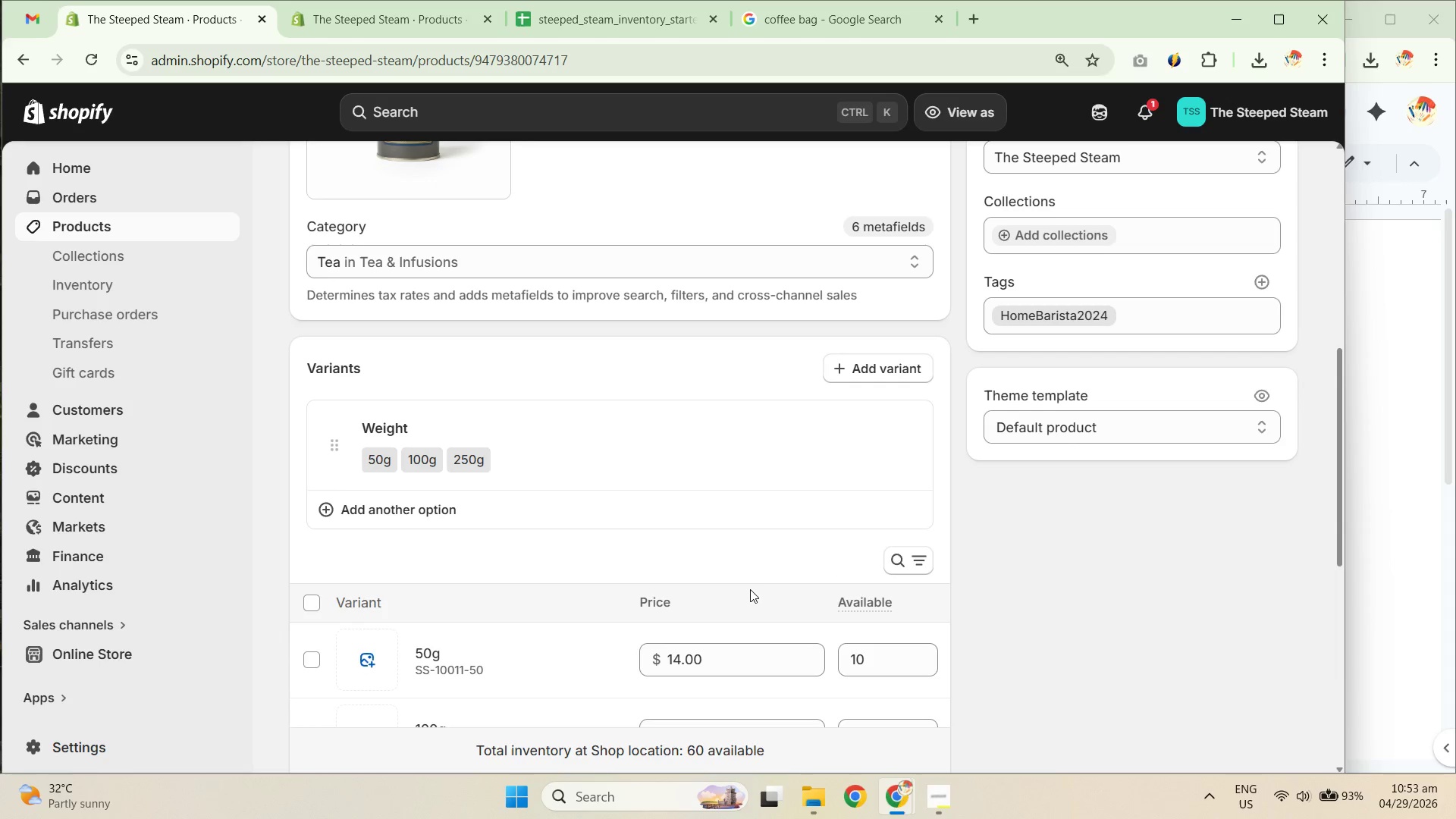 
wait(7.64)
 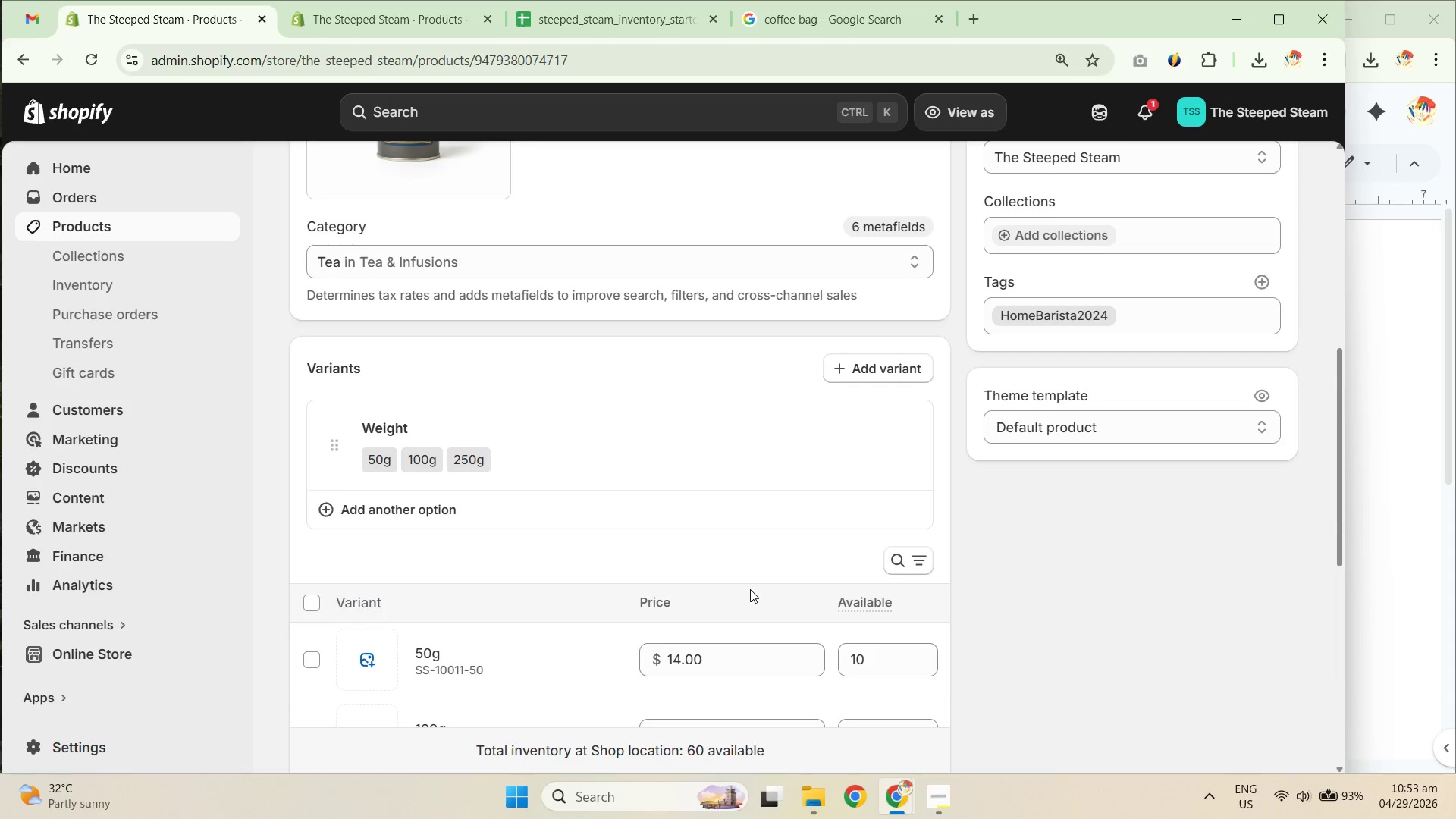 
scroll: coordinate [919, 655], scroll_direction: down, amount: 10.0
 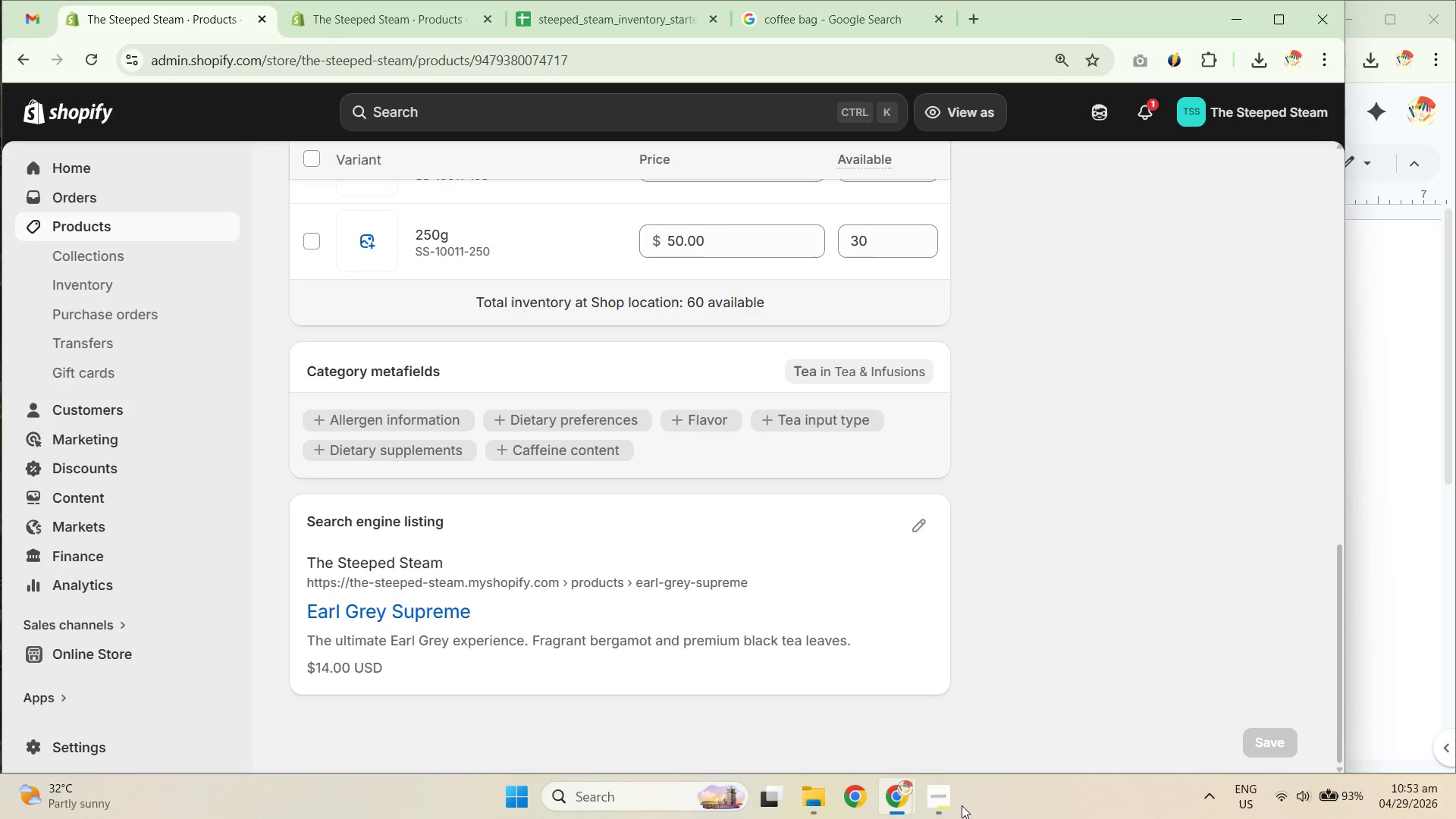 
left_click_drag(start_coordinate=[303, 564], to_coordinate=[560, 645])
 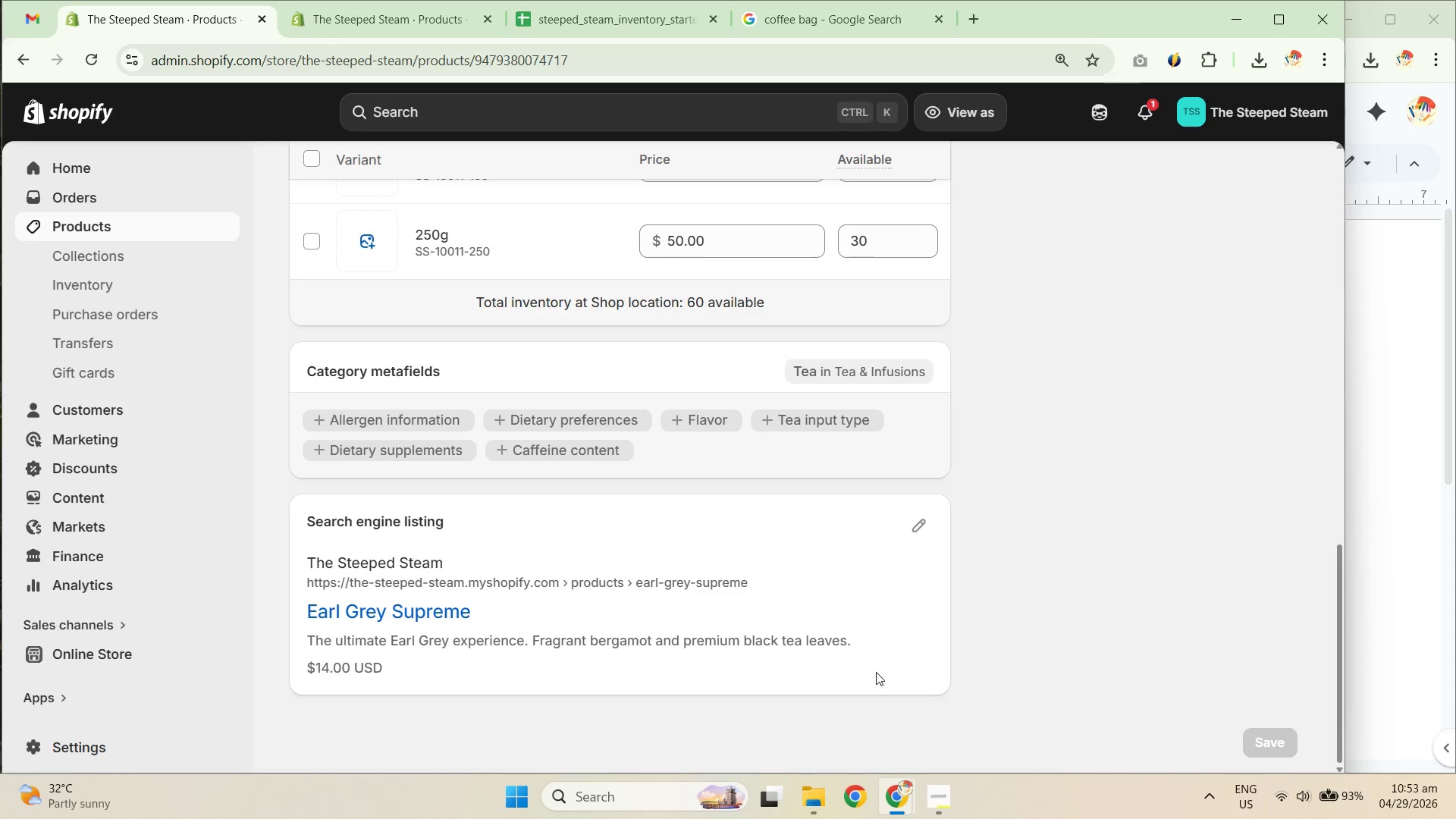 
left_click_drag(start_coordinate=[915, 670], to_coordinate=[391, 563])
 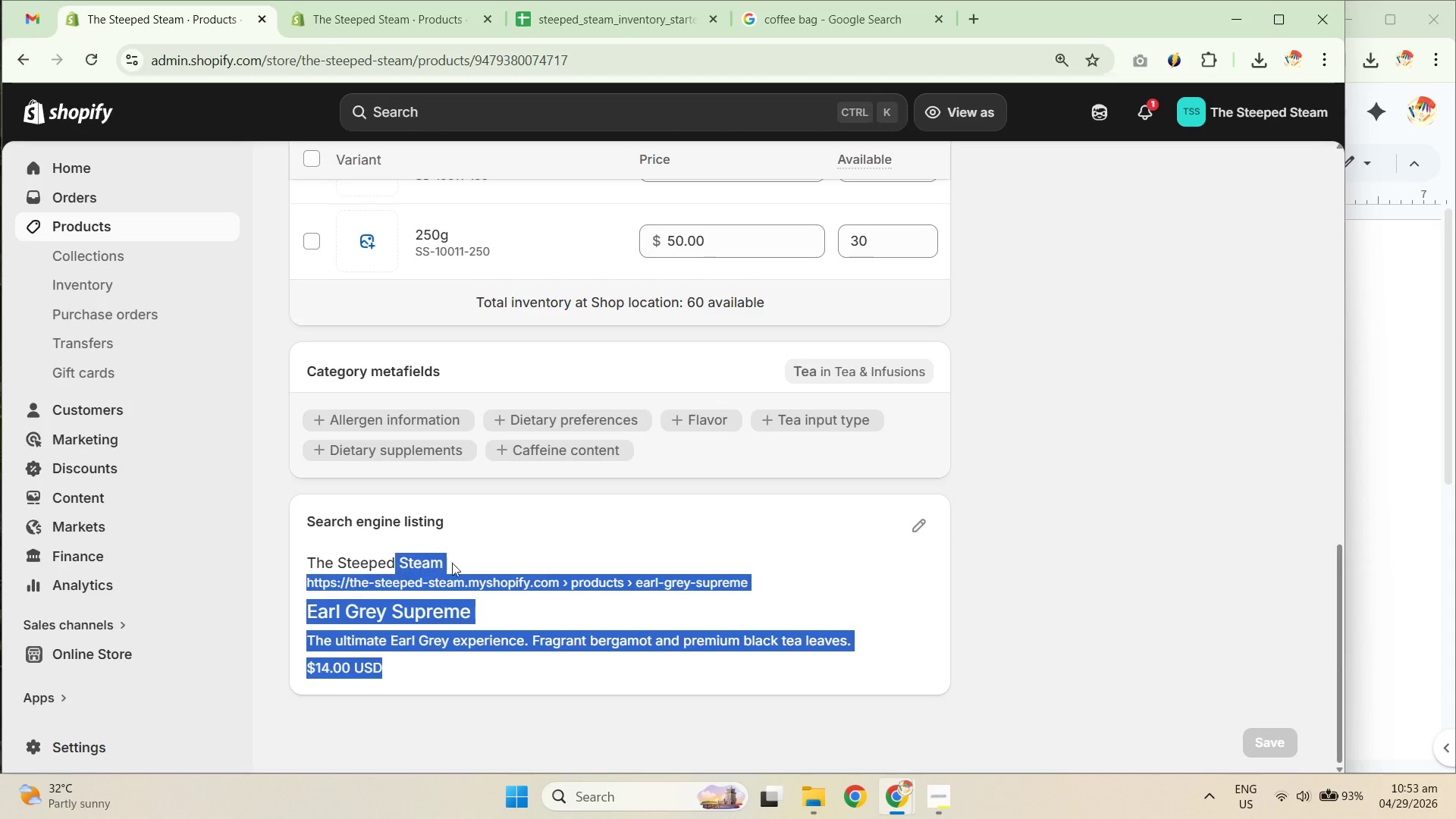 
scroll: coordinate [496, 569], scroll_direction: down, amount: 1.0
 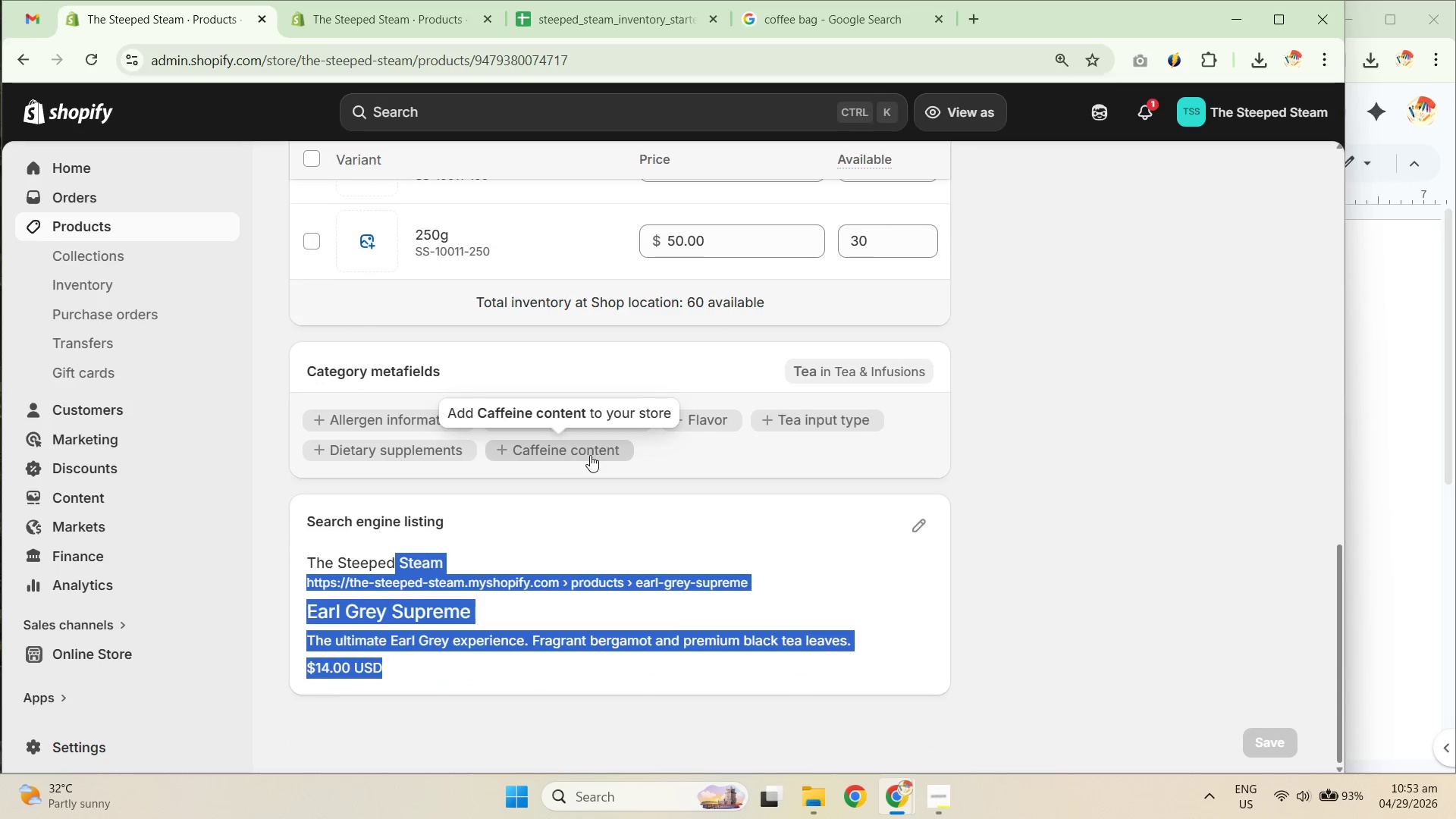 
scroll: coordinate [598, 283], scroll_direction: up, amount: 17.0
 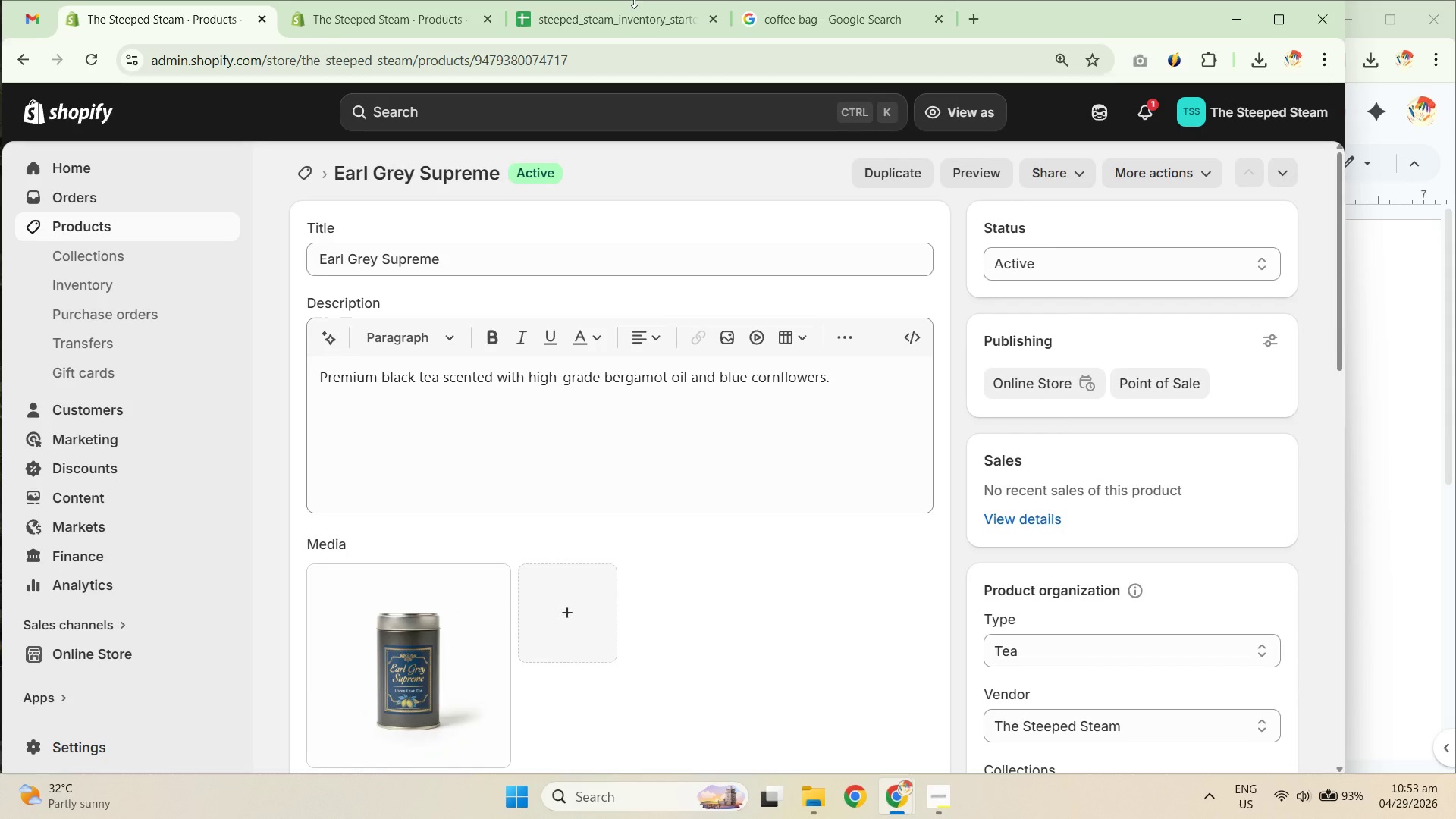 
left_click([624, 25])
 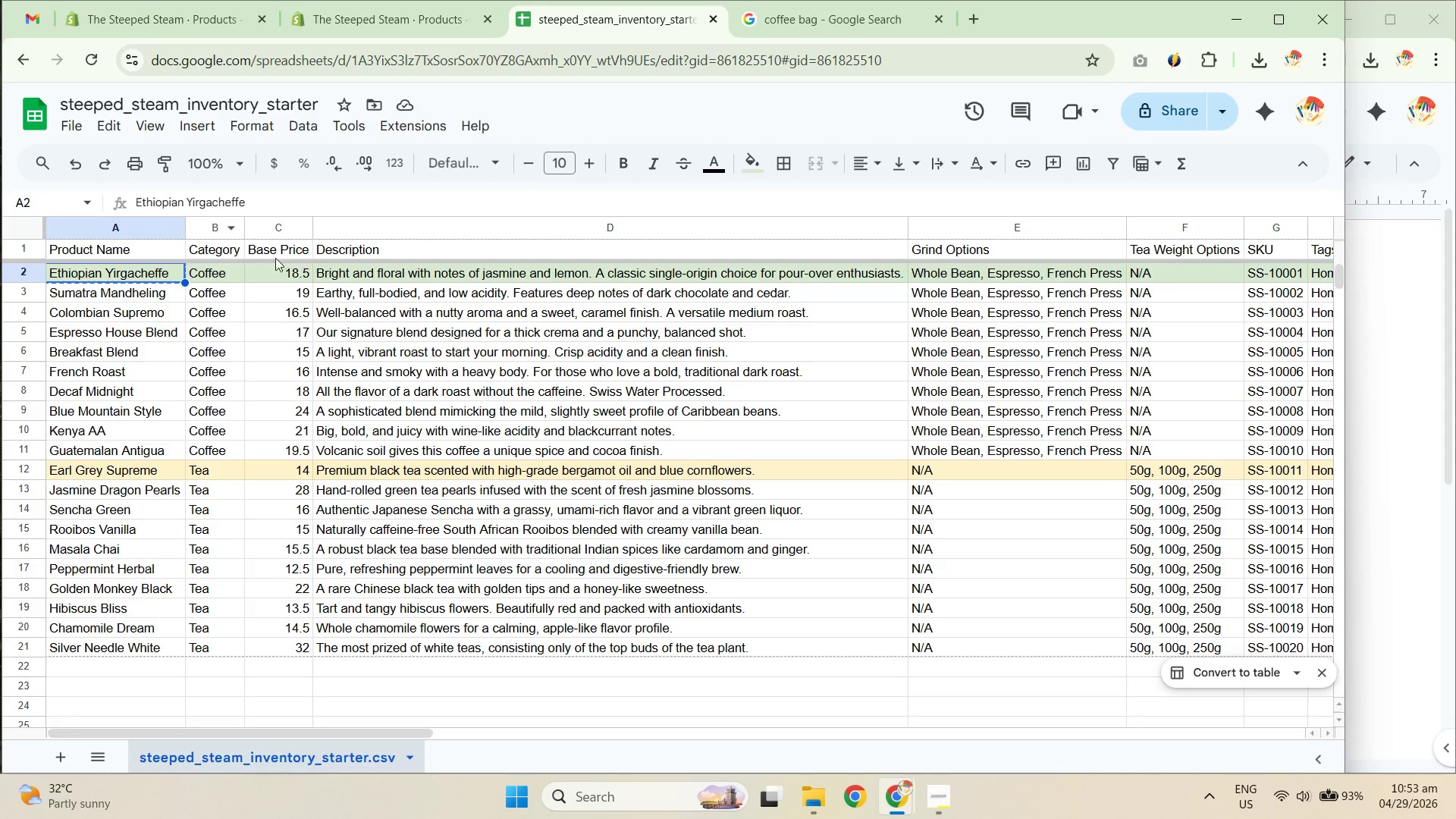 
left_click([278, 285])
 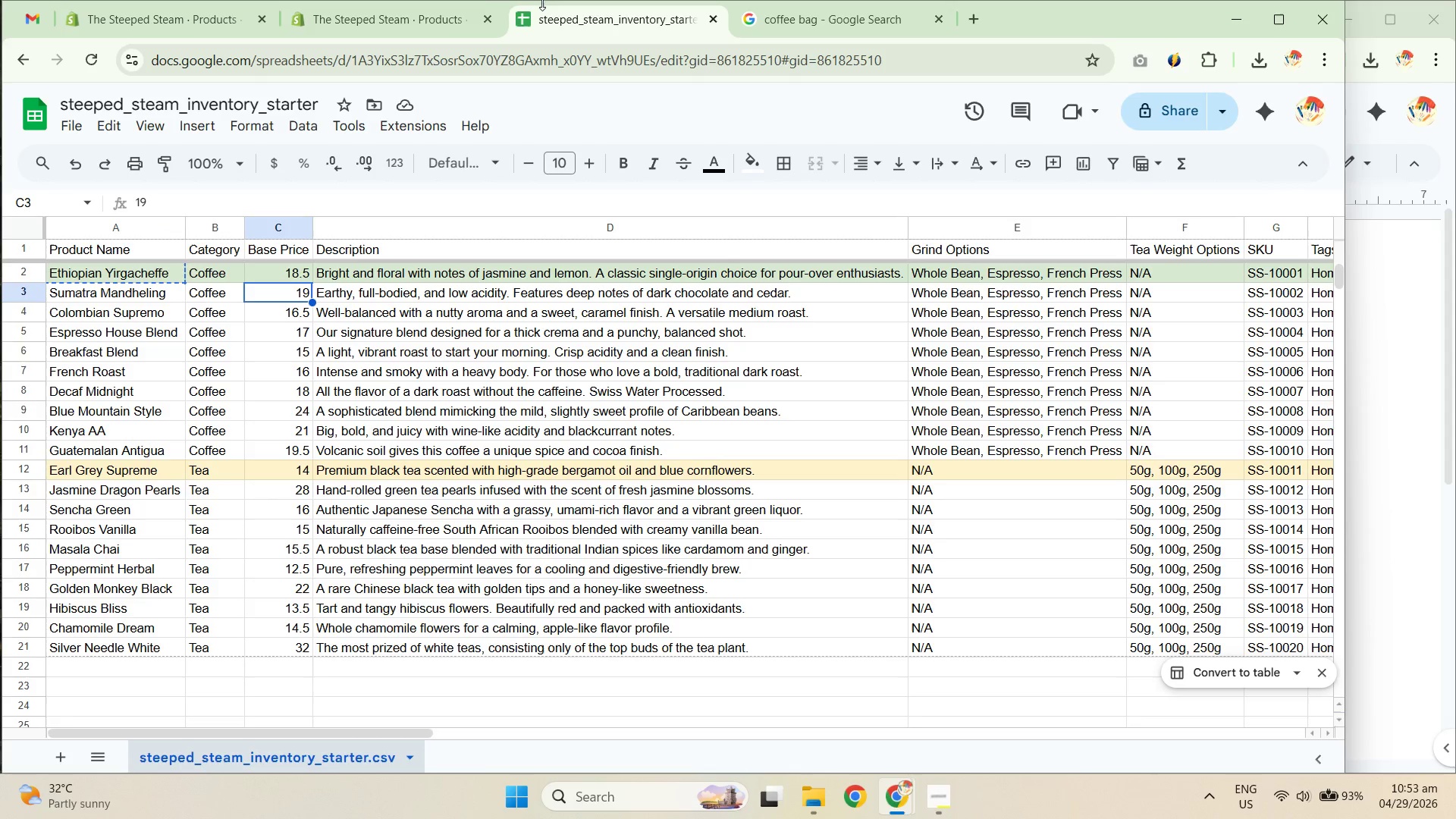 
left_click([402, 33])
 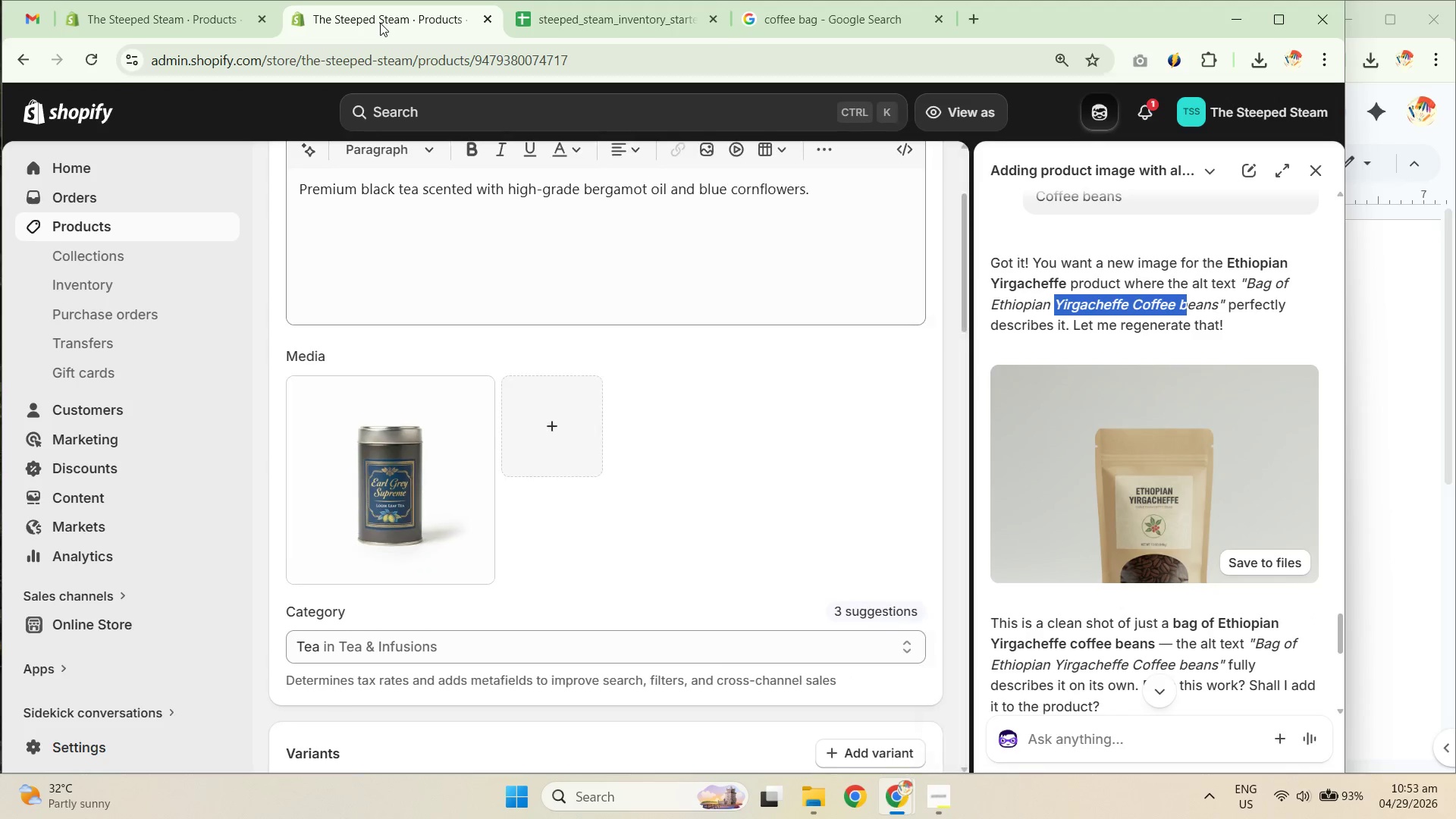 
left_click_drag(start_coordinate=[380, 23], to_coordinate=[218, 5])
 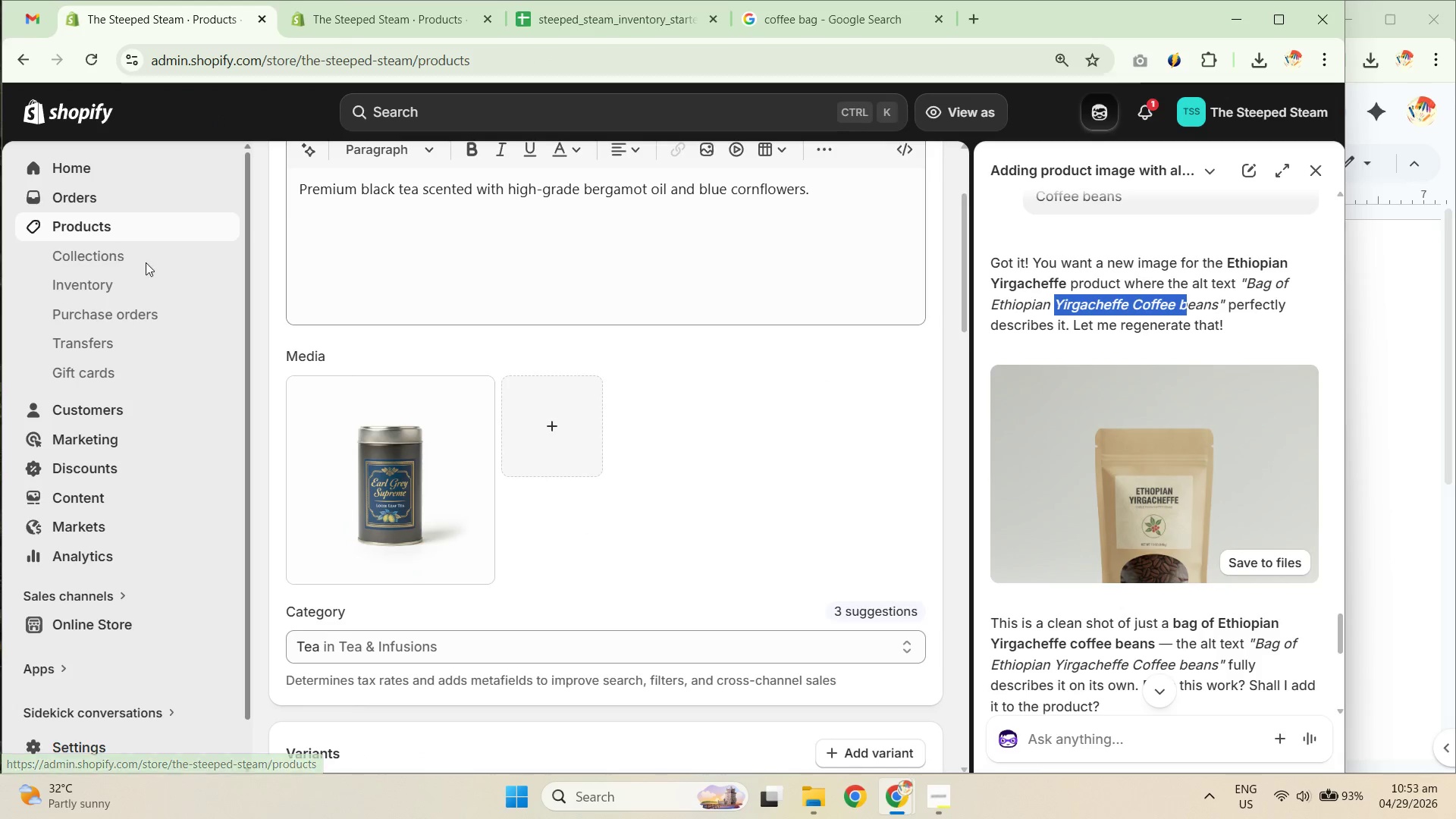 
left_click([1317, 168])
 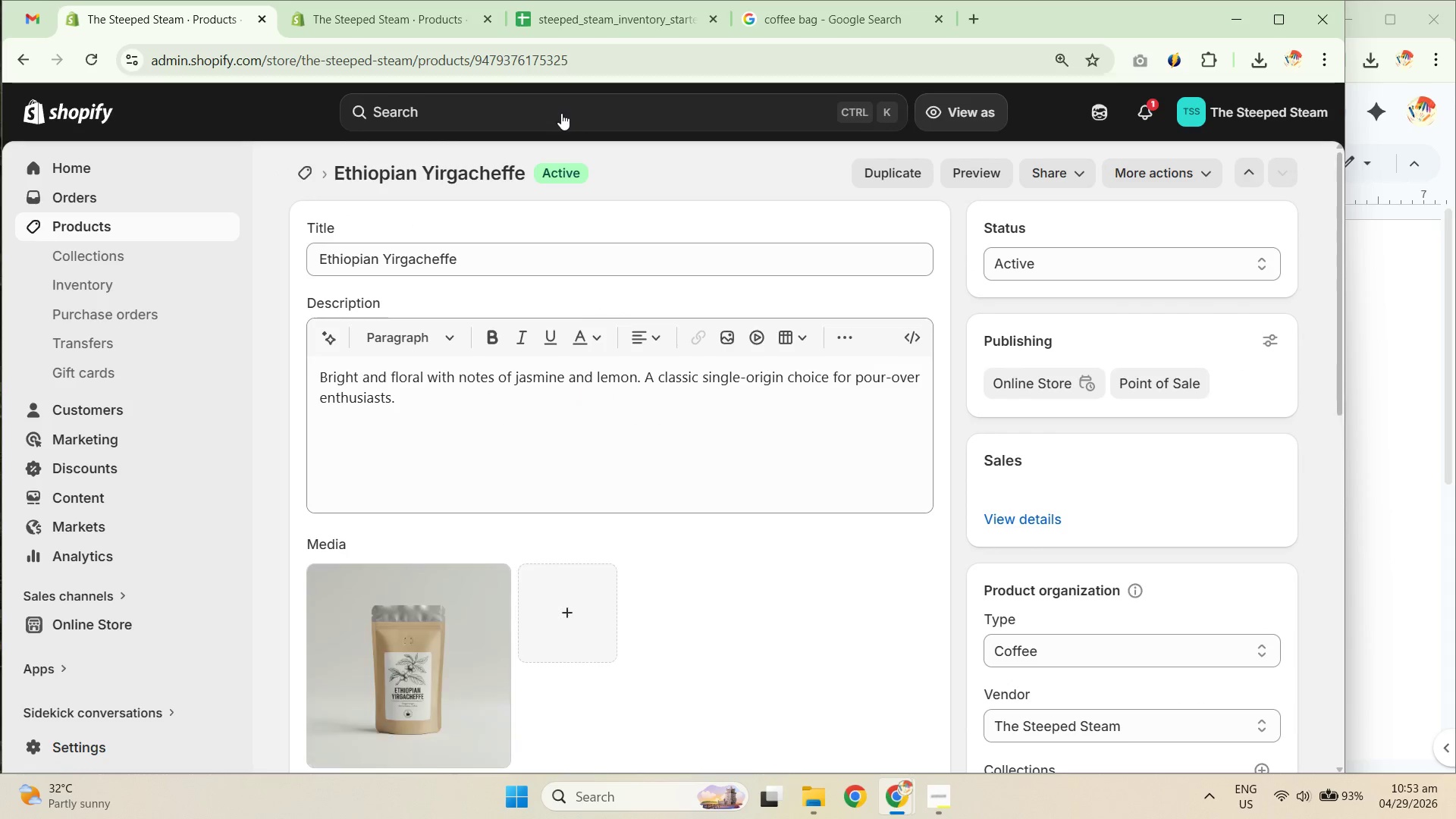 
scroll: coordinate [558, 449], scroll_direction: down, amount: 2.0
 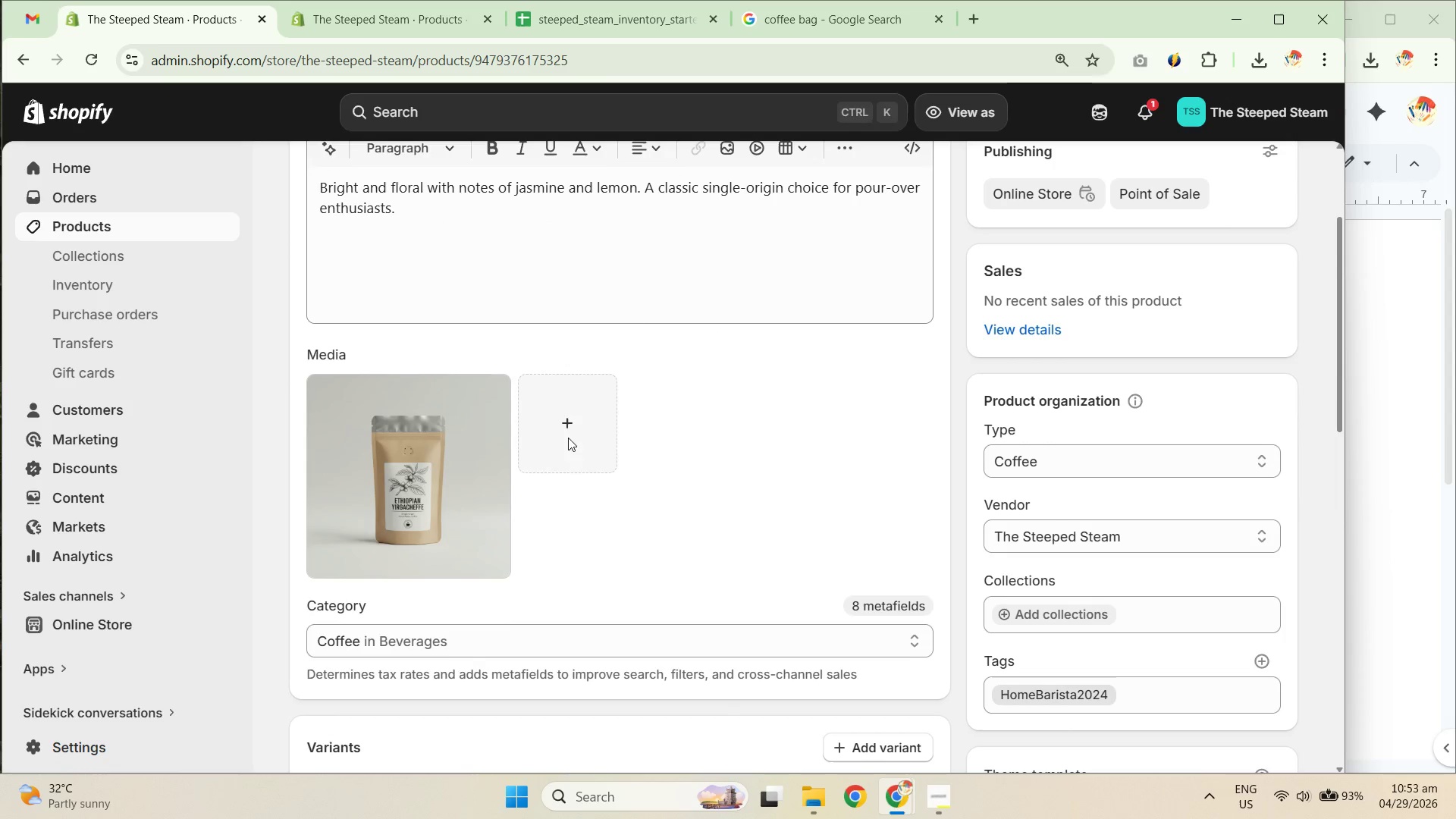 
left_click([586, 18])
 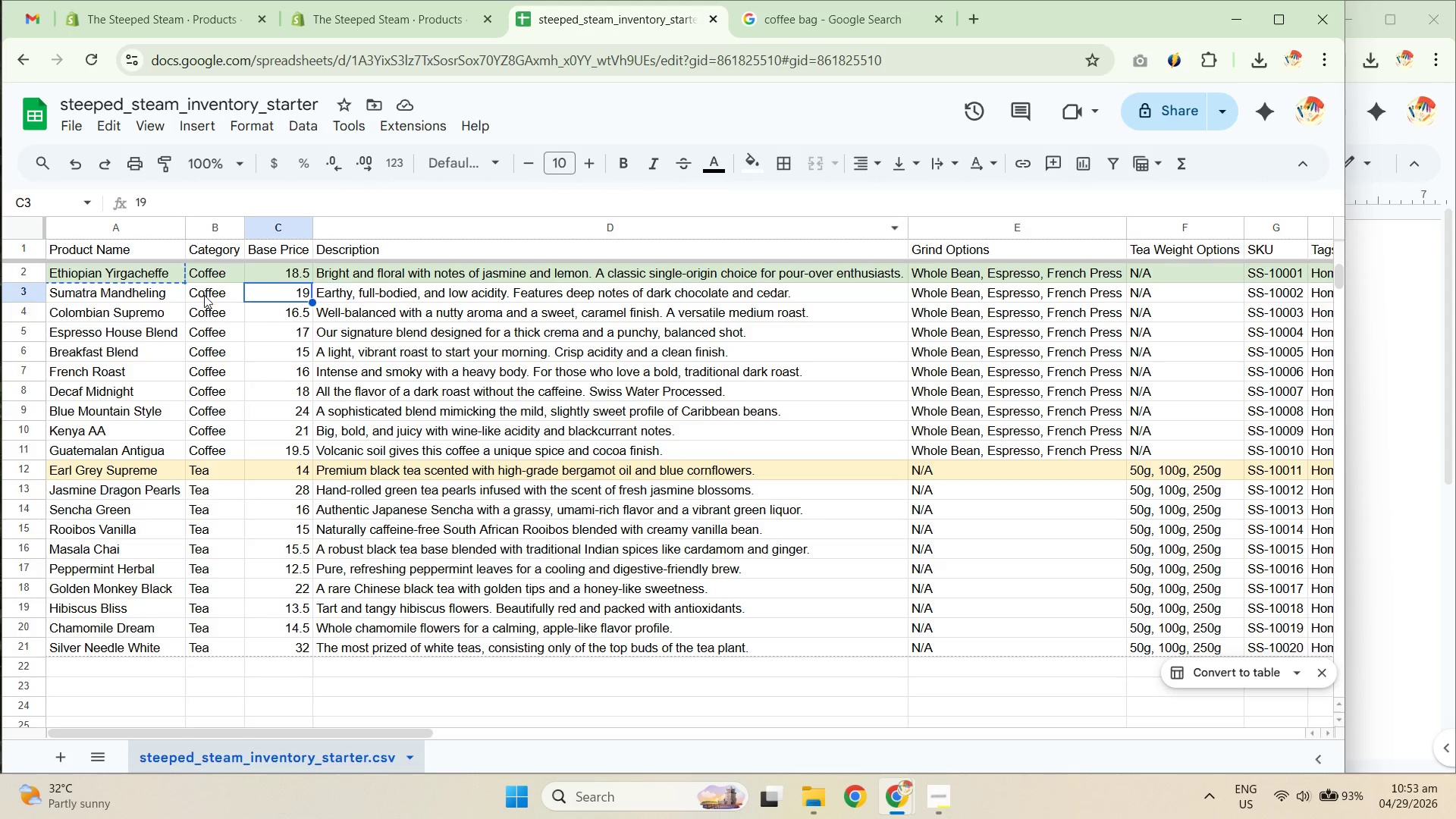 
left_click([183, 276])
 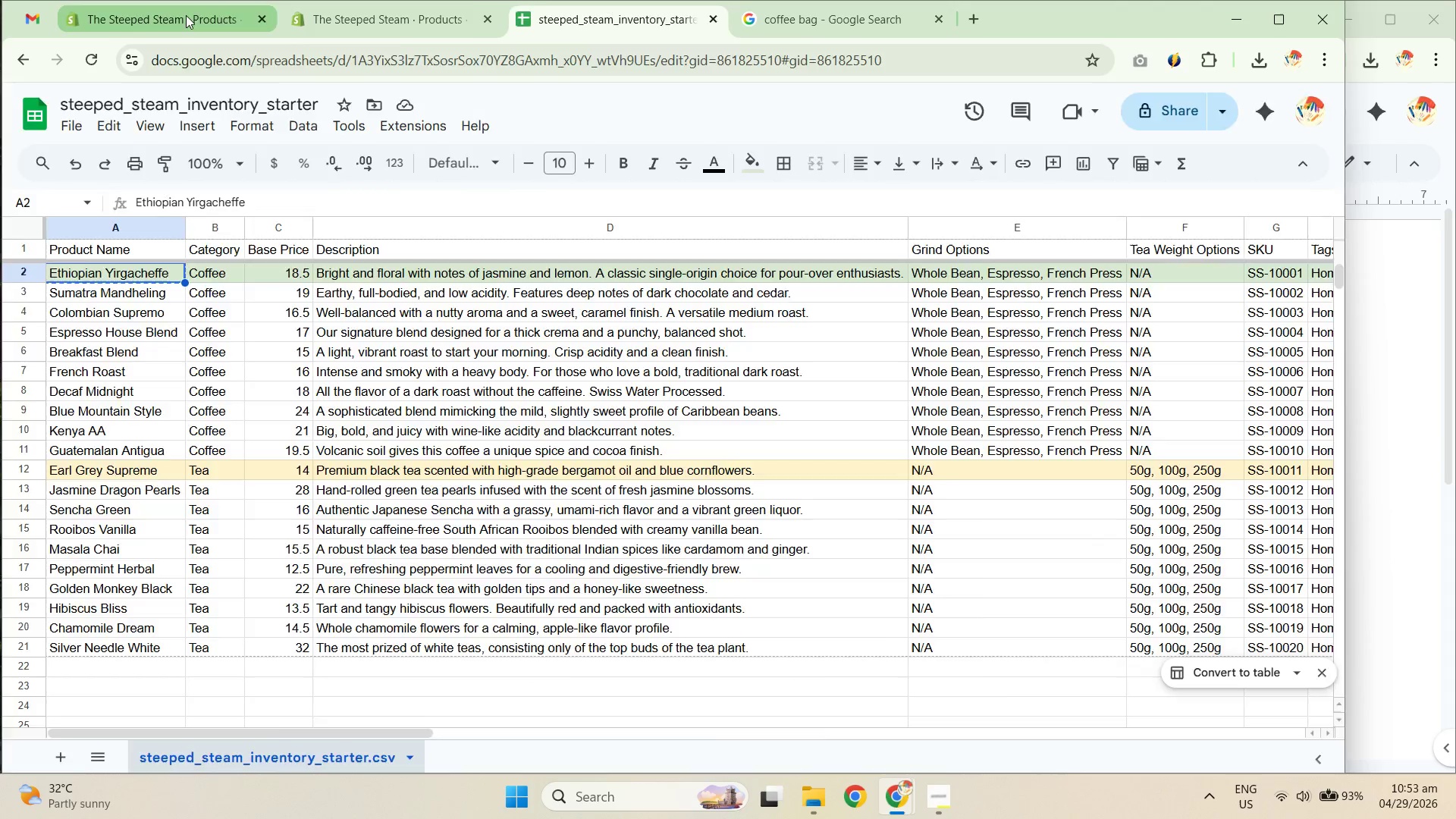 
double_click([598, 20])
 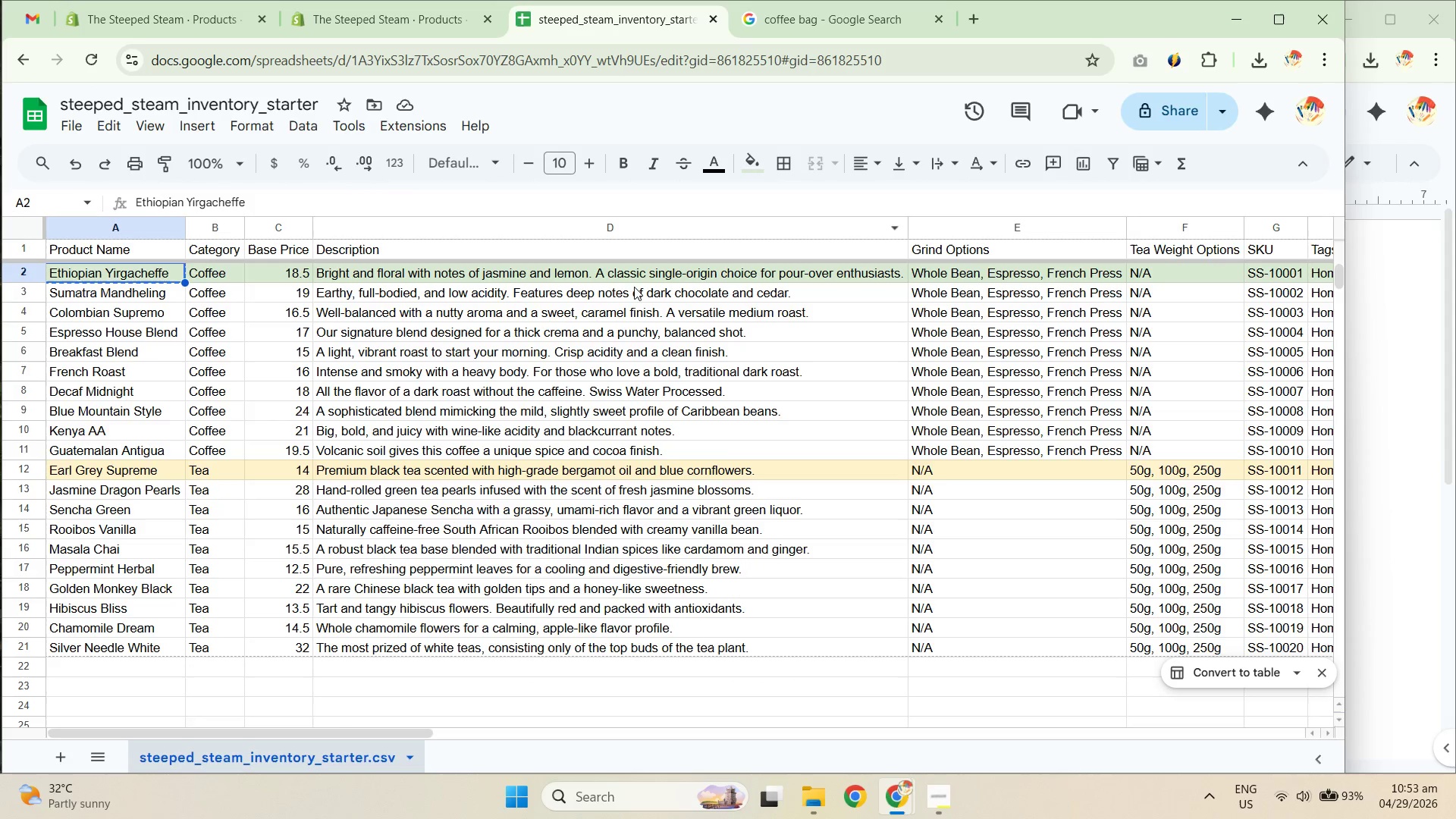 
left_click([609, 267])
 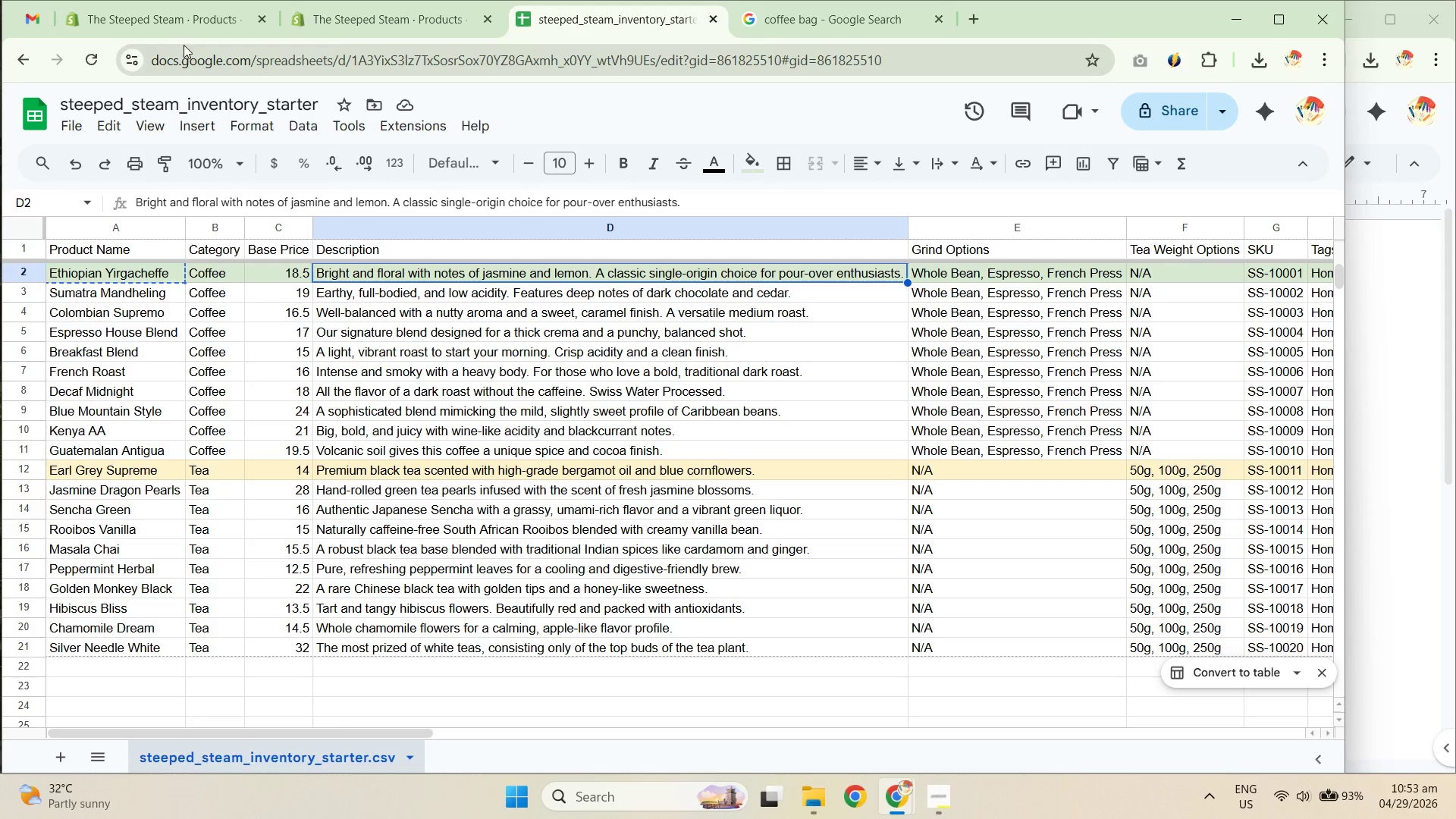 
left_click([187, 18])
 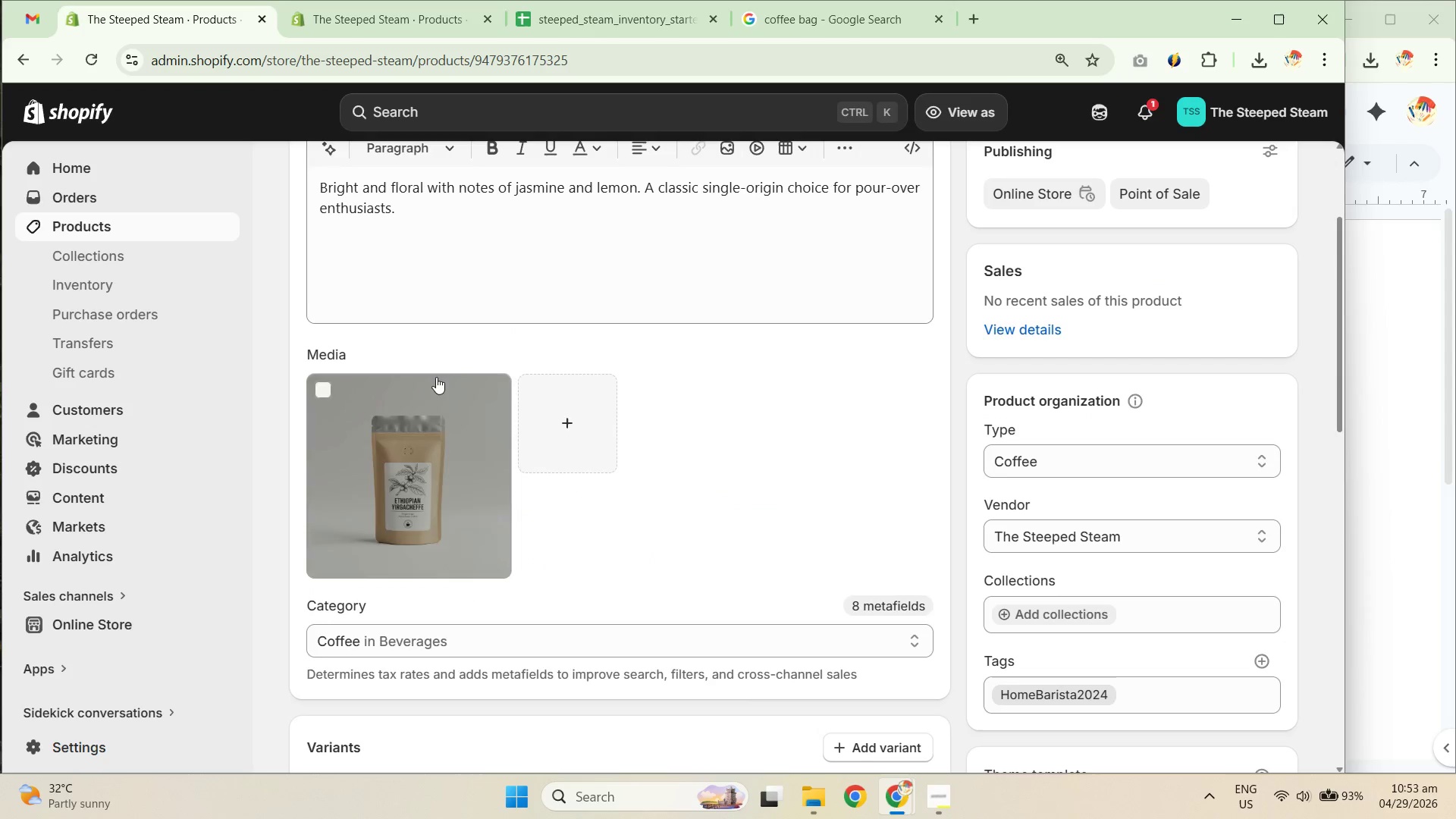 
scroll: coordinate [495, 286], scroll_direction: down, amount: 3.0
 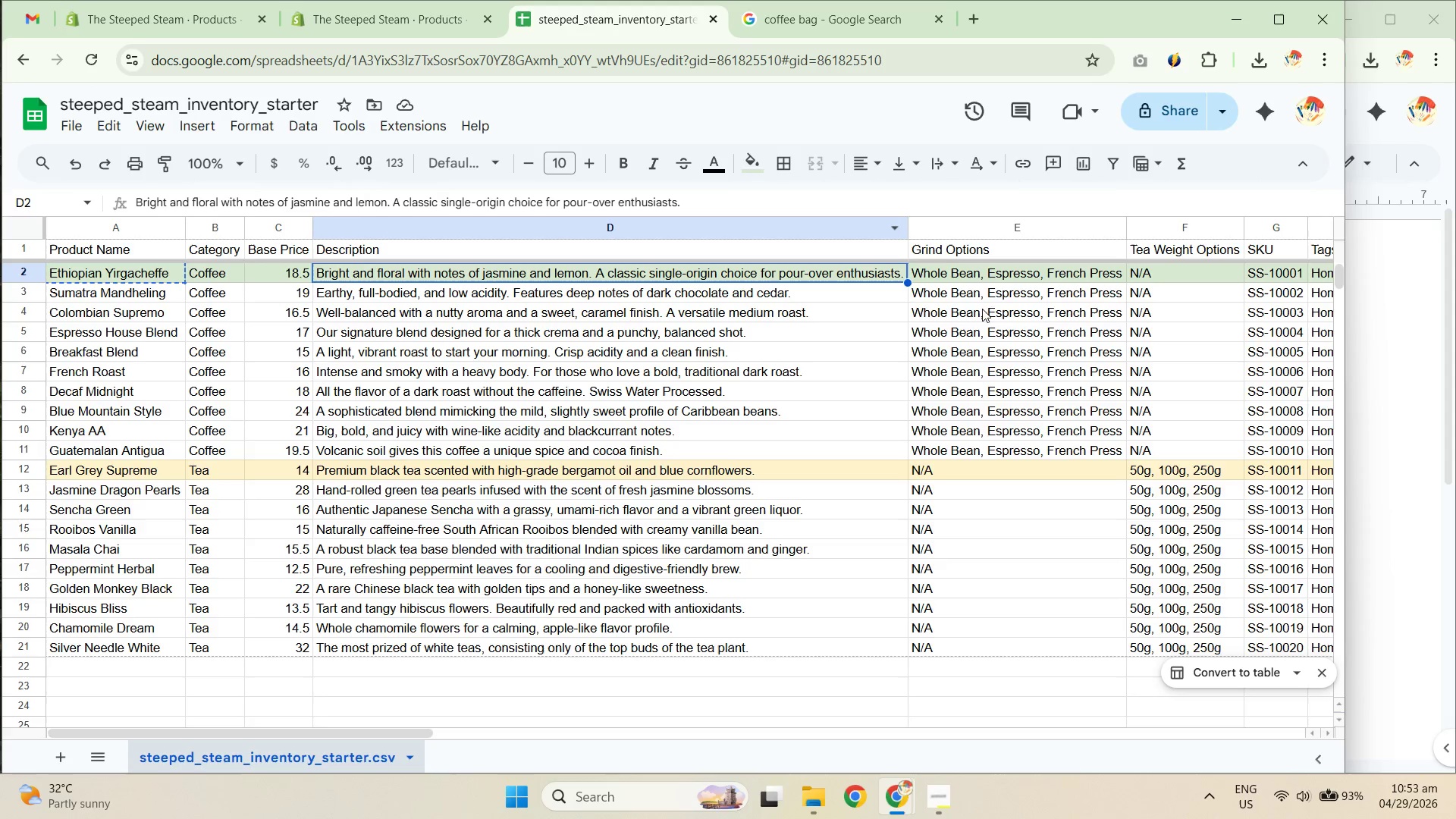 
left_click([1004, 268])
 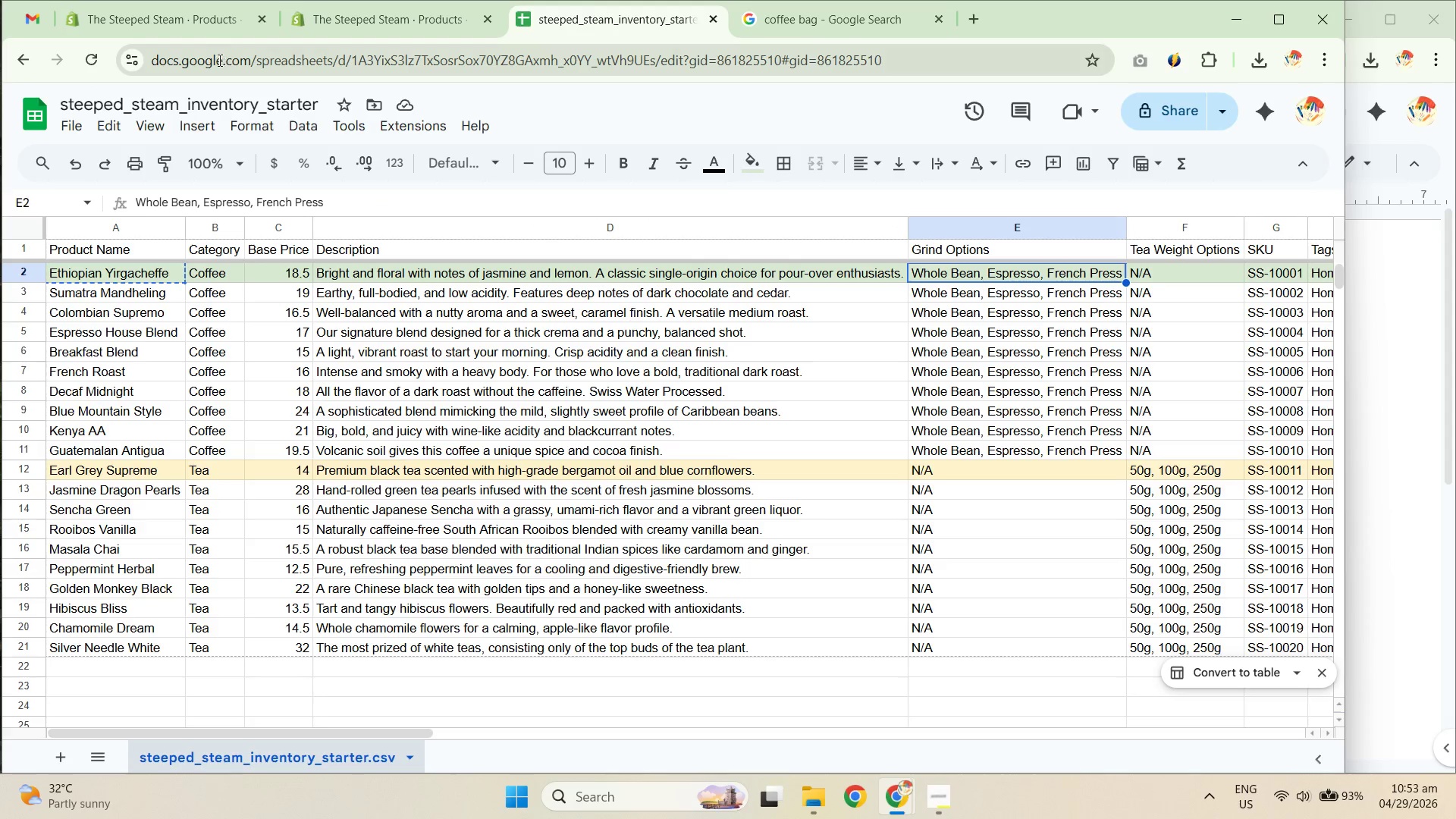 
left_click([194, 20])
 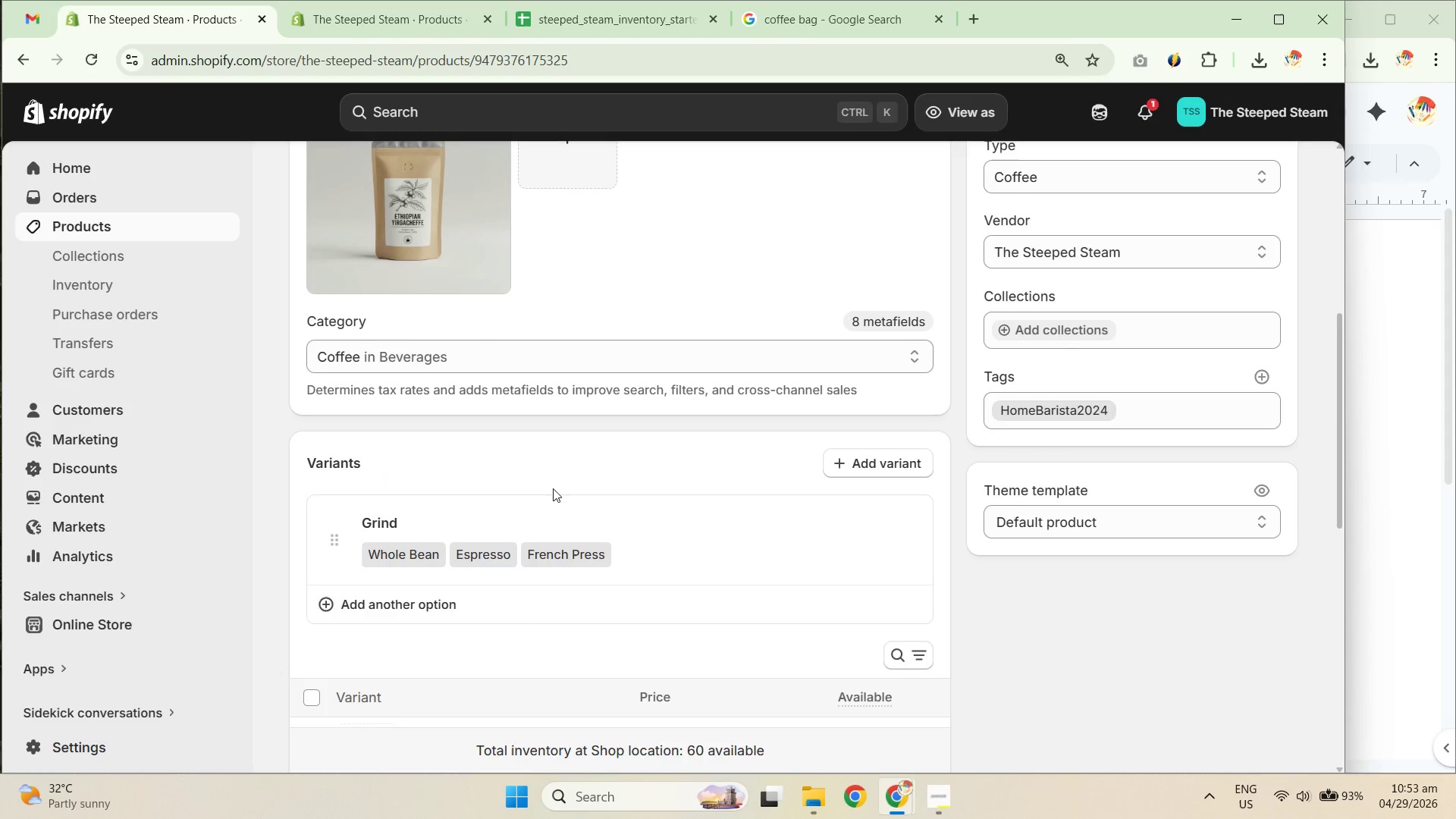 
scroll: coordinate [491, 435], scroll_direction: down, amount: 2.0
 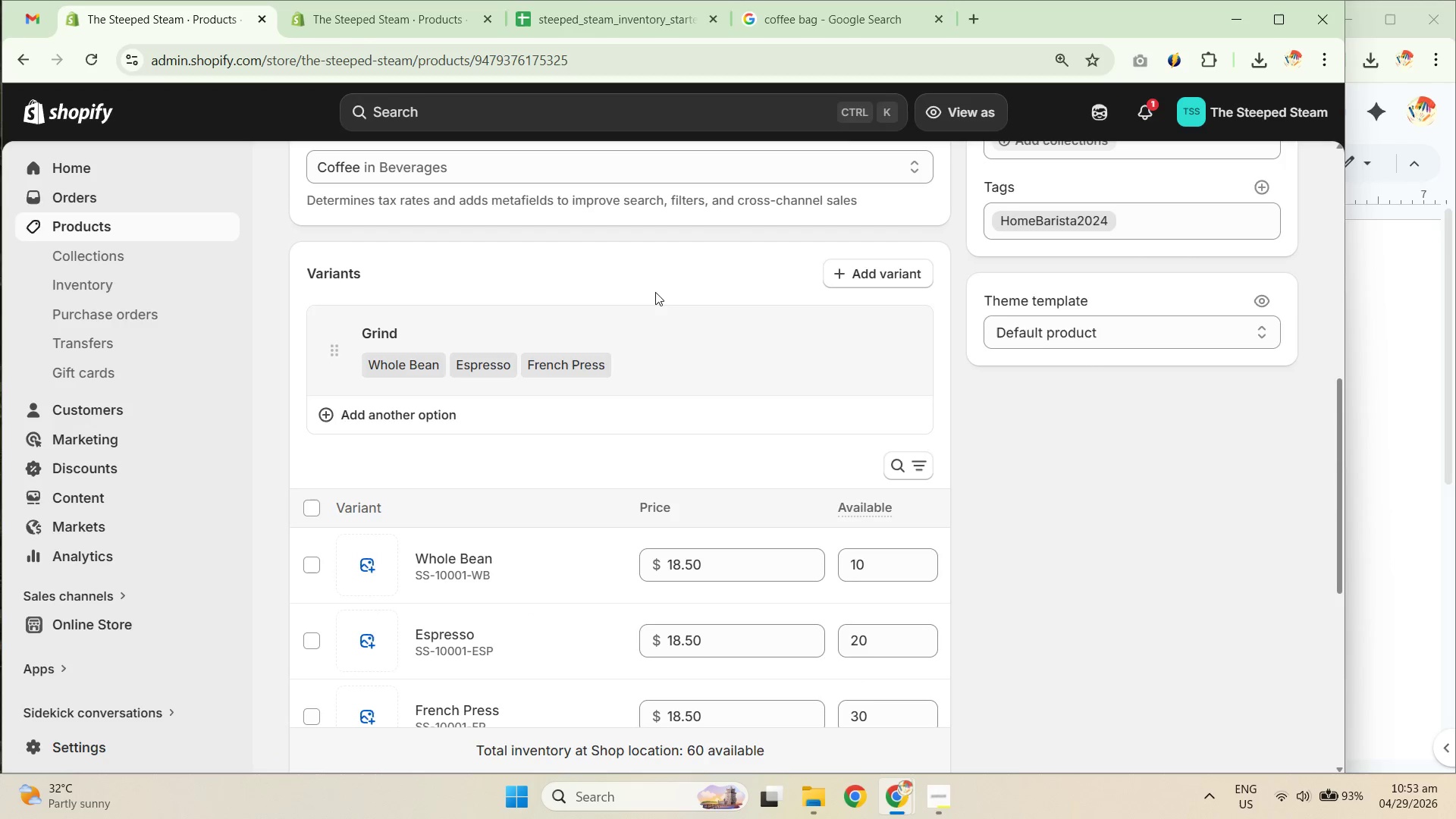 
left_click([627, 24])
 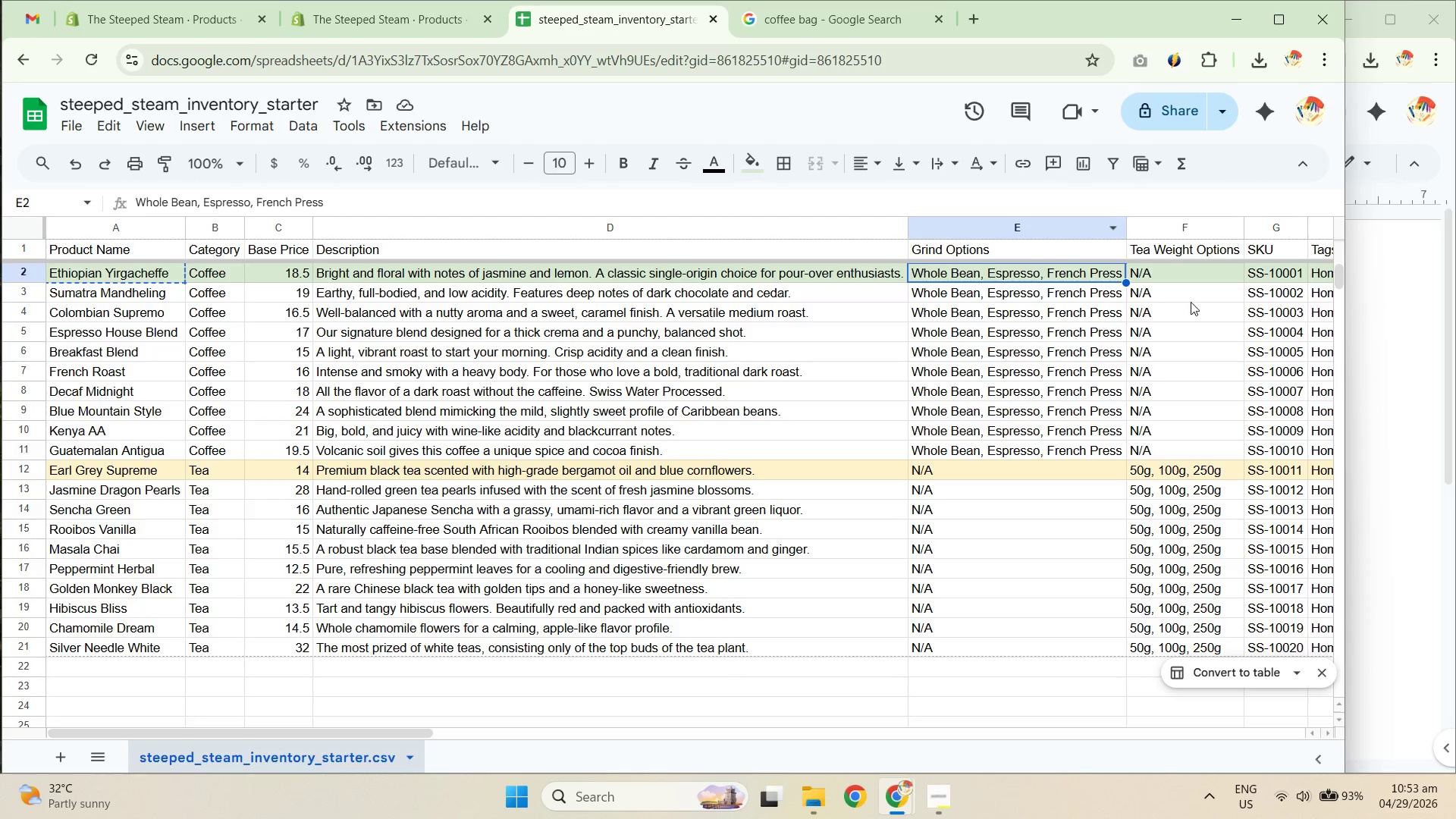 
left_click([1204, 289])
 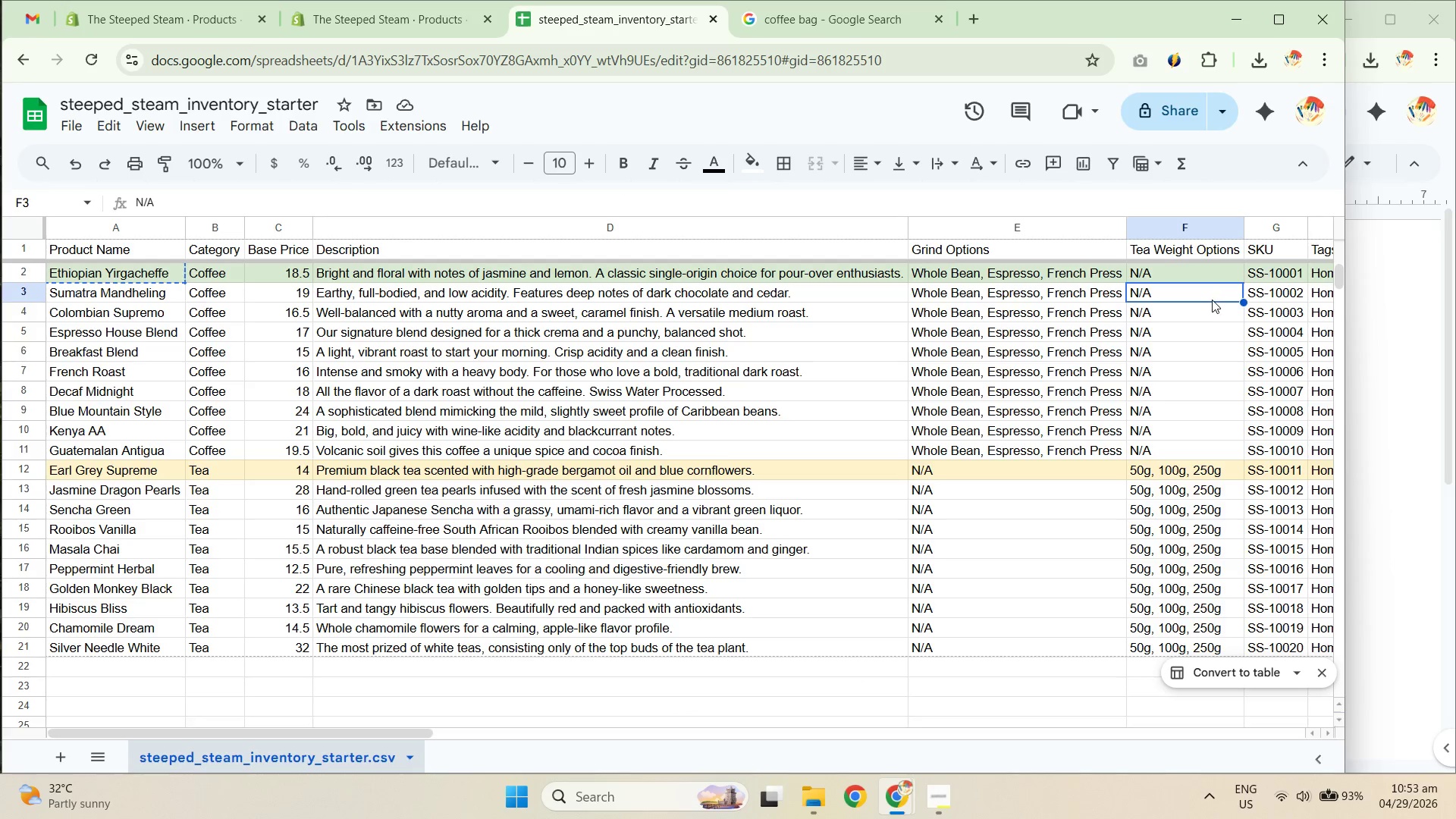 
key(ArrowUp)
 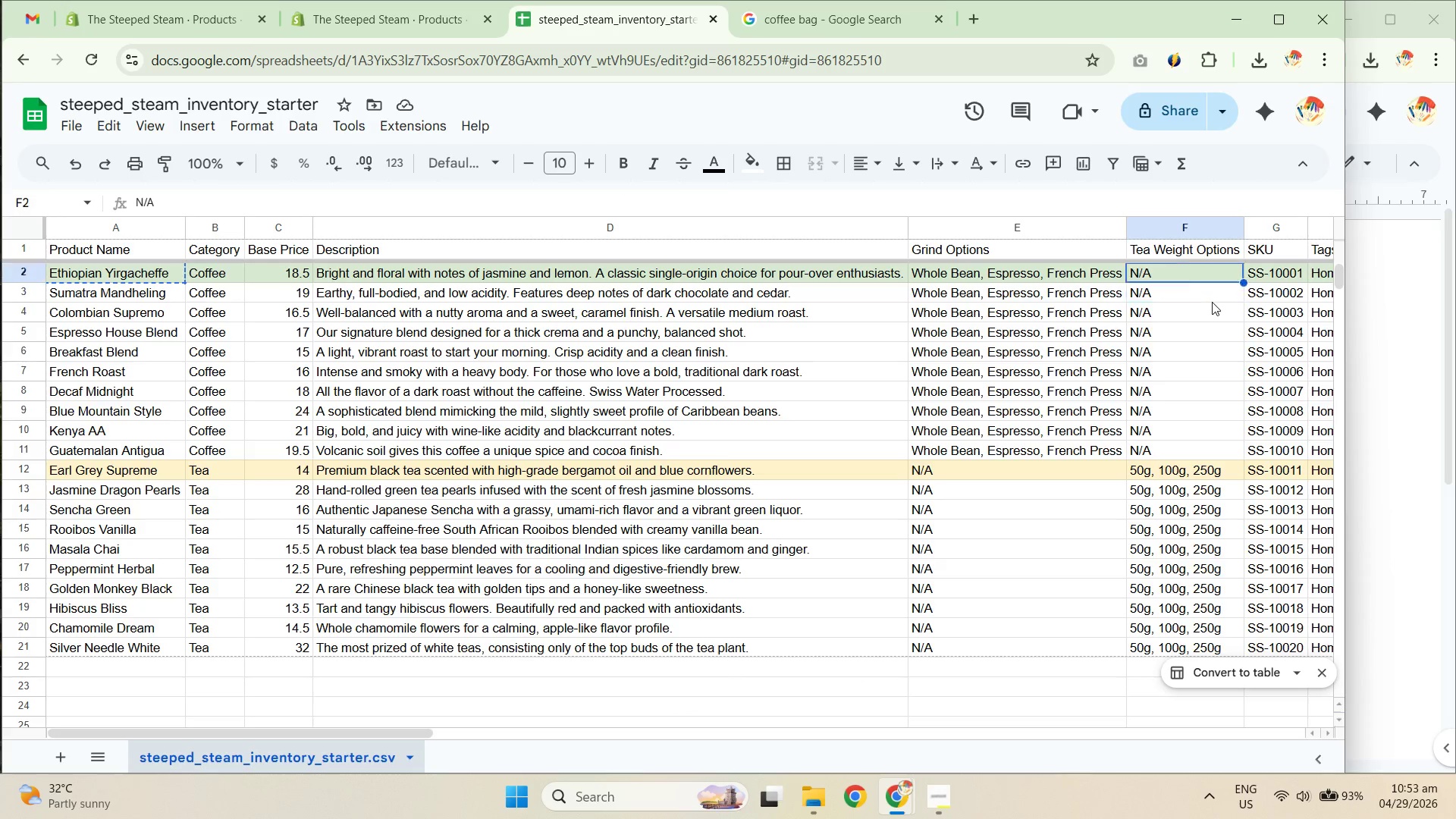 
key(ArrowRight)
 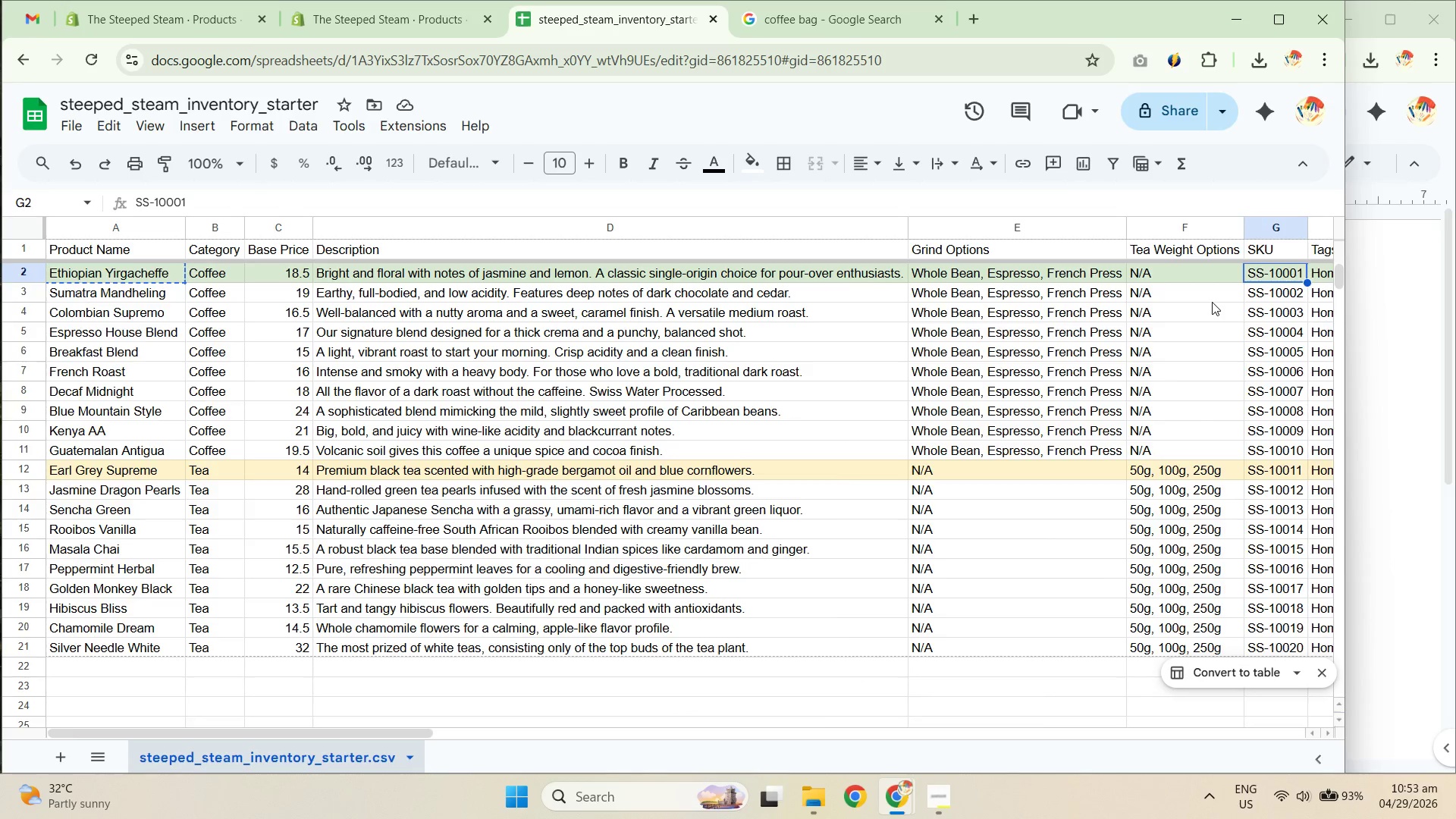 
key(ArrowRight)
 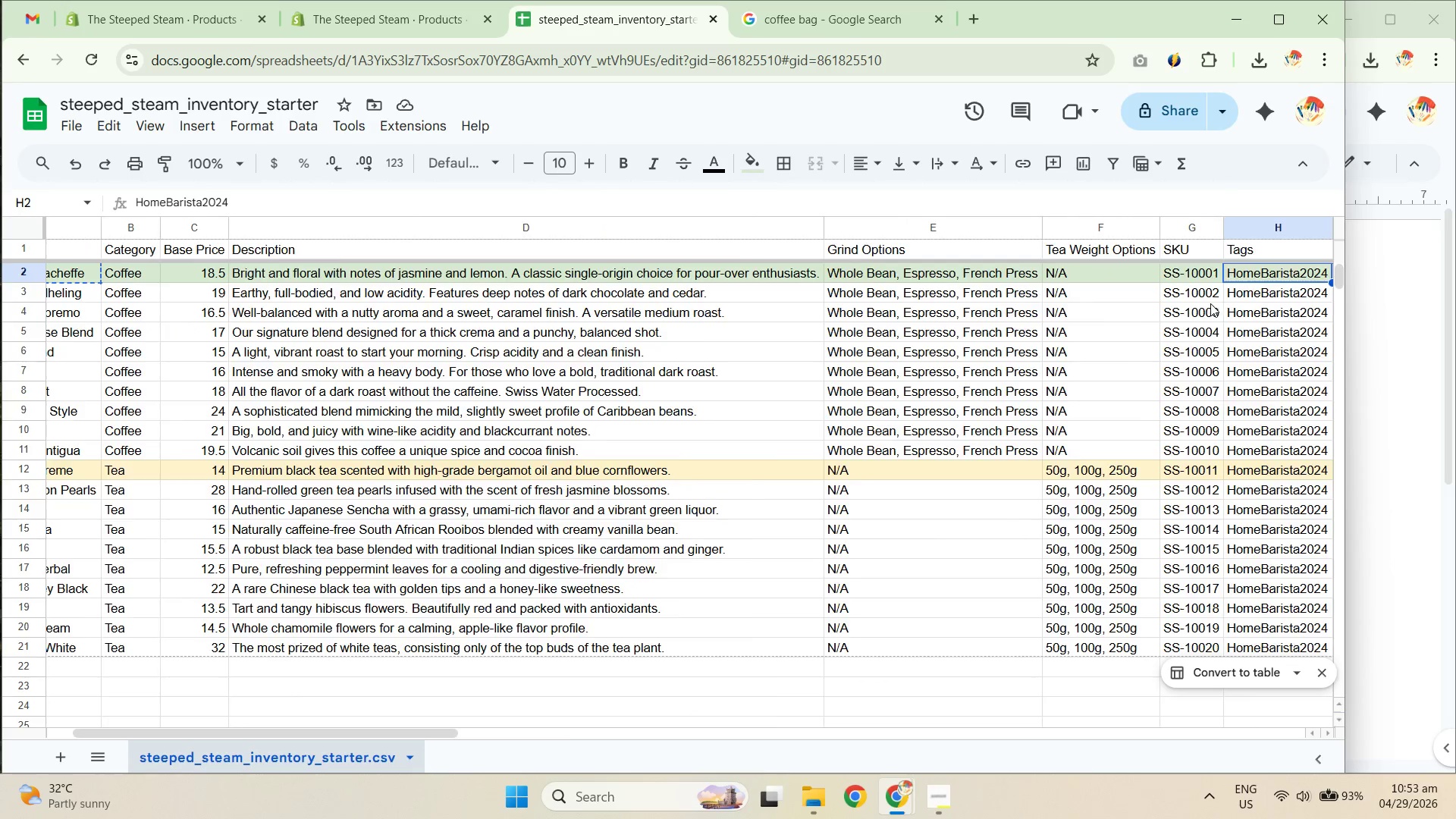 
key(ArrowRight)
 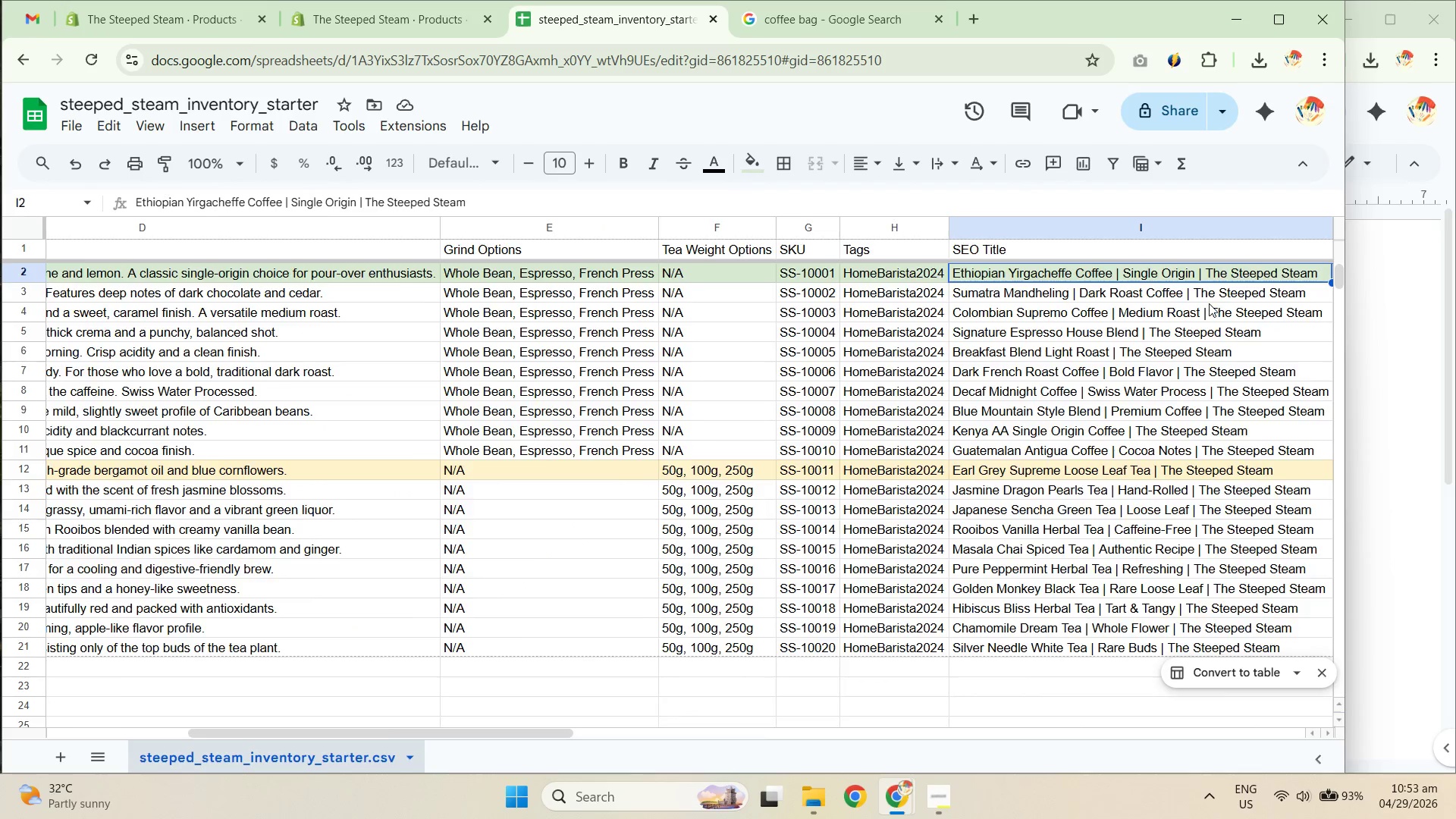 
key(ArrowRight)
 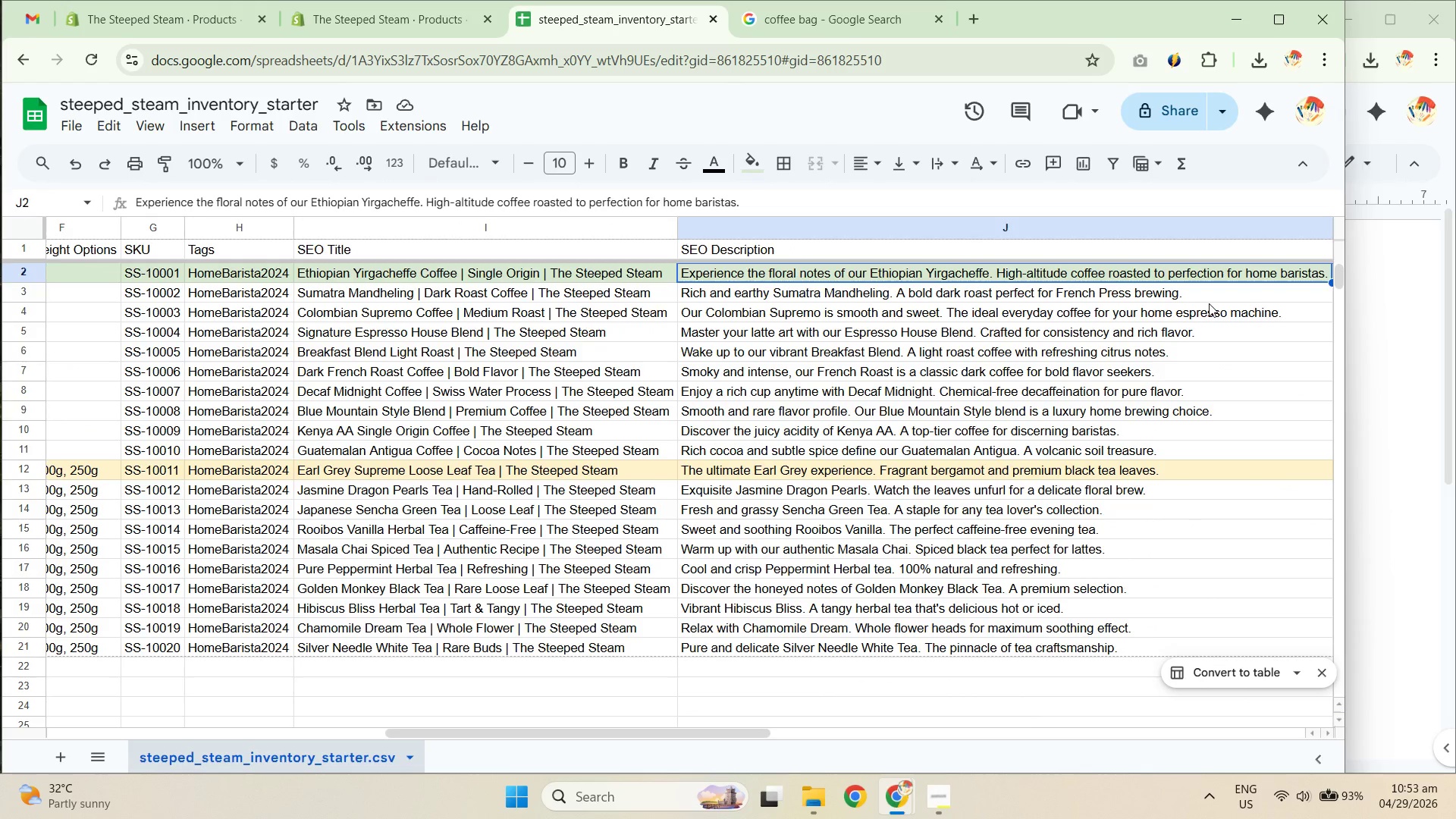 
key(ArrowLeft)
 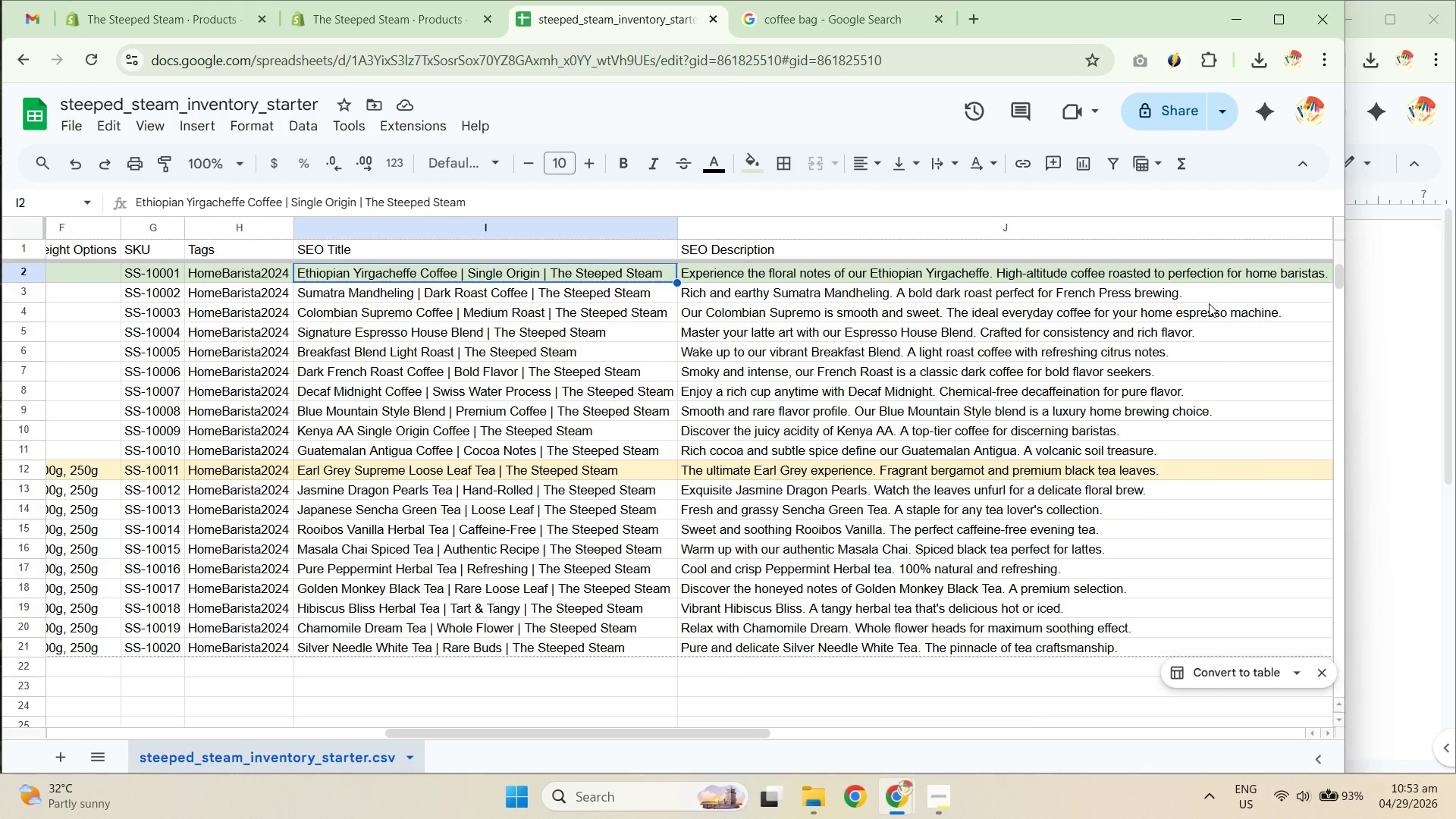 
key(ArrowLeft)
 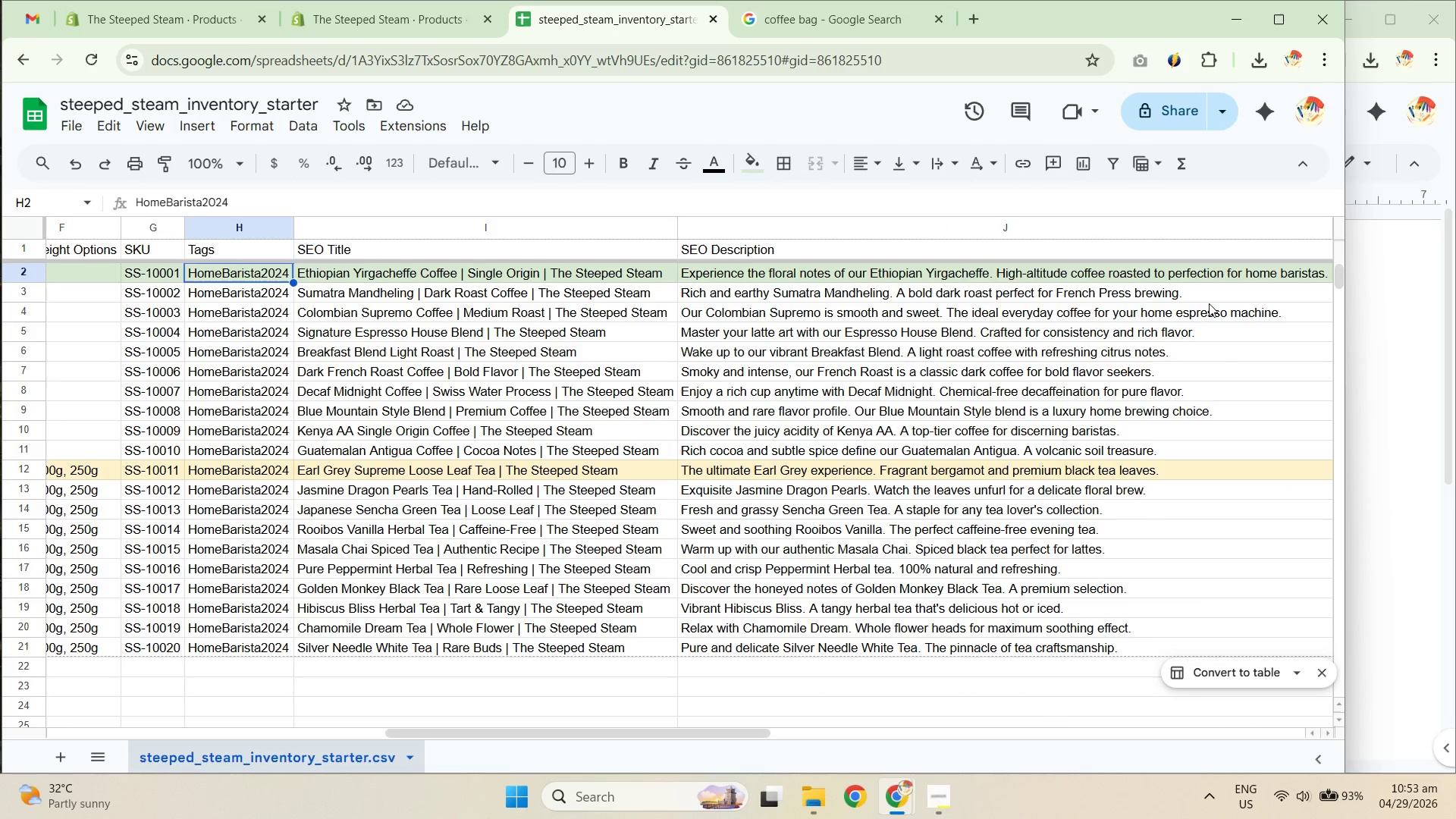 
key(ArrowLeft)
 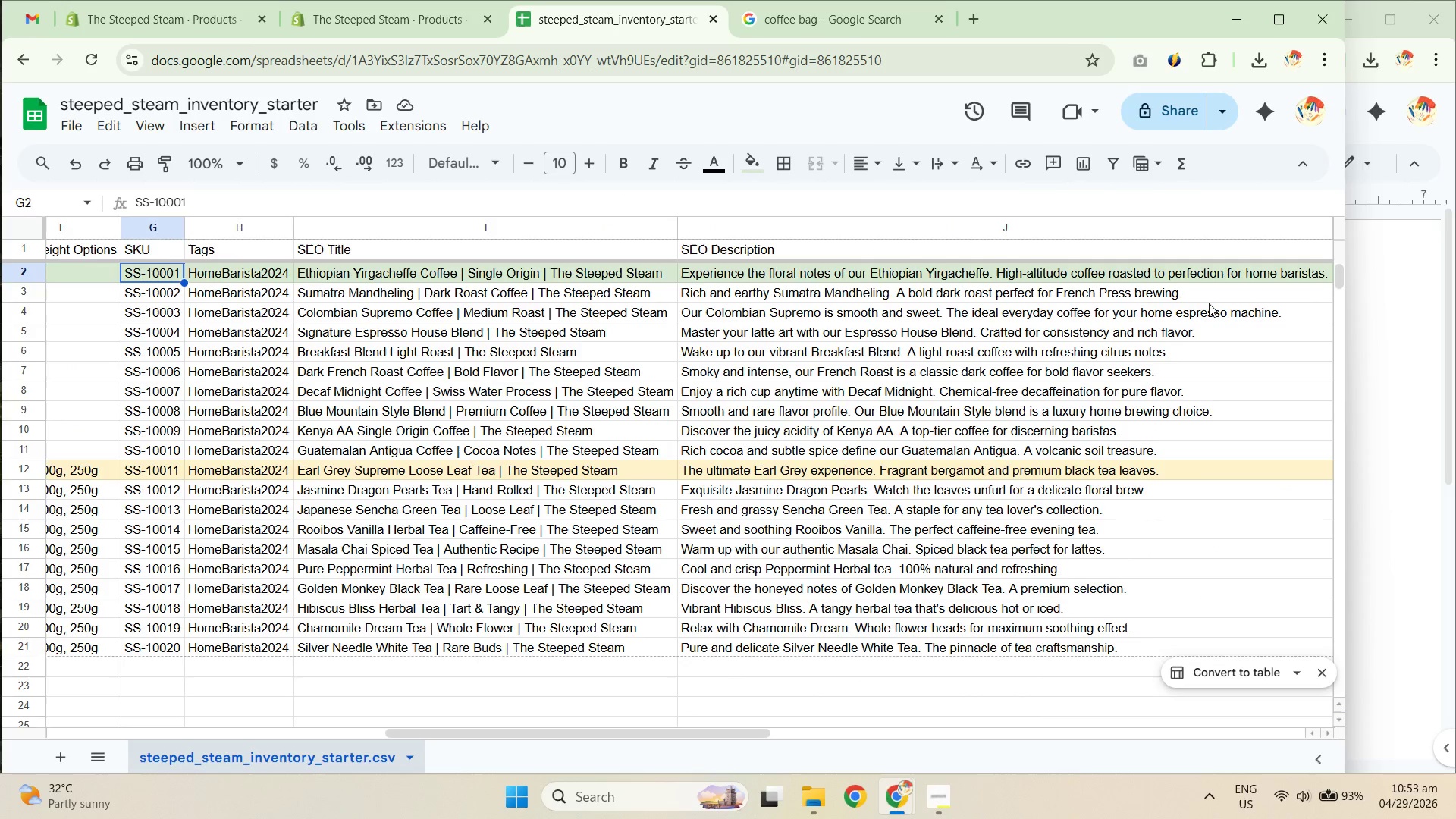 
key(ArrowRight)
 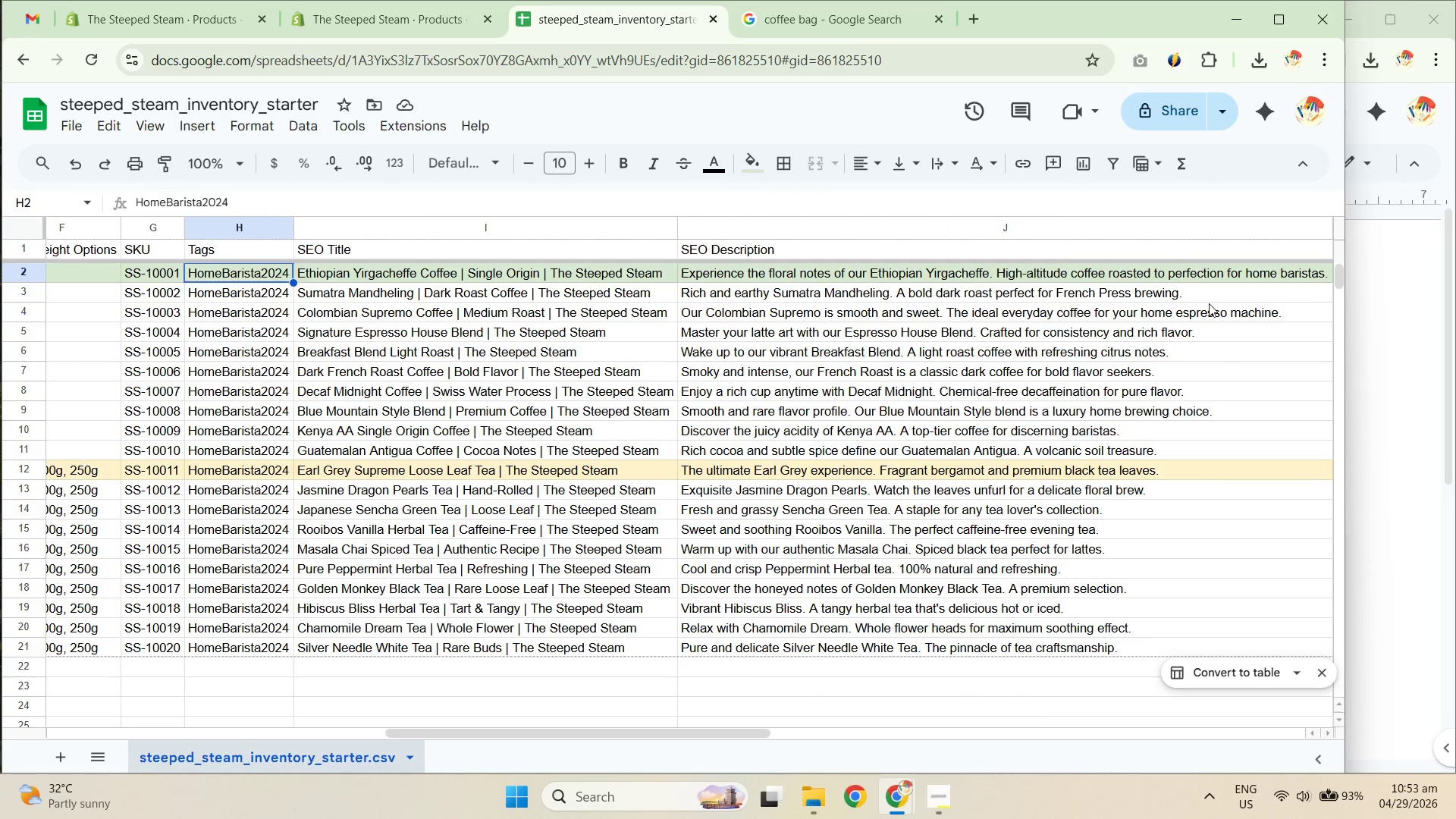 
key(ArrowRight)
 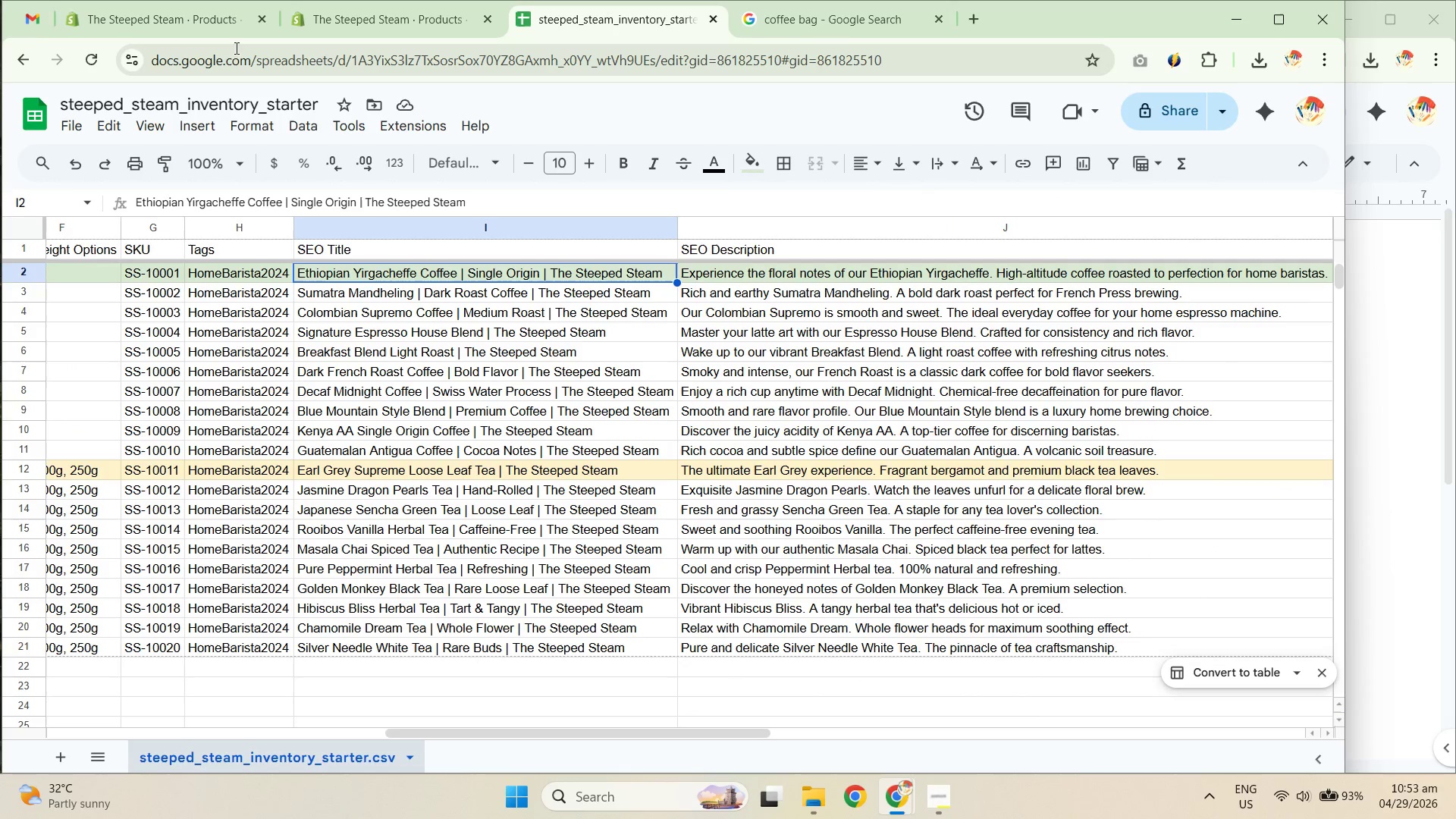 
scroll: coordinate [684, 520], scroll_direction: down, amount: 8.0
 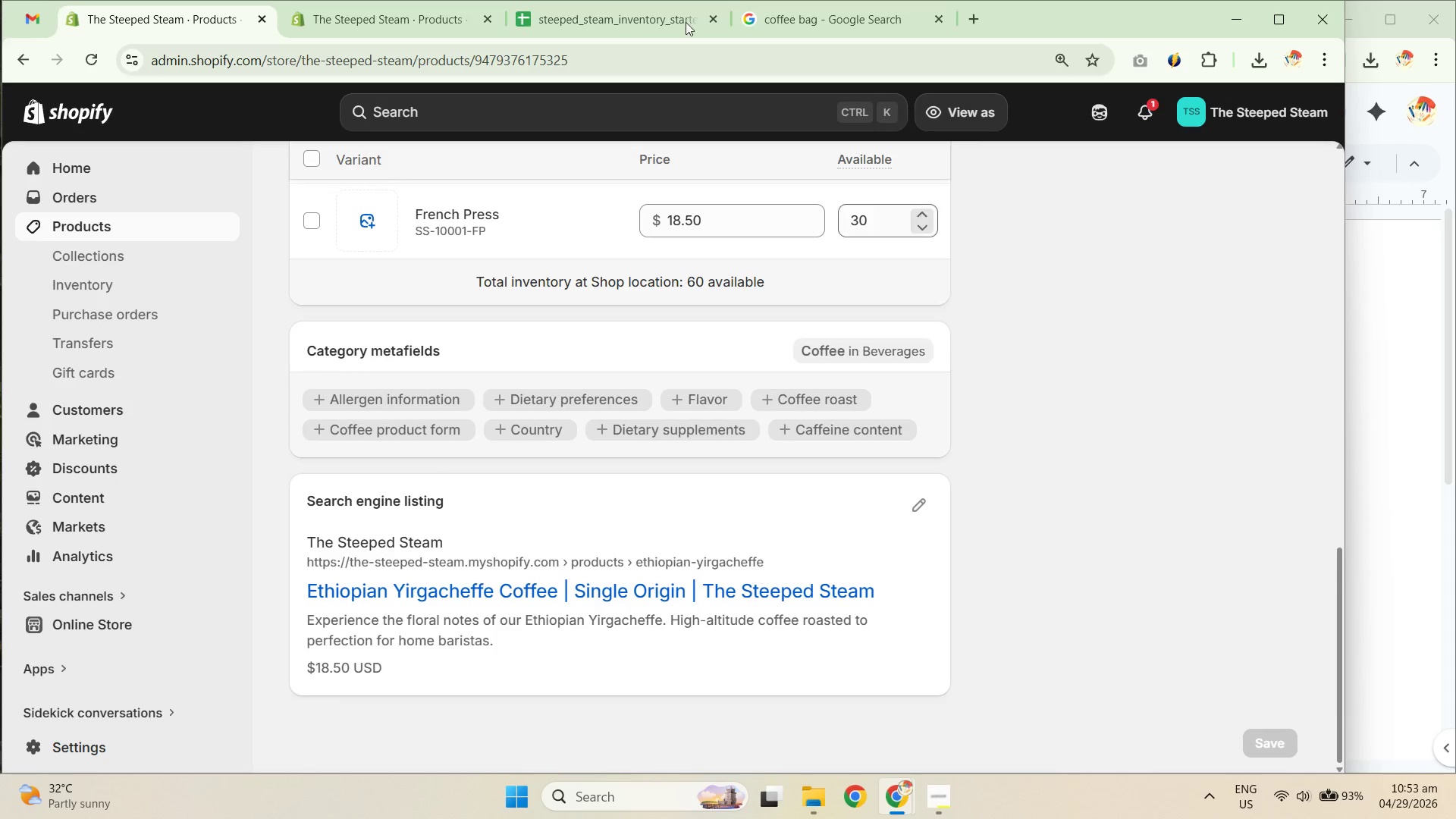 
left_click([613, 21])
 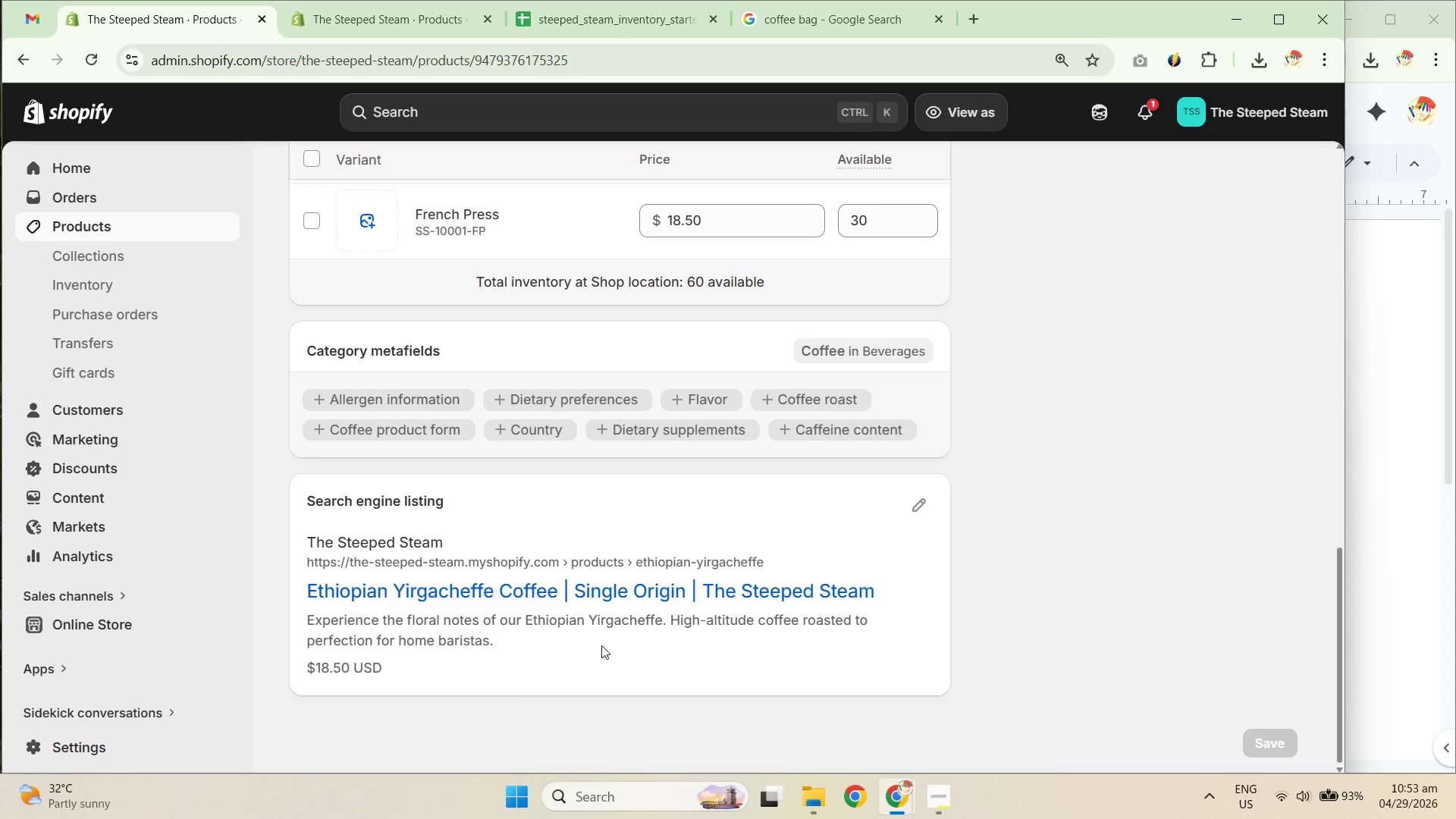 
left_click([607, 20])
 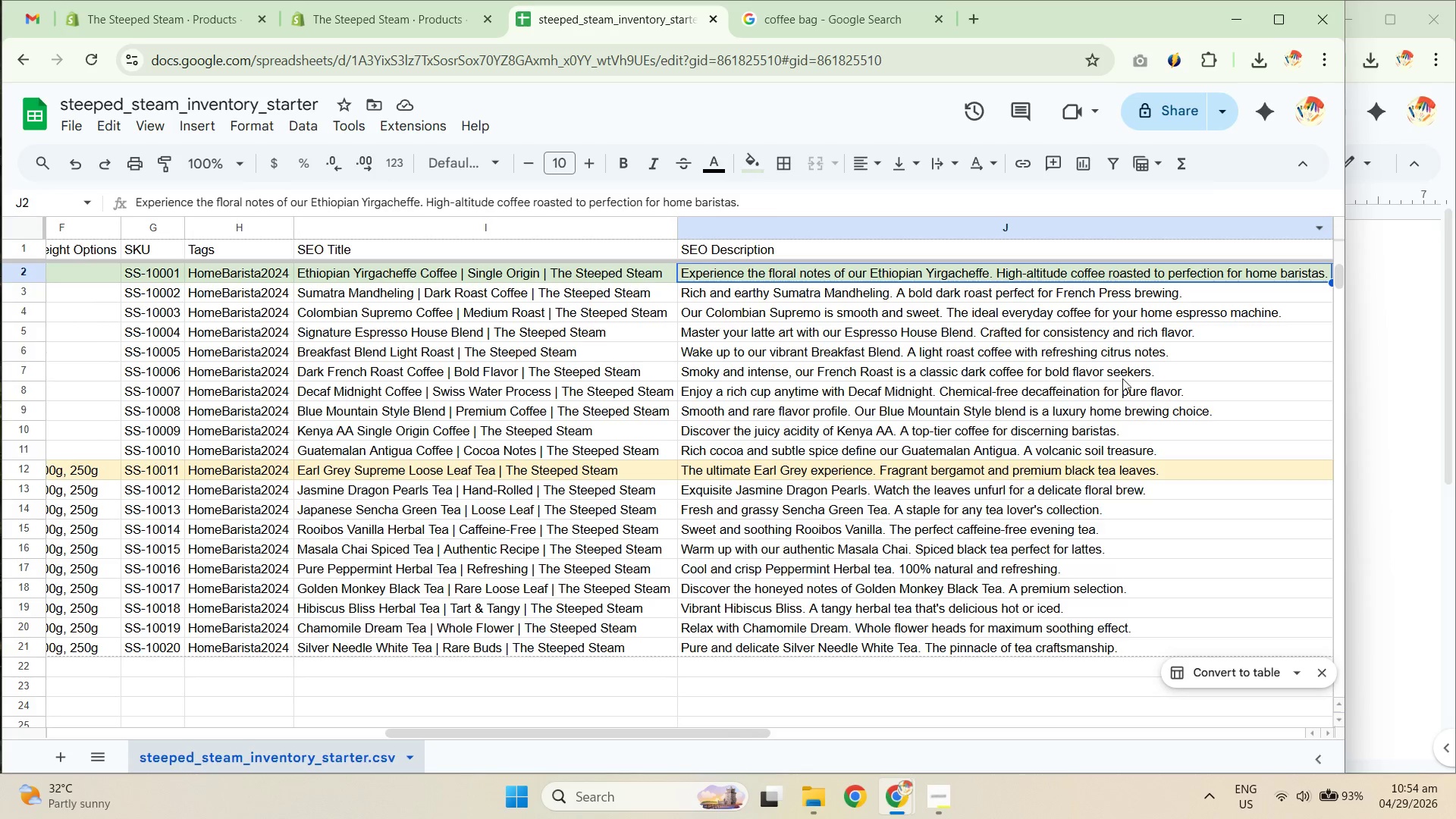 
left_click([1203, 356])
 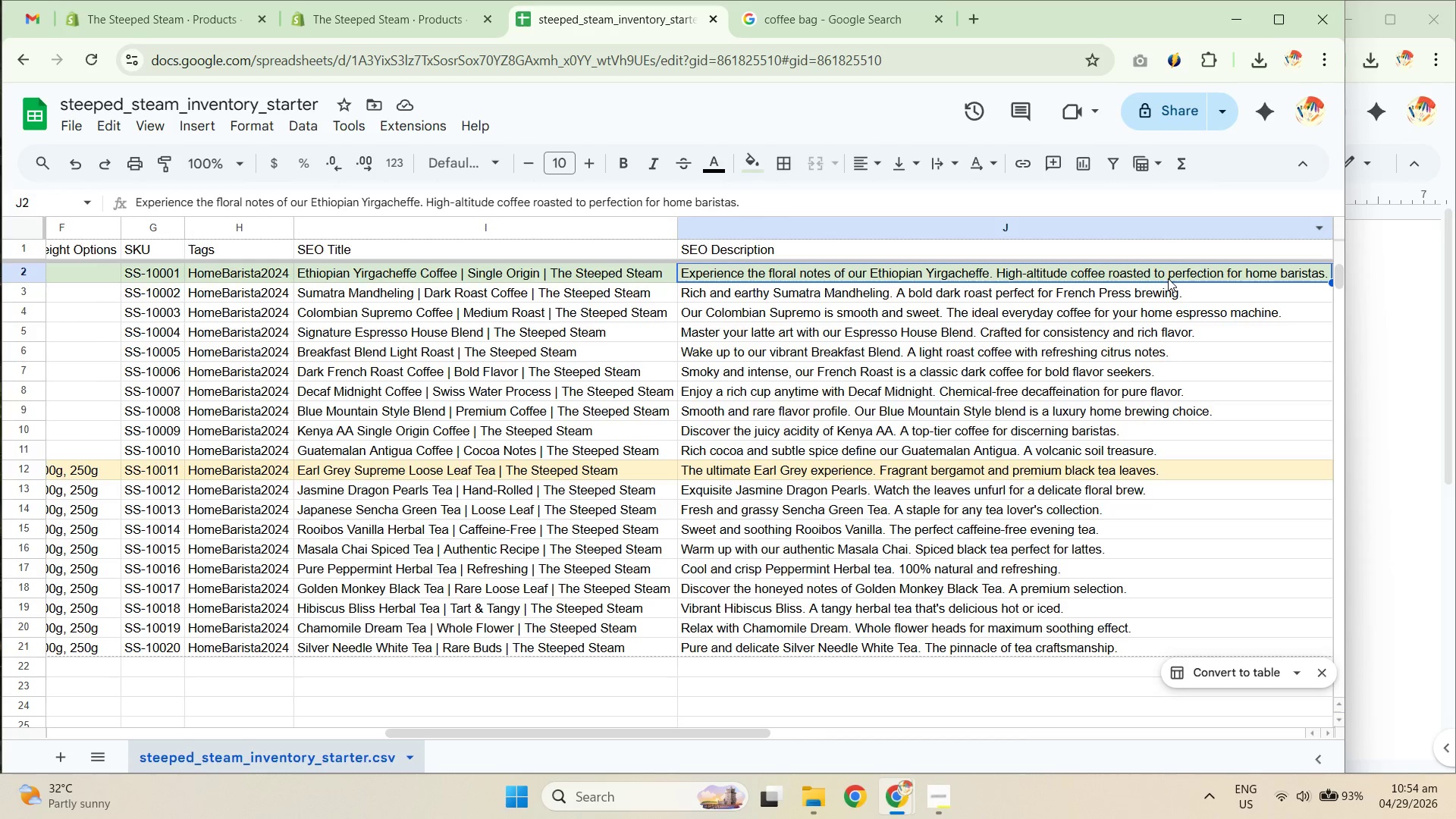 
key(ArrowRight)
 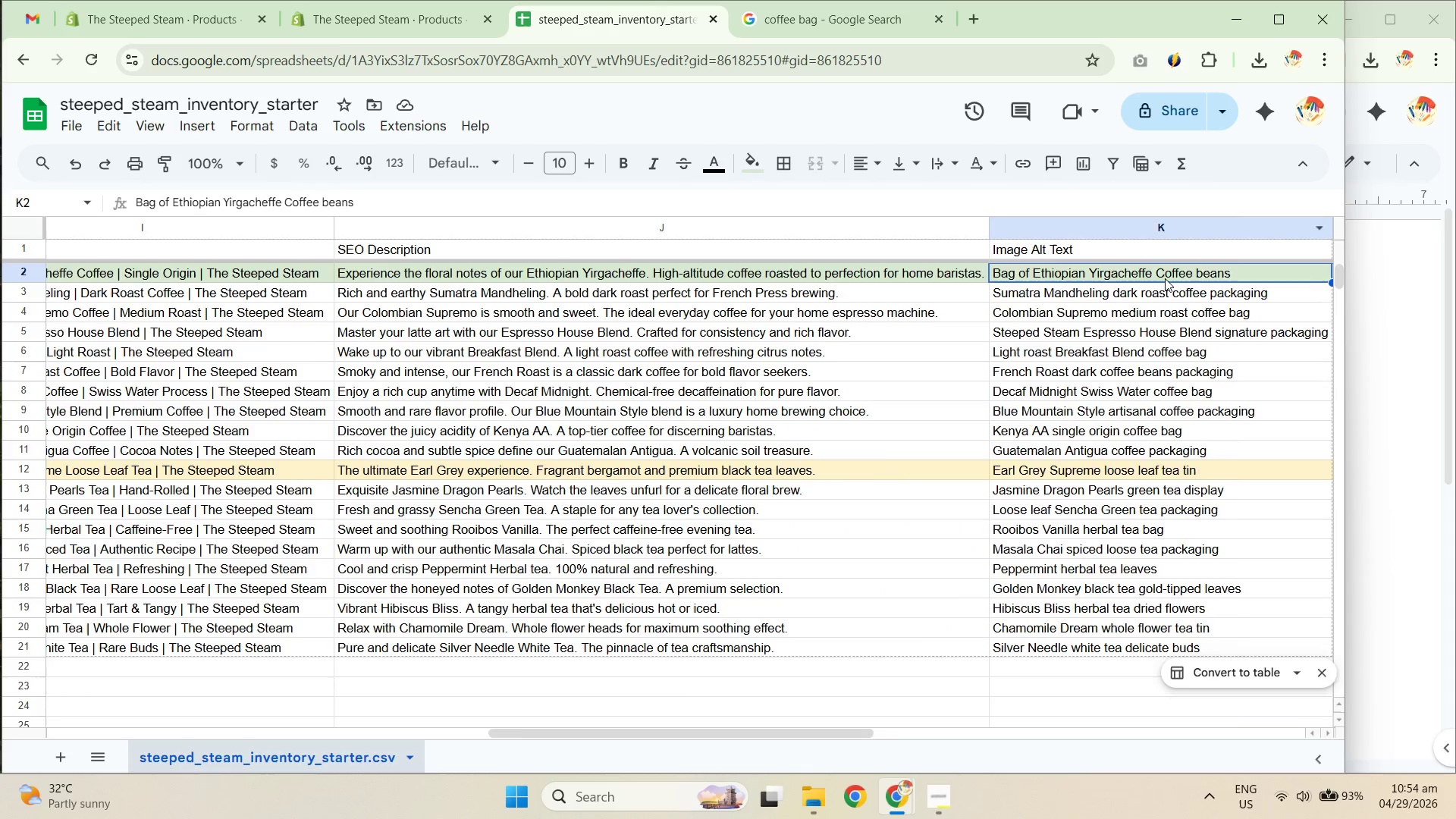 
key(ArrowRight)
 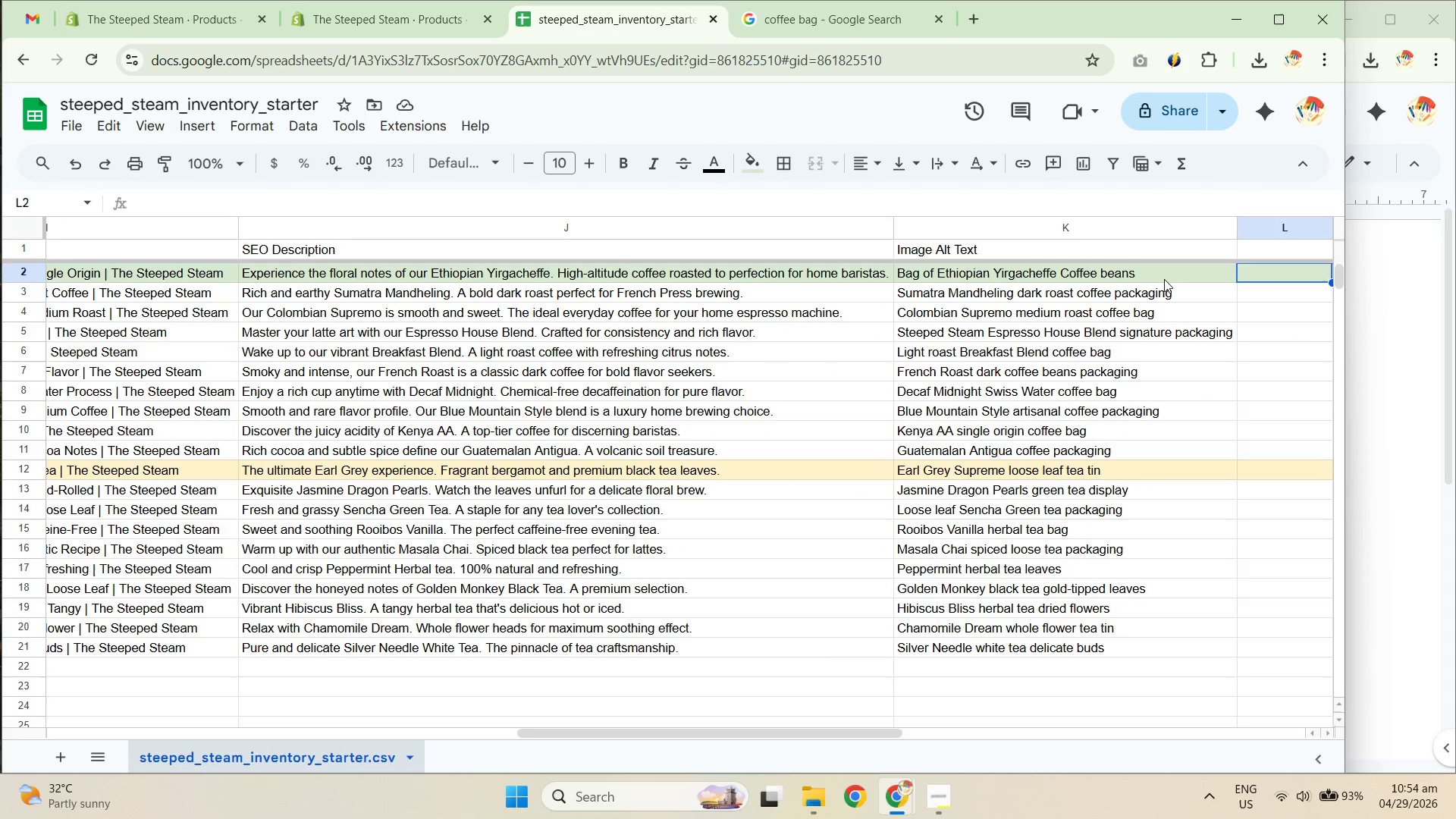 
key(ArrowLeft)
 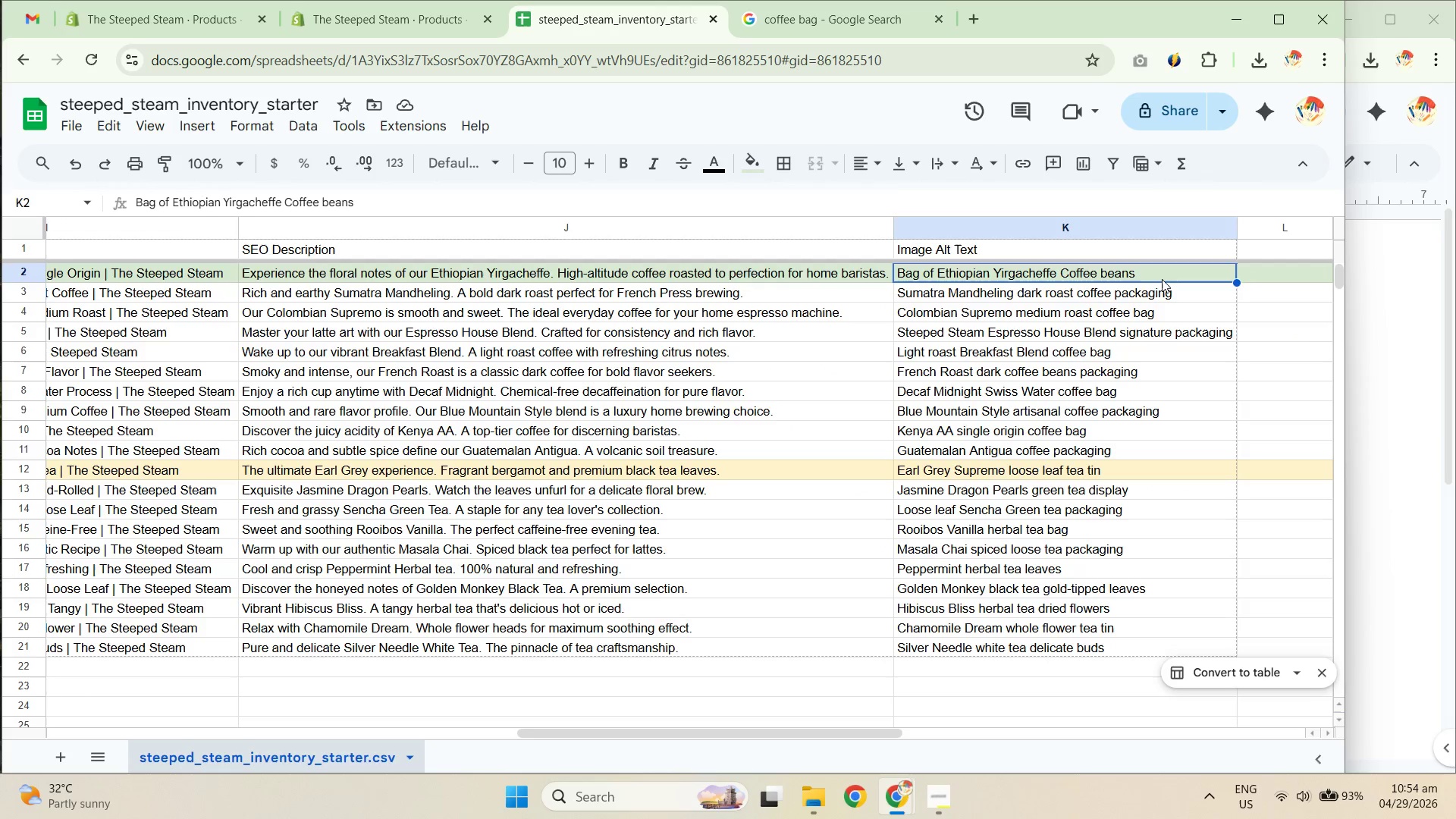 
key(ArrowLeft)
 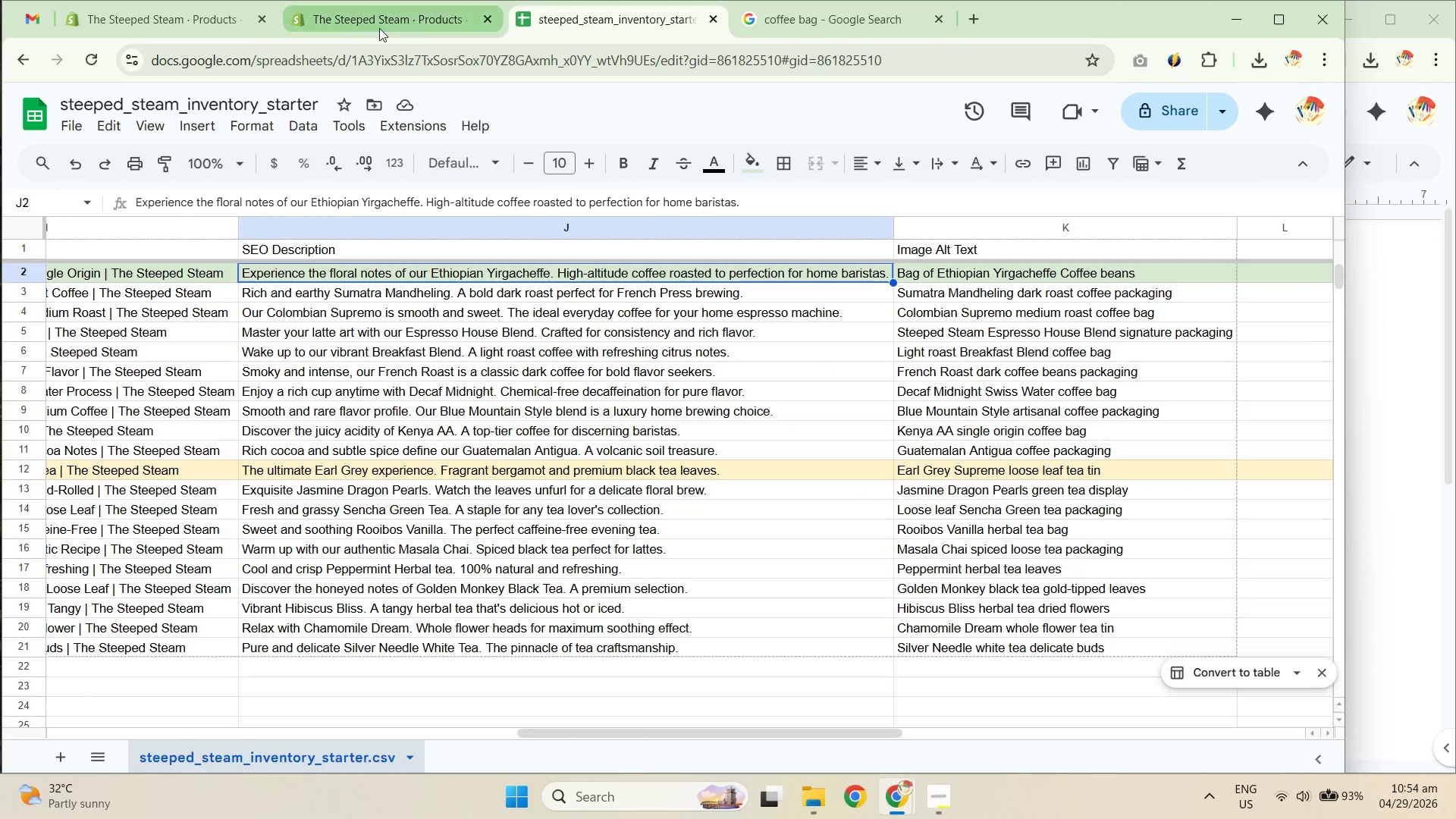 
left_click([220, 36])
 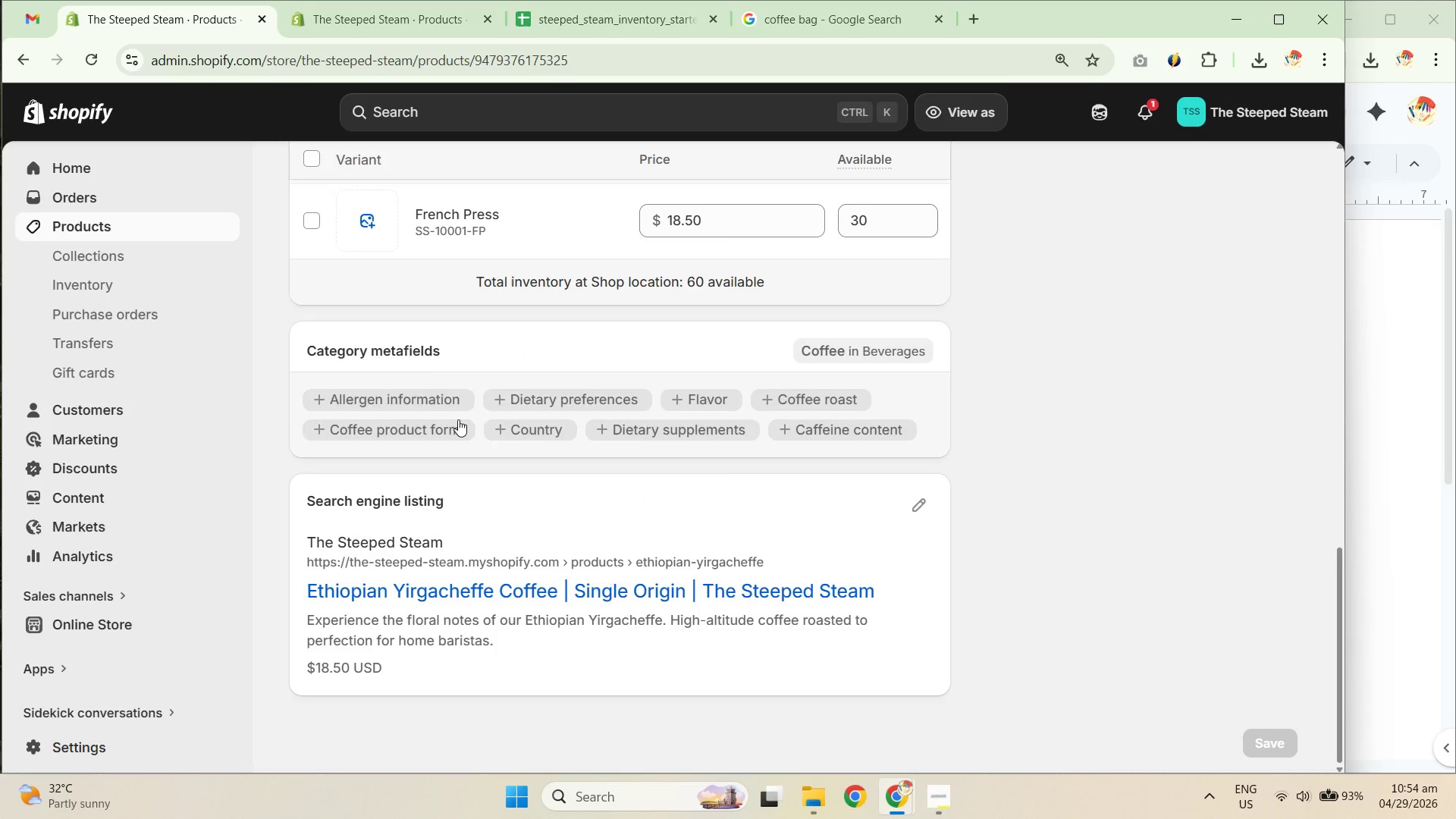 
scroll: coordinate [556, 394], scroll_direction: up, amount: 12.0
 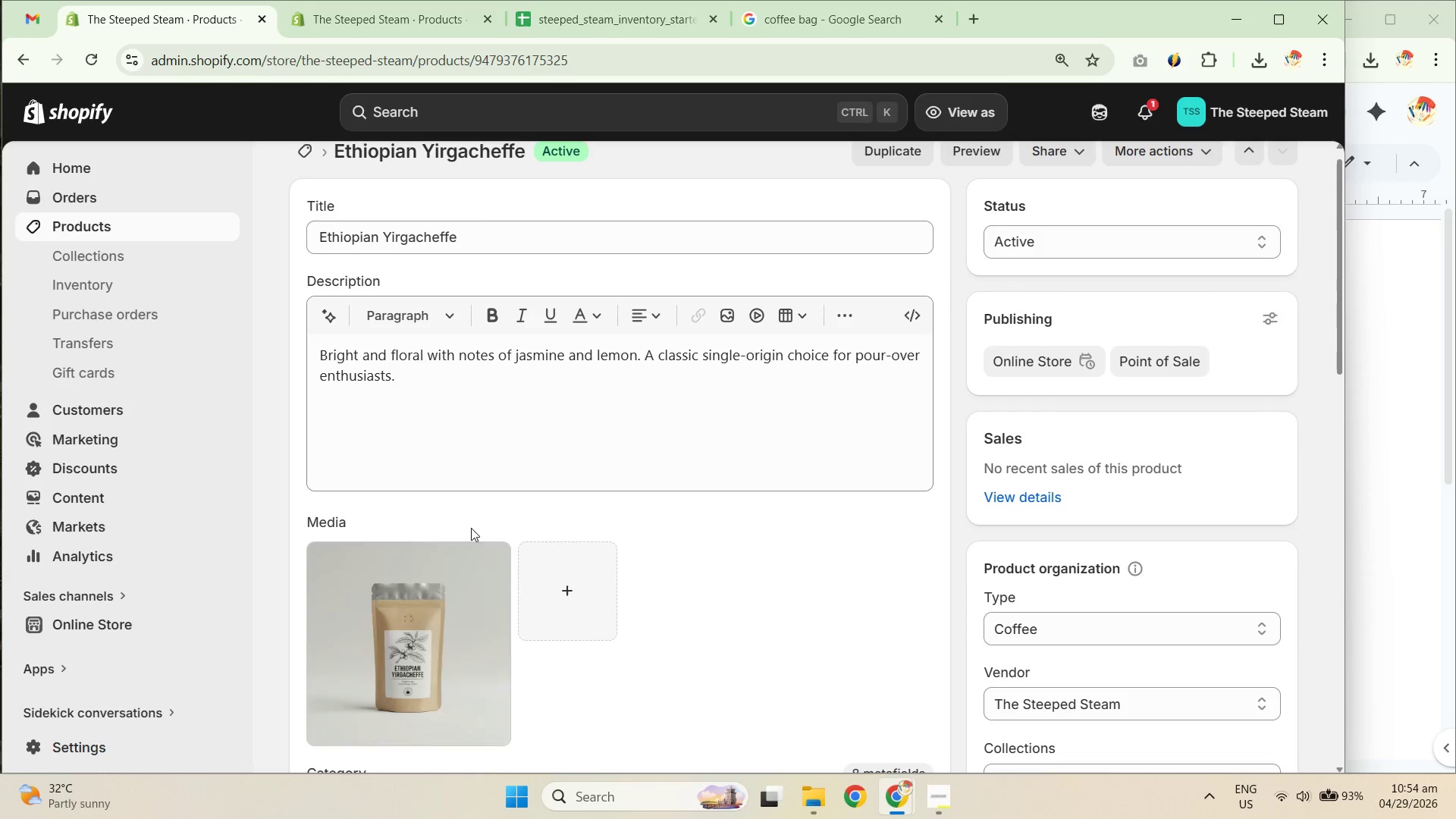 
left_click([441, 626])
 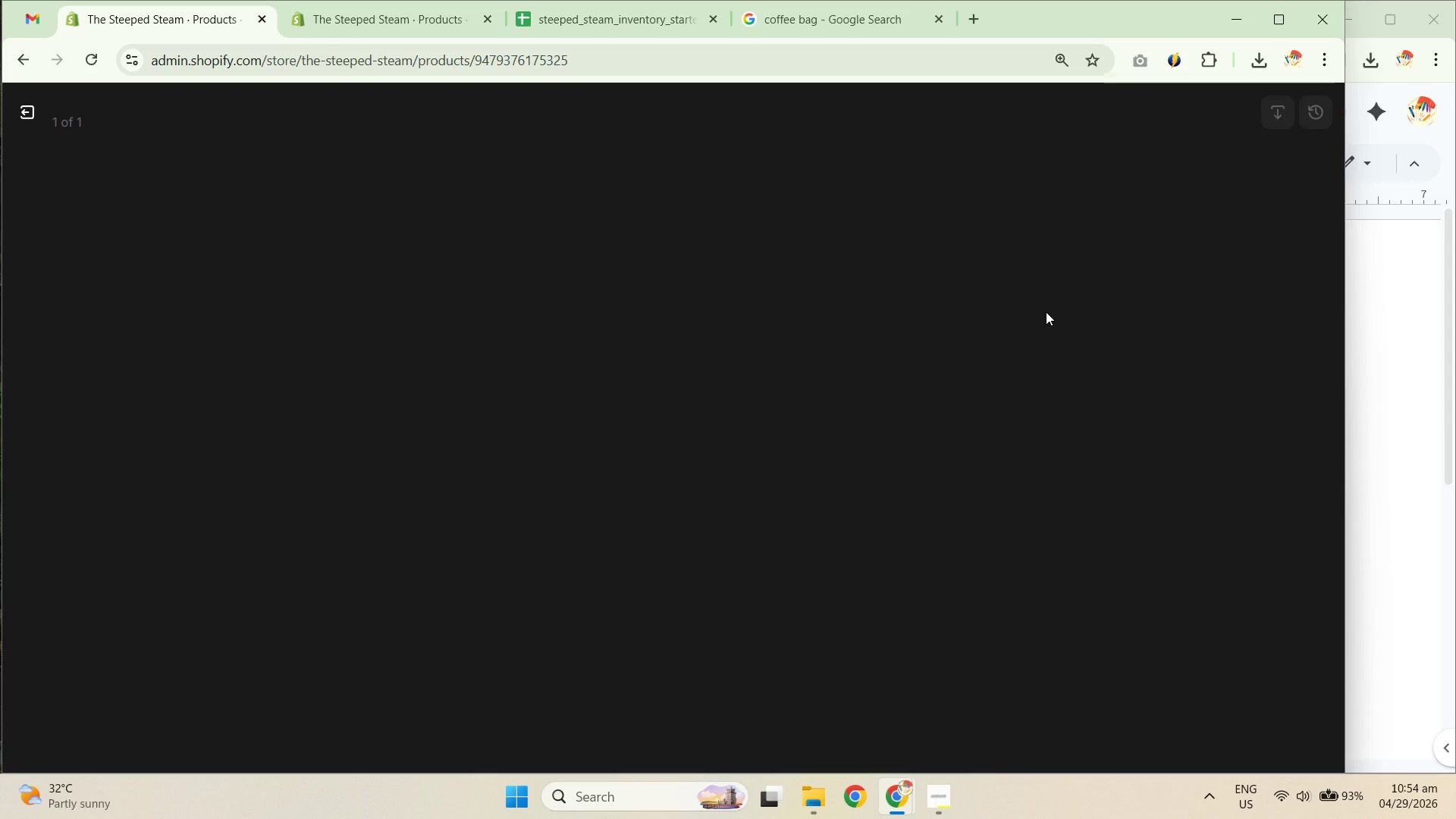 
wait(9.39)
 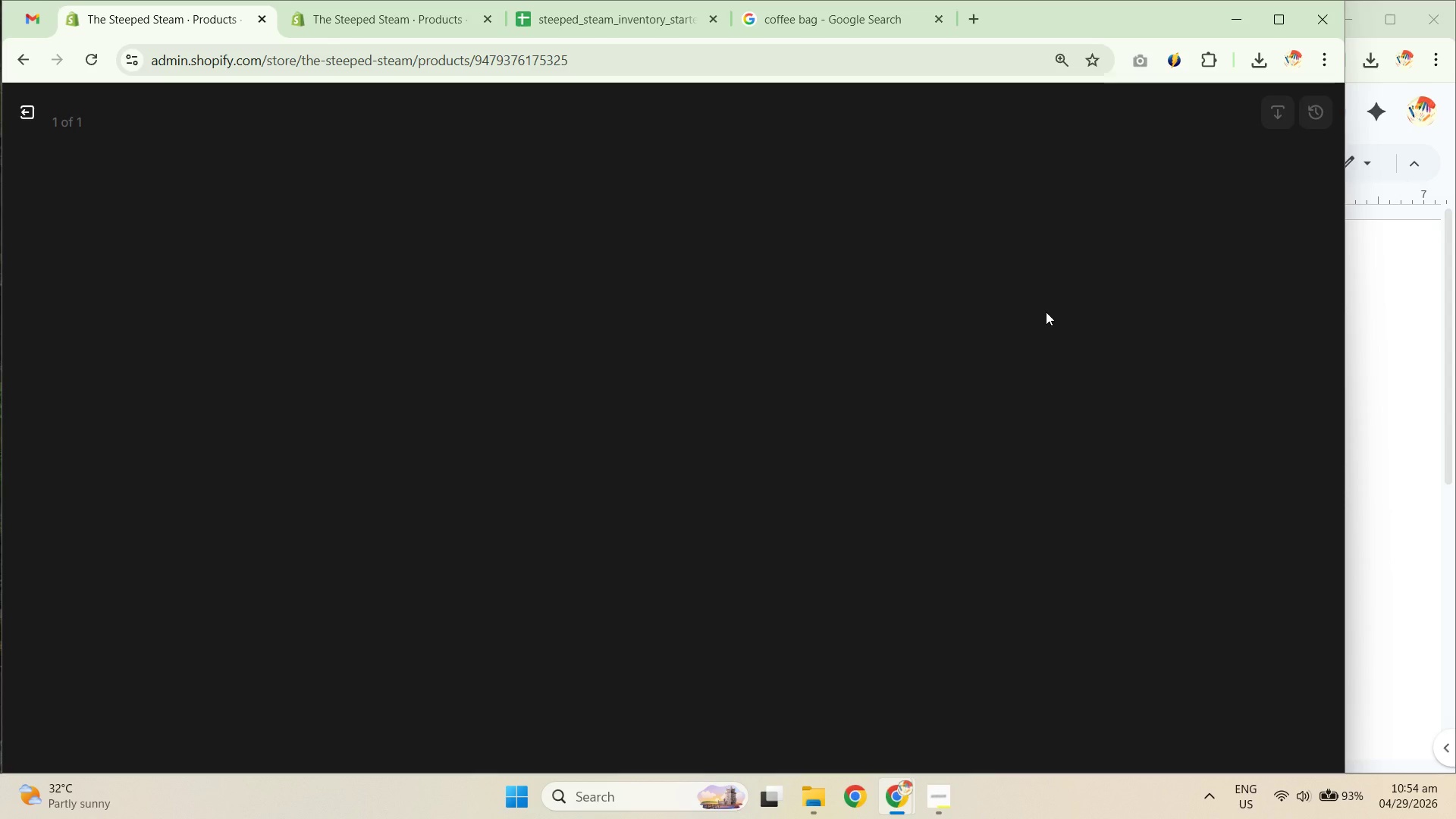 
left_click([20, 96])
 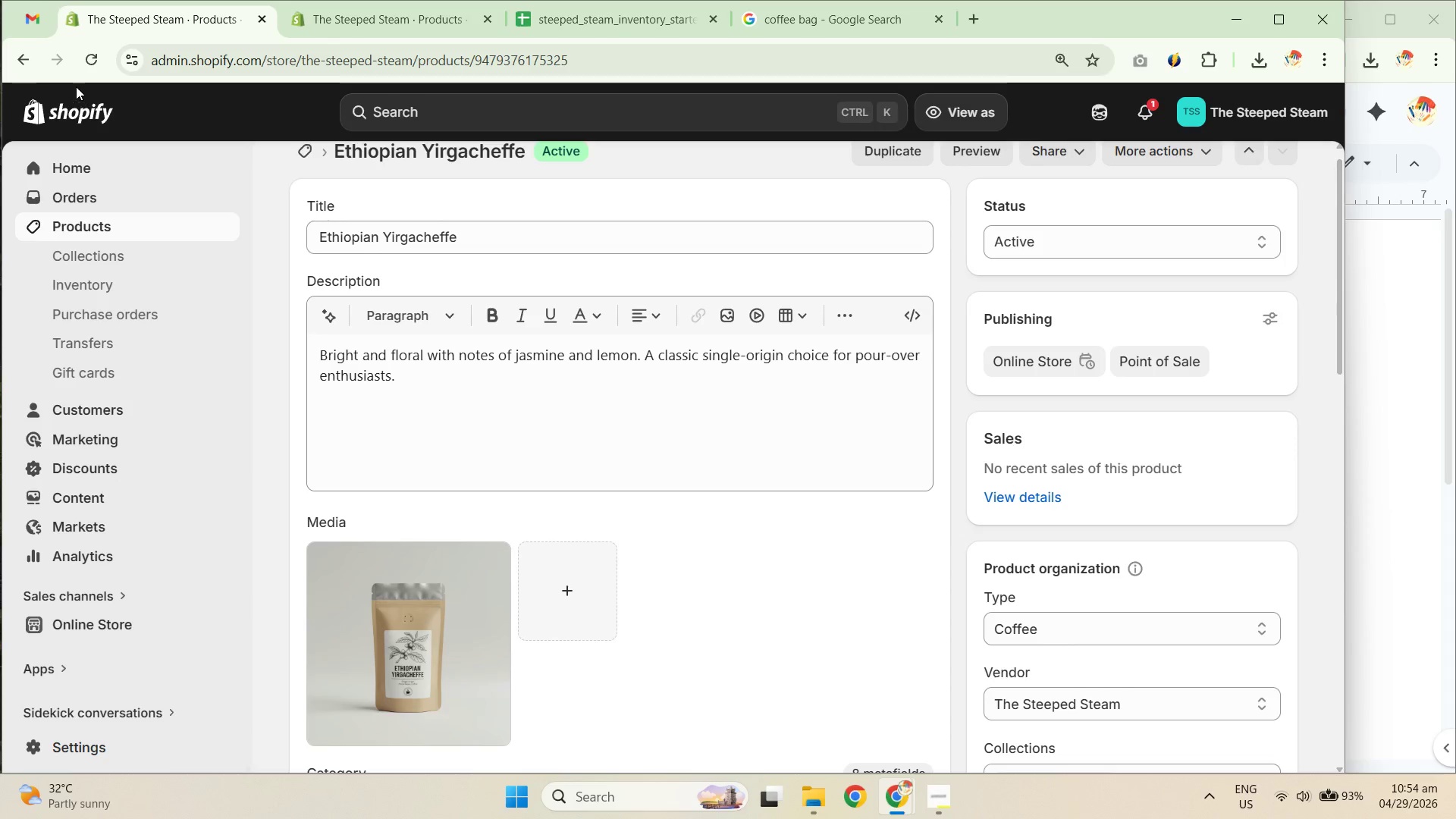 
left_click([27, 61])
 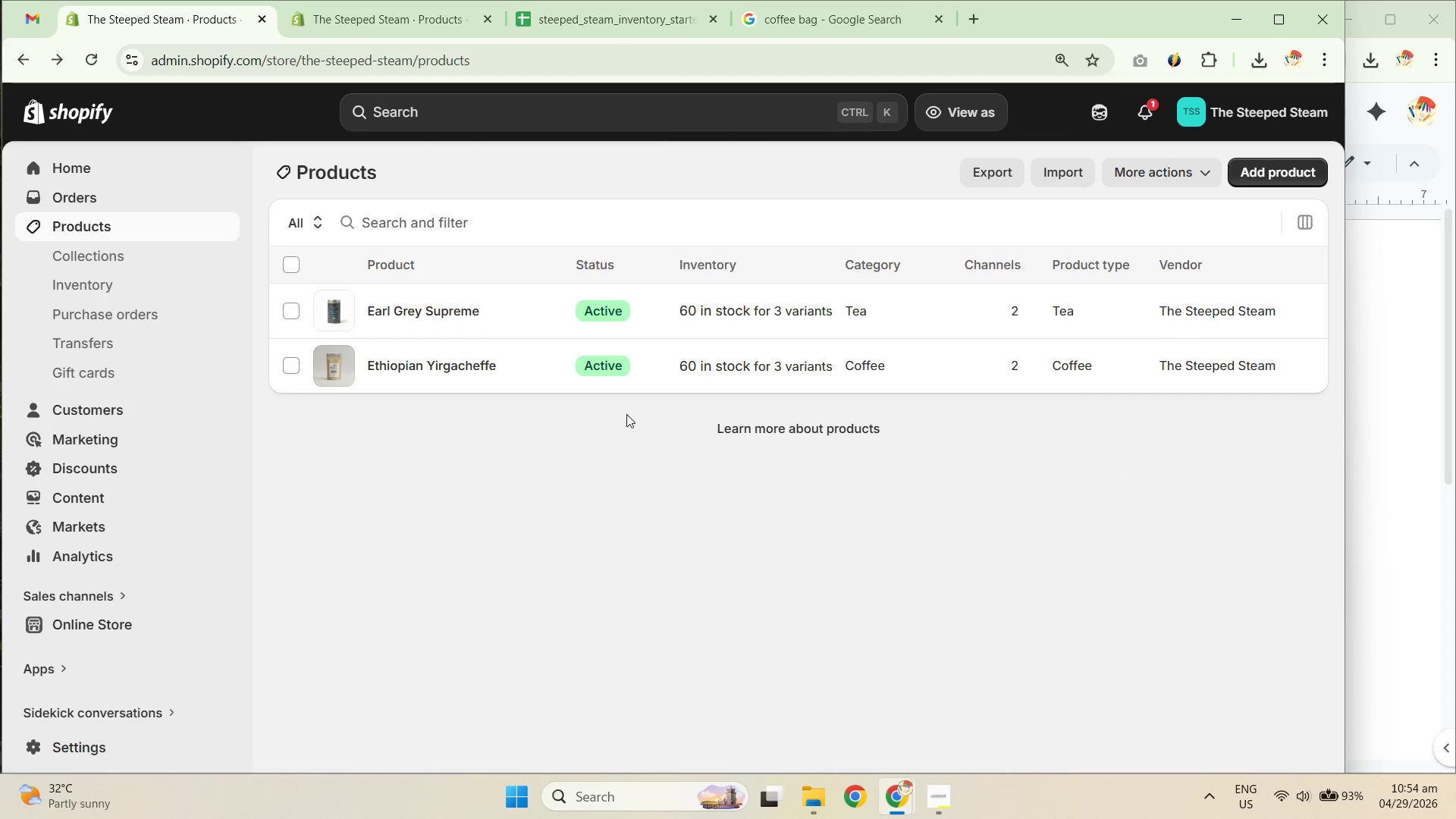 
left_click([359, 13])
 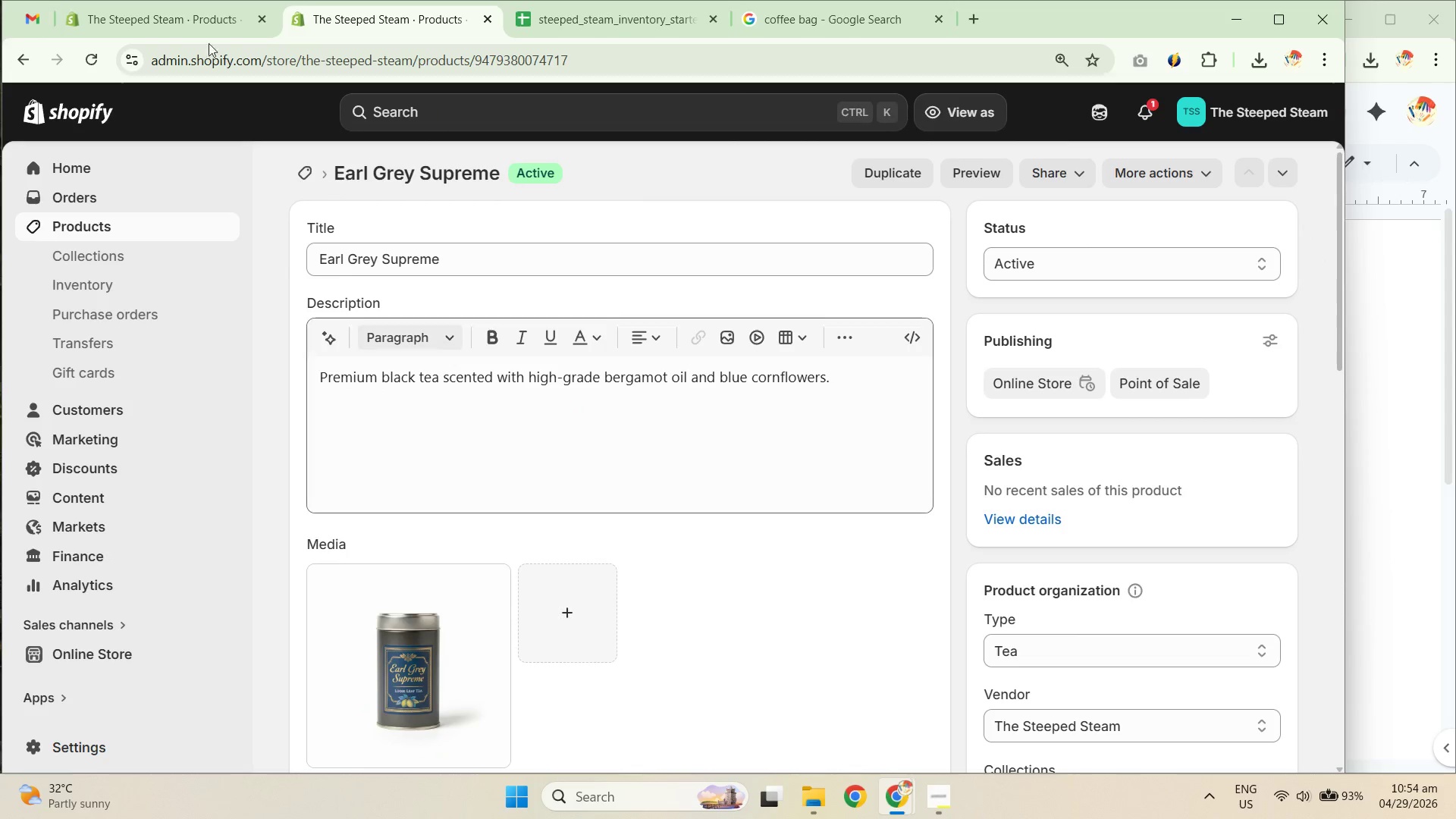 
left_click([167, 15])
 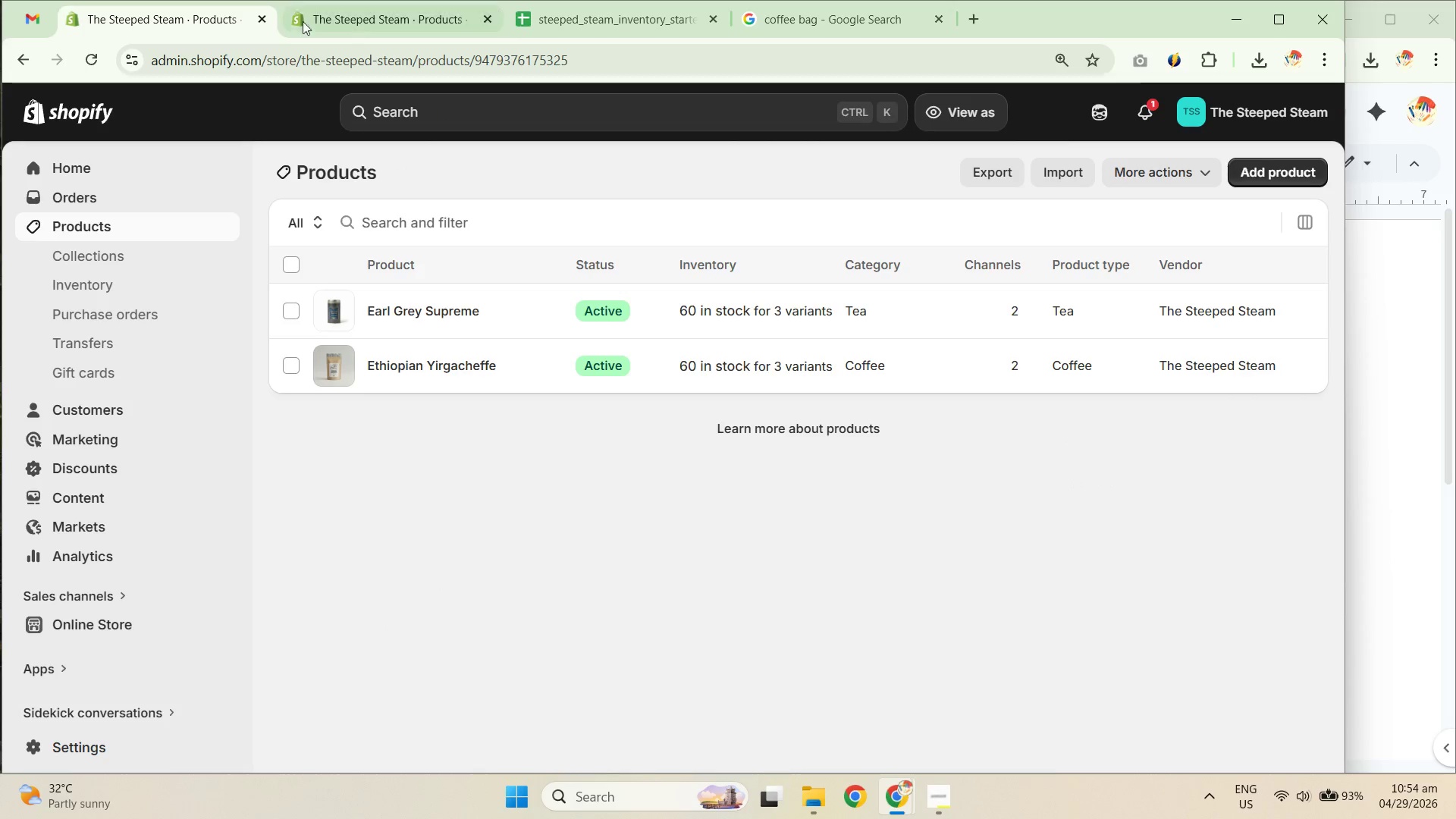 
left_click([362, 24])
 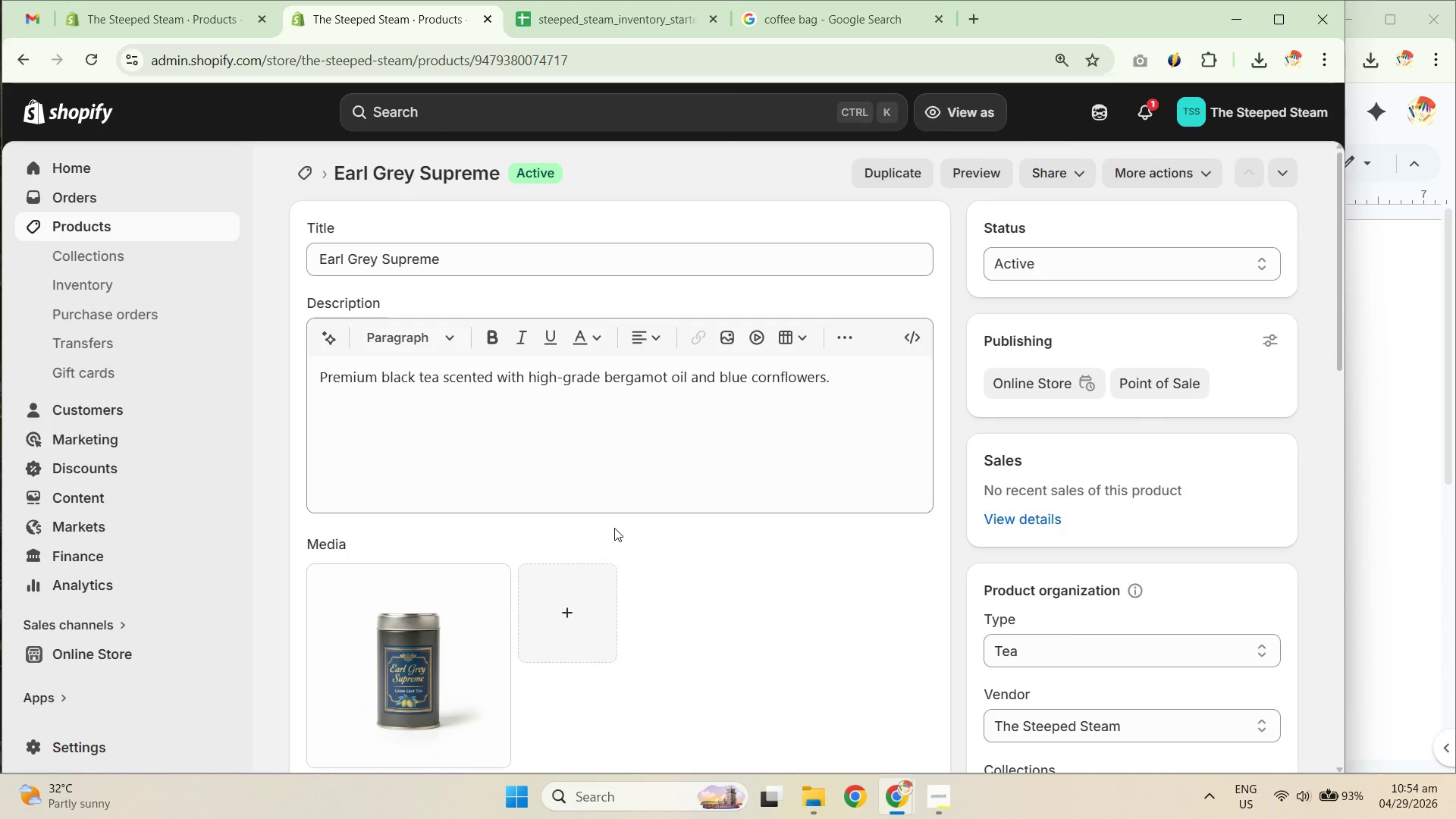 
scroll: coordinate [529, 410], scroll_direction: up, amount: 1.0
 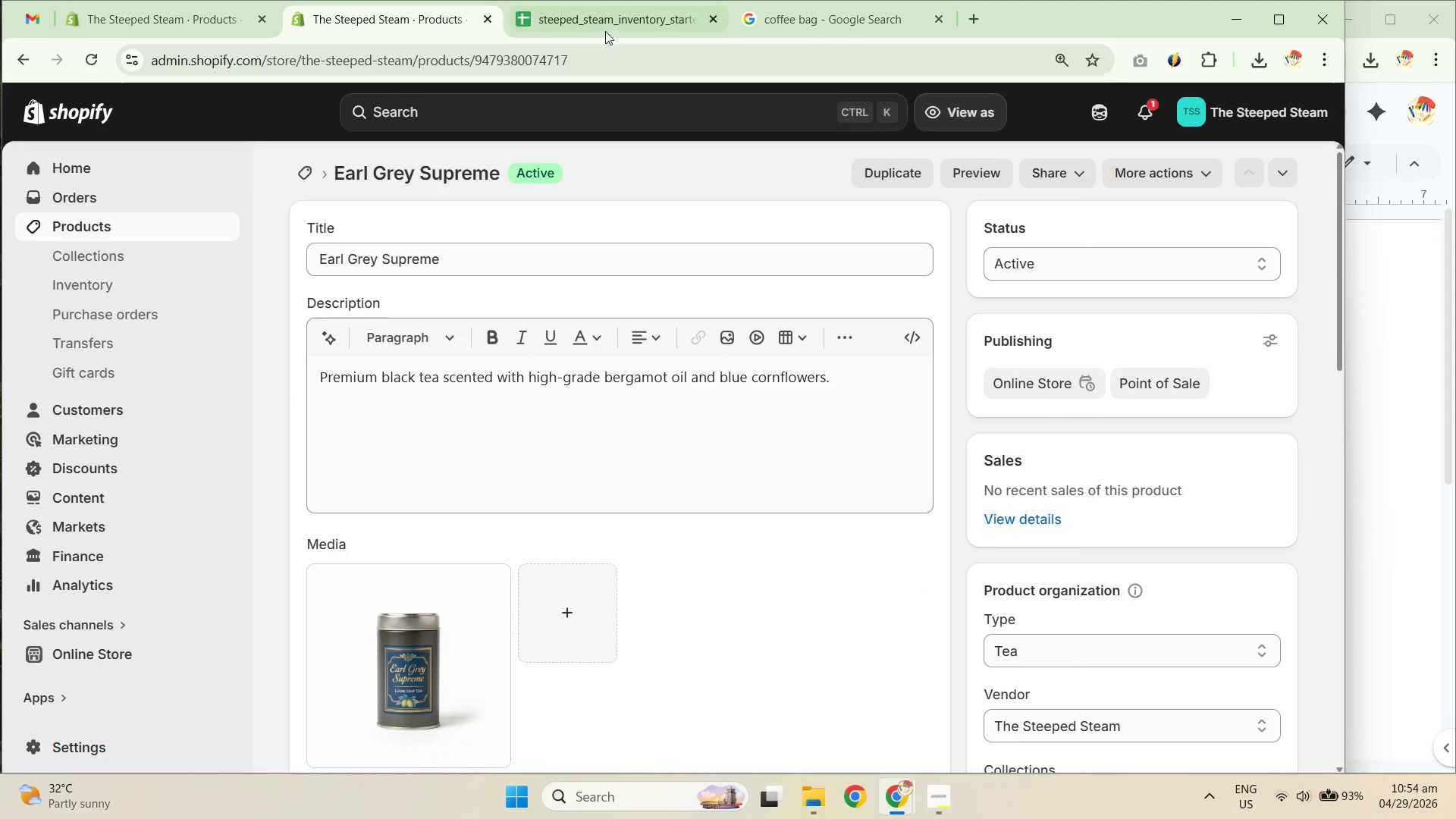 
left_click([595, 22])
 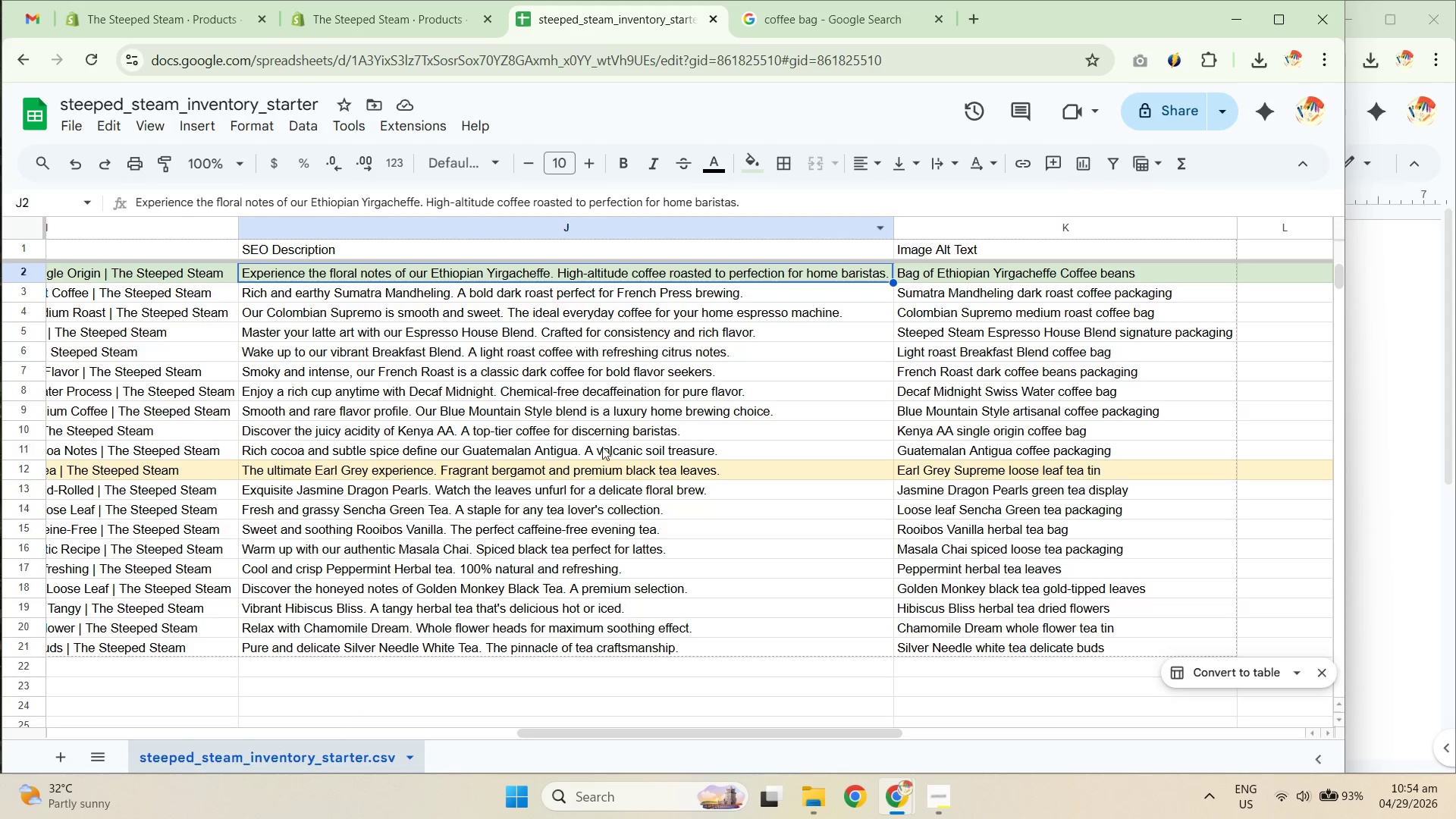 
left_click([425, 377])
 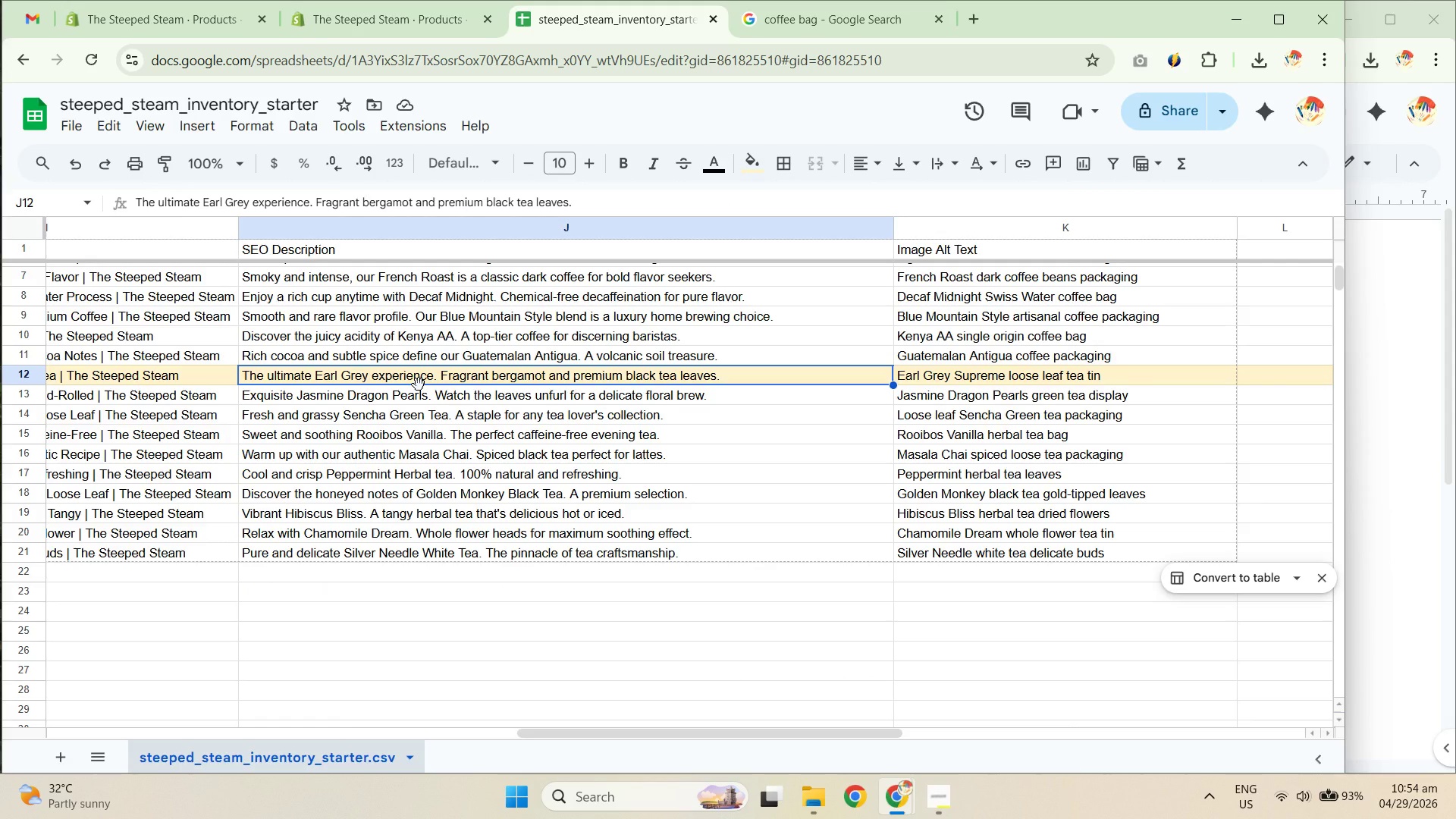 
scroll: coordinate [516, 420], scroll_direction: down, amount: 1.0
 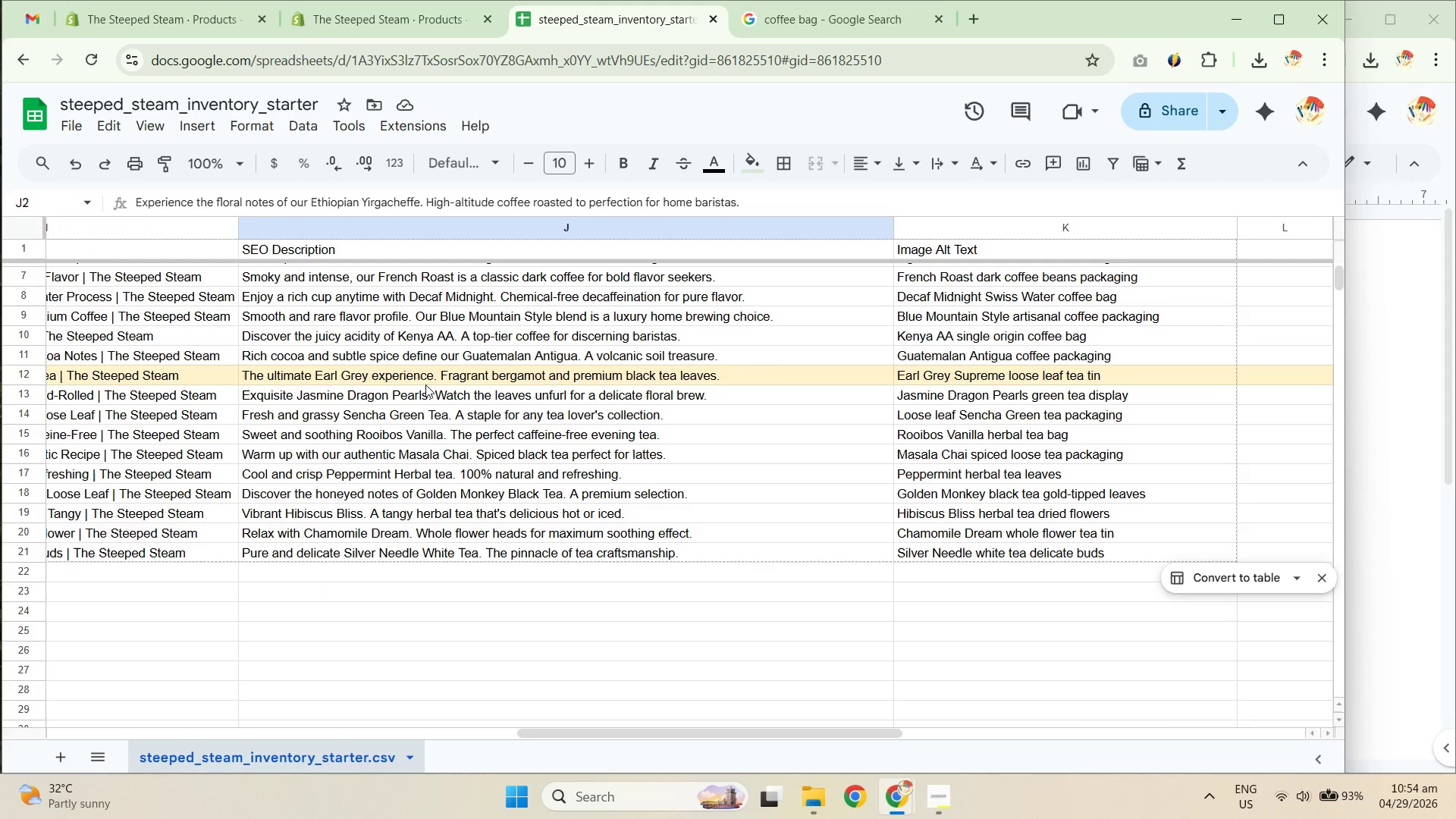 
hold_key(key=ArrowLeft, duration=1.03)
 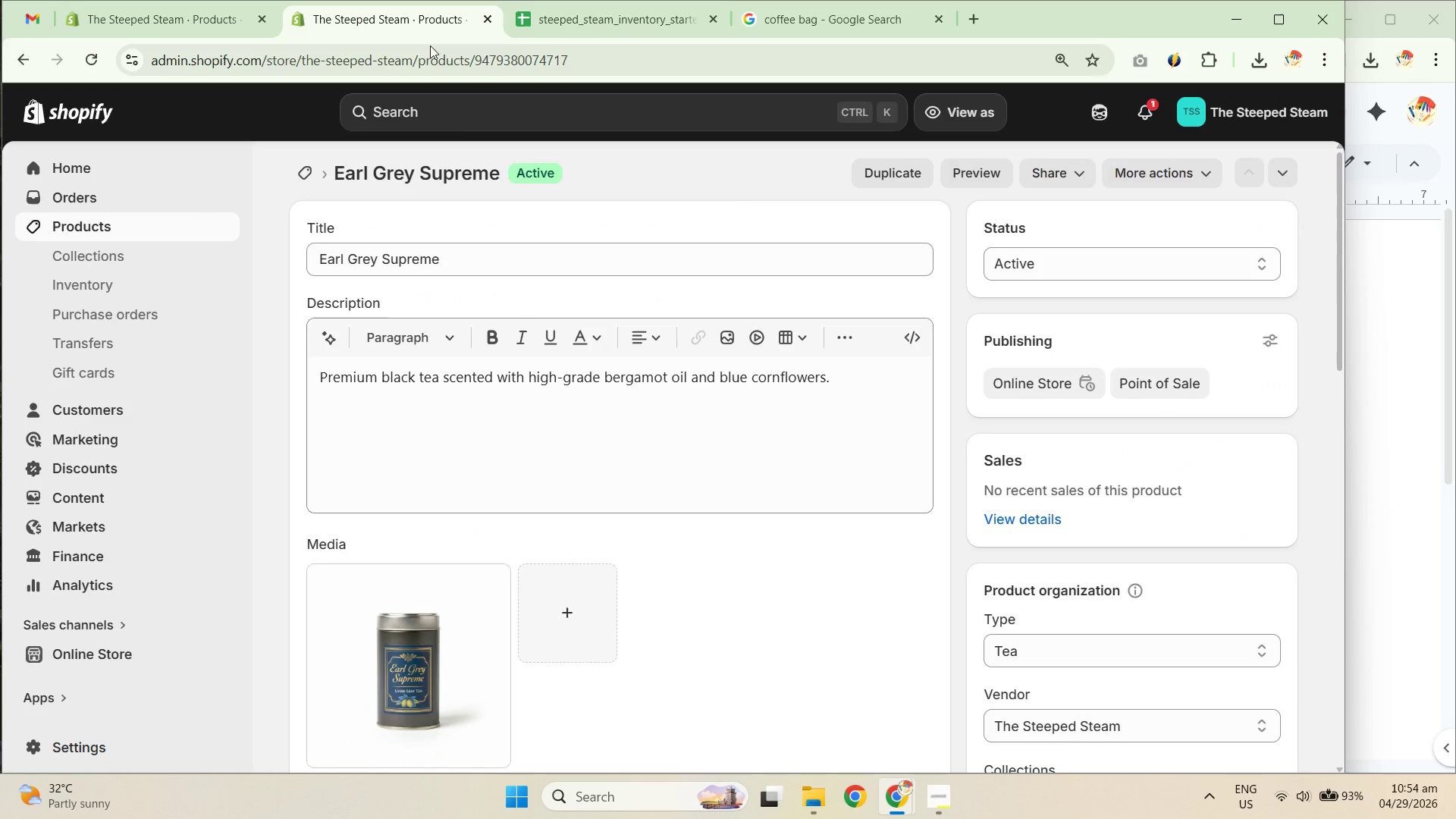 
scroll: coordinate [788, 340], scroll_direction: down, amount: 8.0
 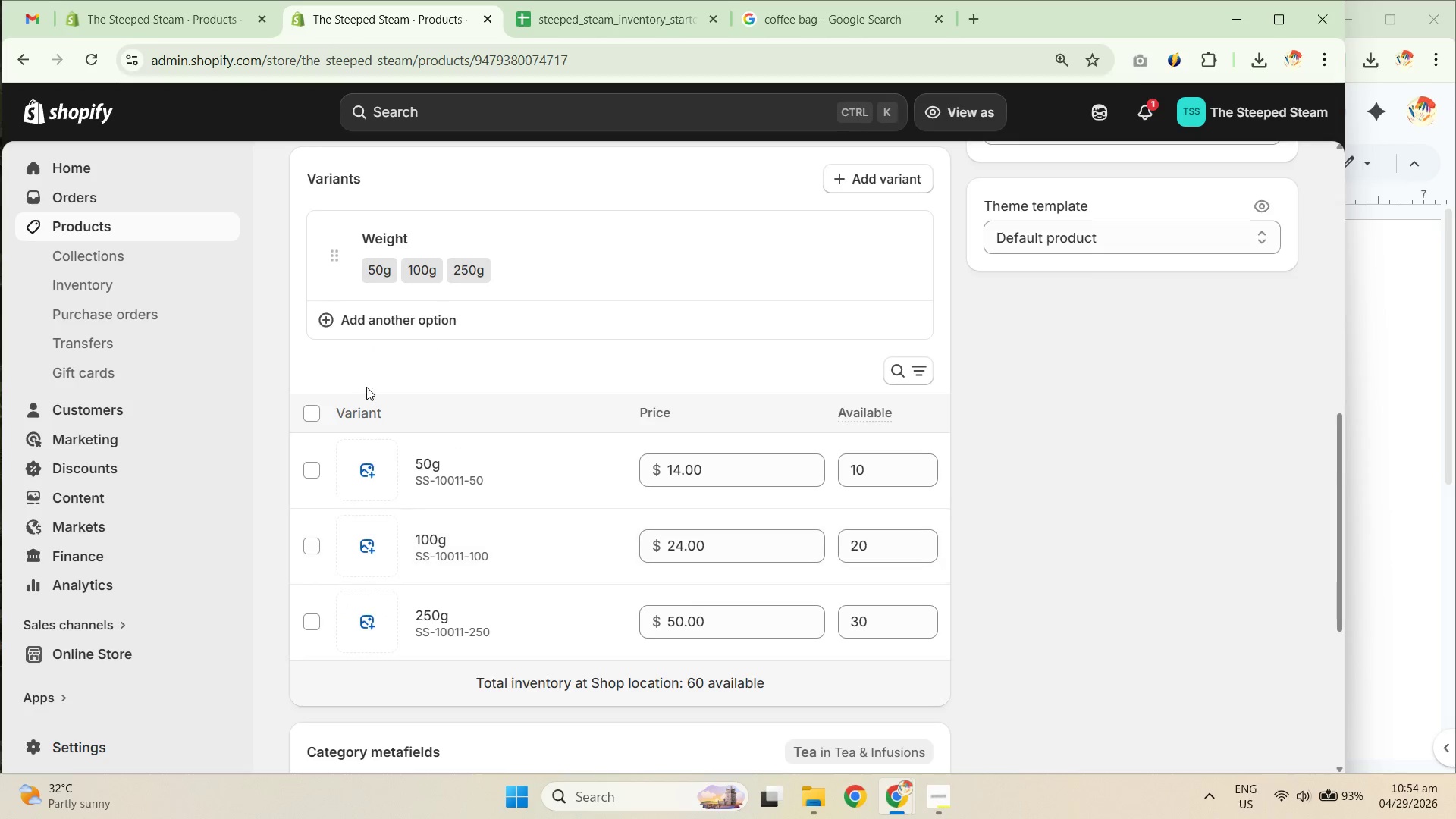 
scroll: coordinate [397, 330], scroll_direction: up, amount: 1.0
 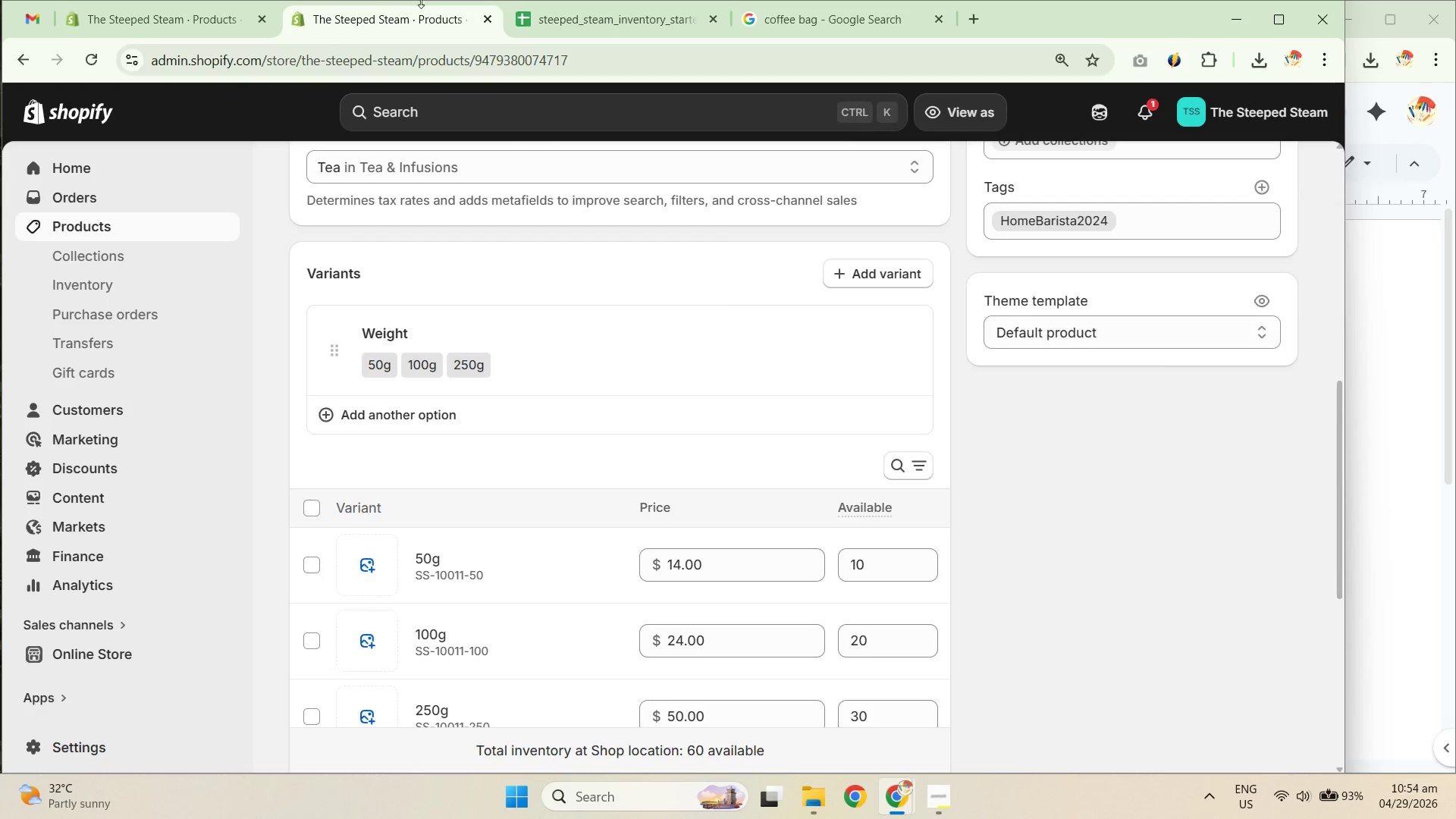 
left_click([556, 27])
 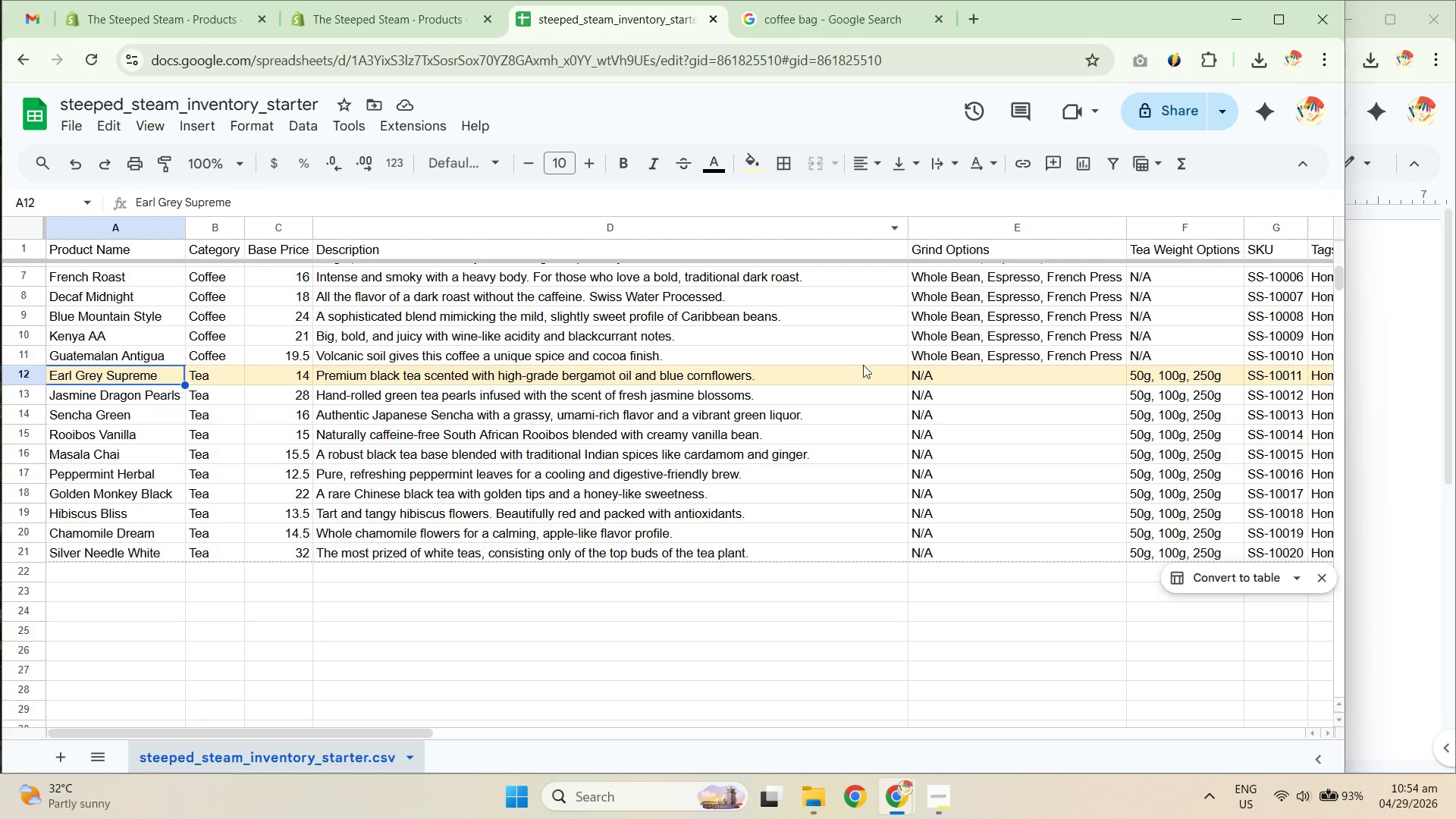 
left_click([946, 377])
 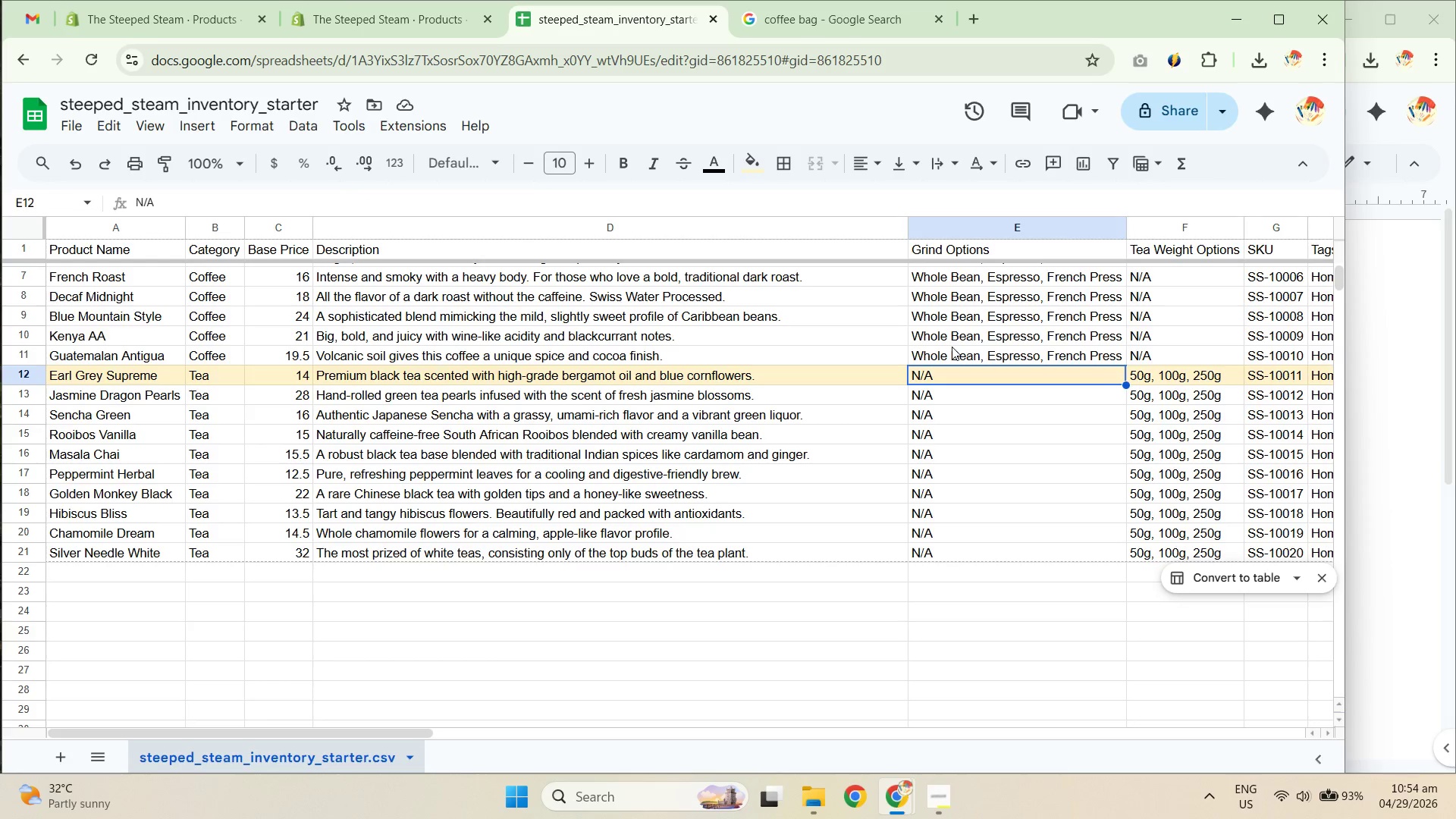 
key(ArrowRight)
 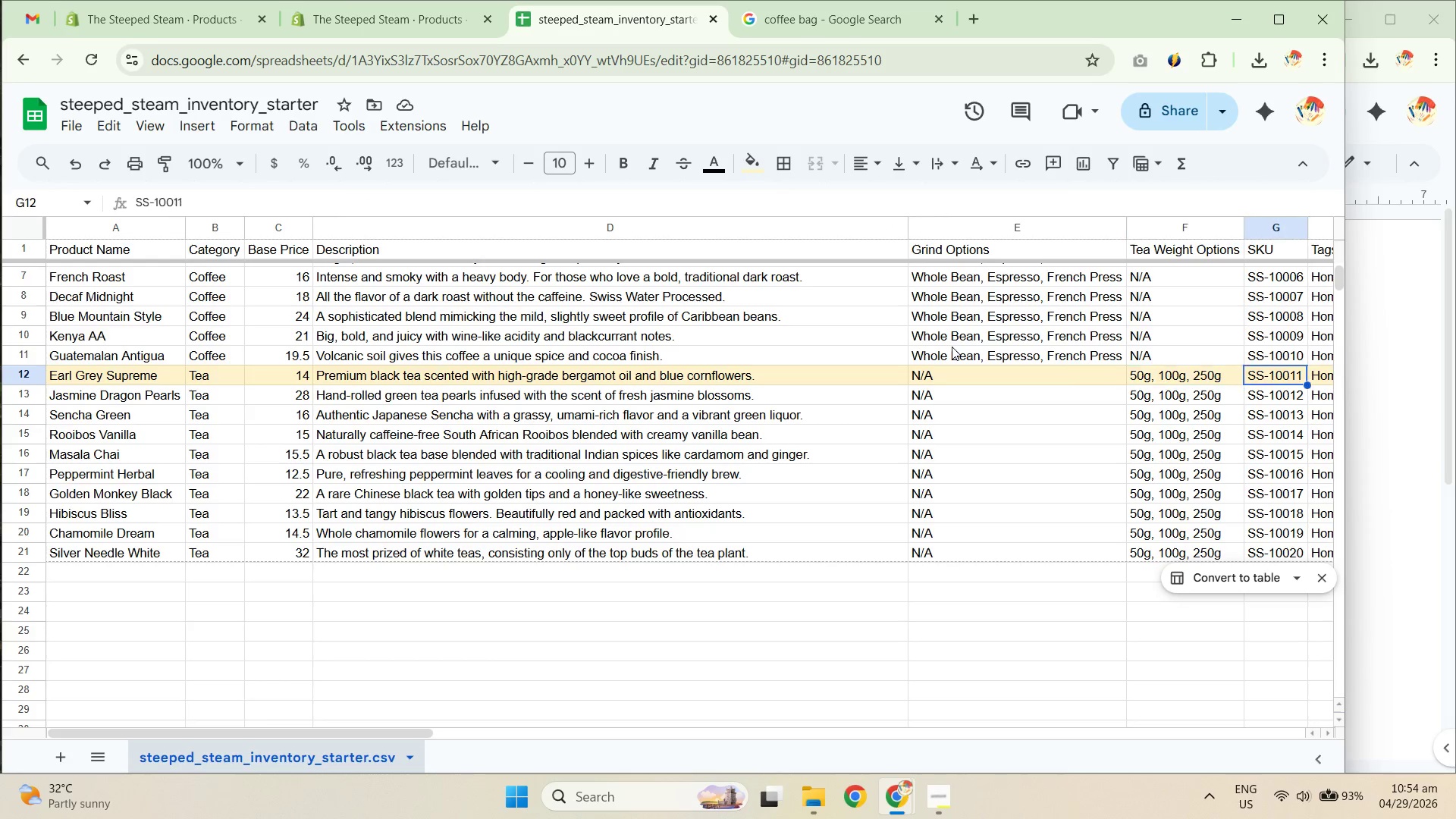 
key(ArrowRight)
 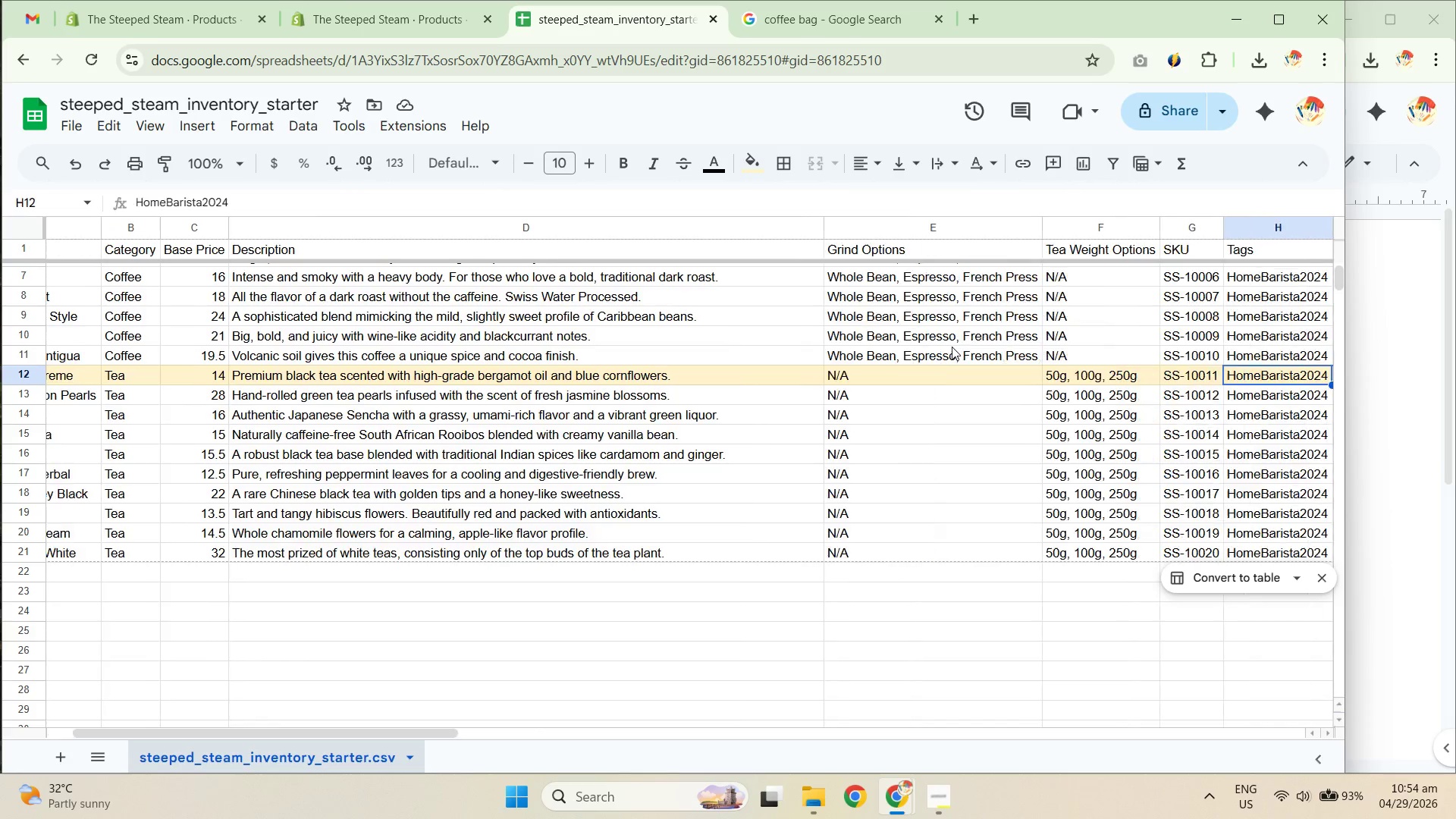 
key(ArrowRight)
 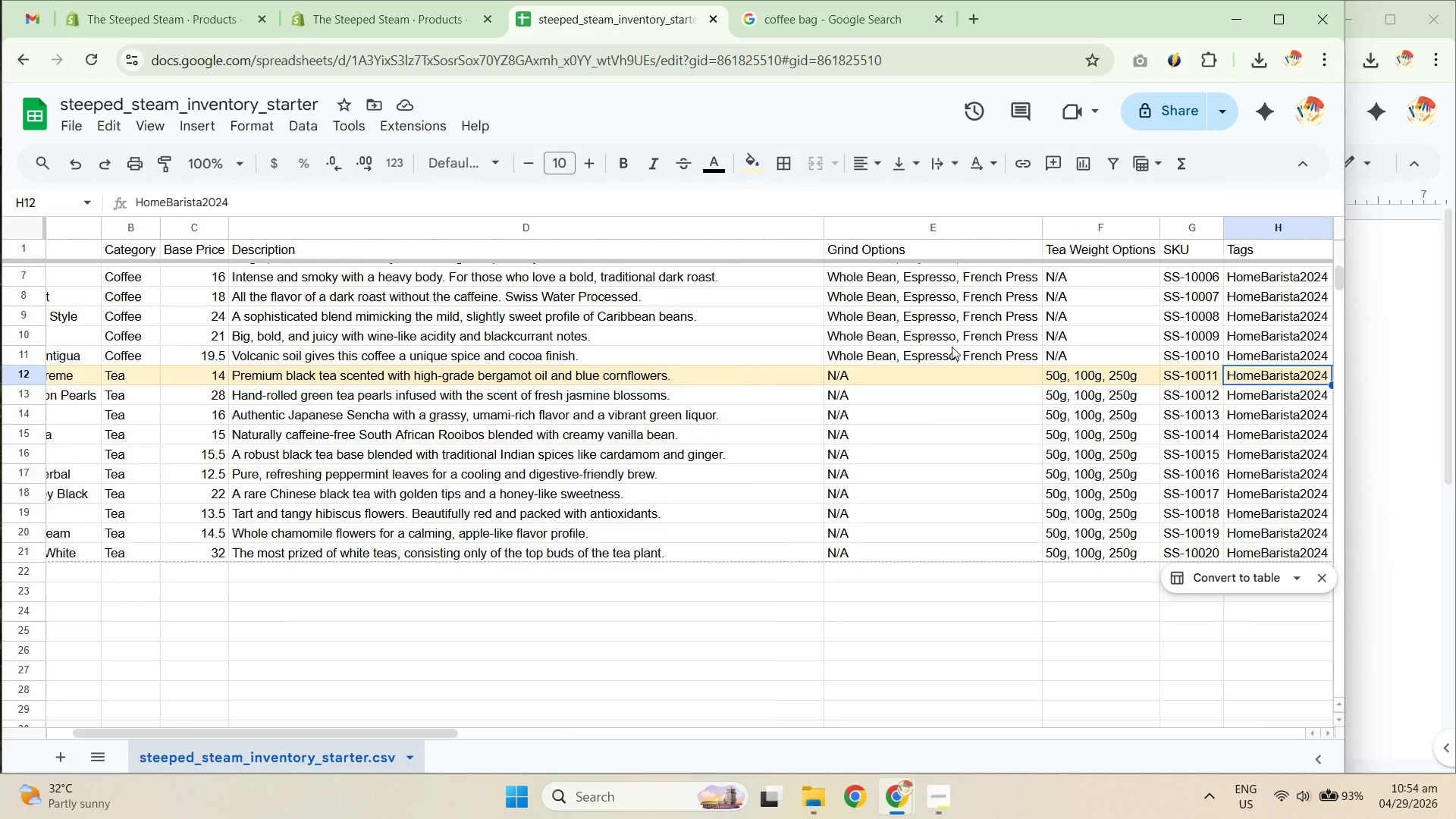 
key(ArrowRight)
 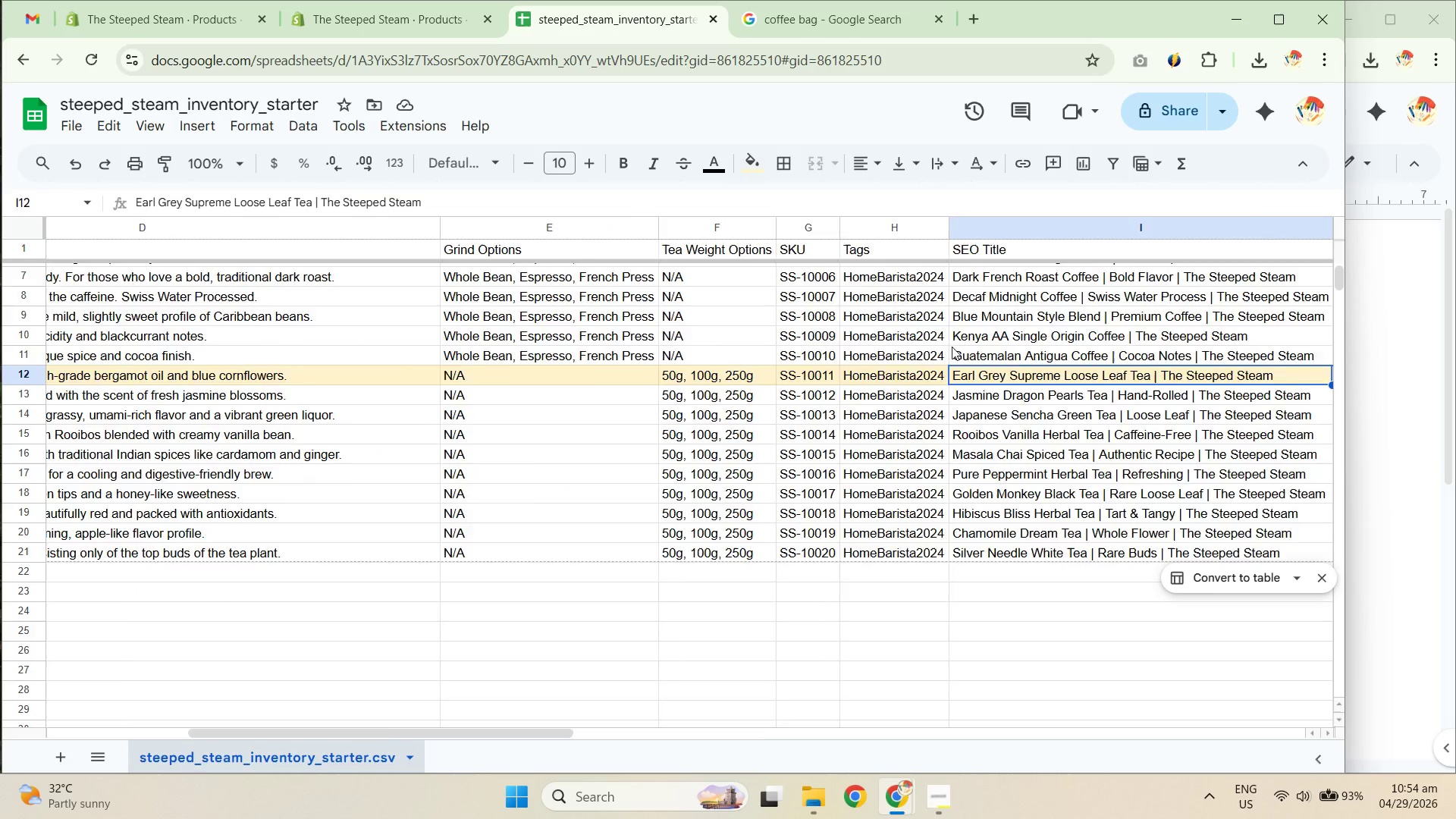 
key(ArrowRight)
 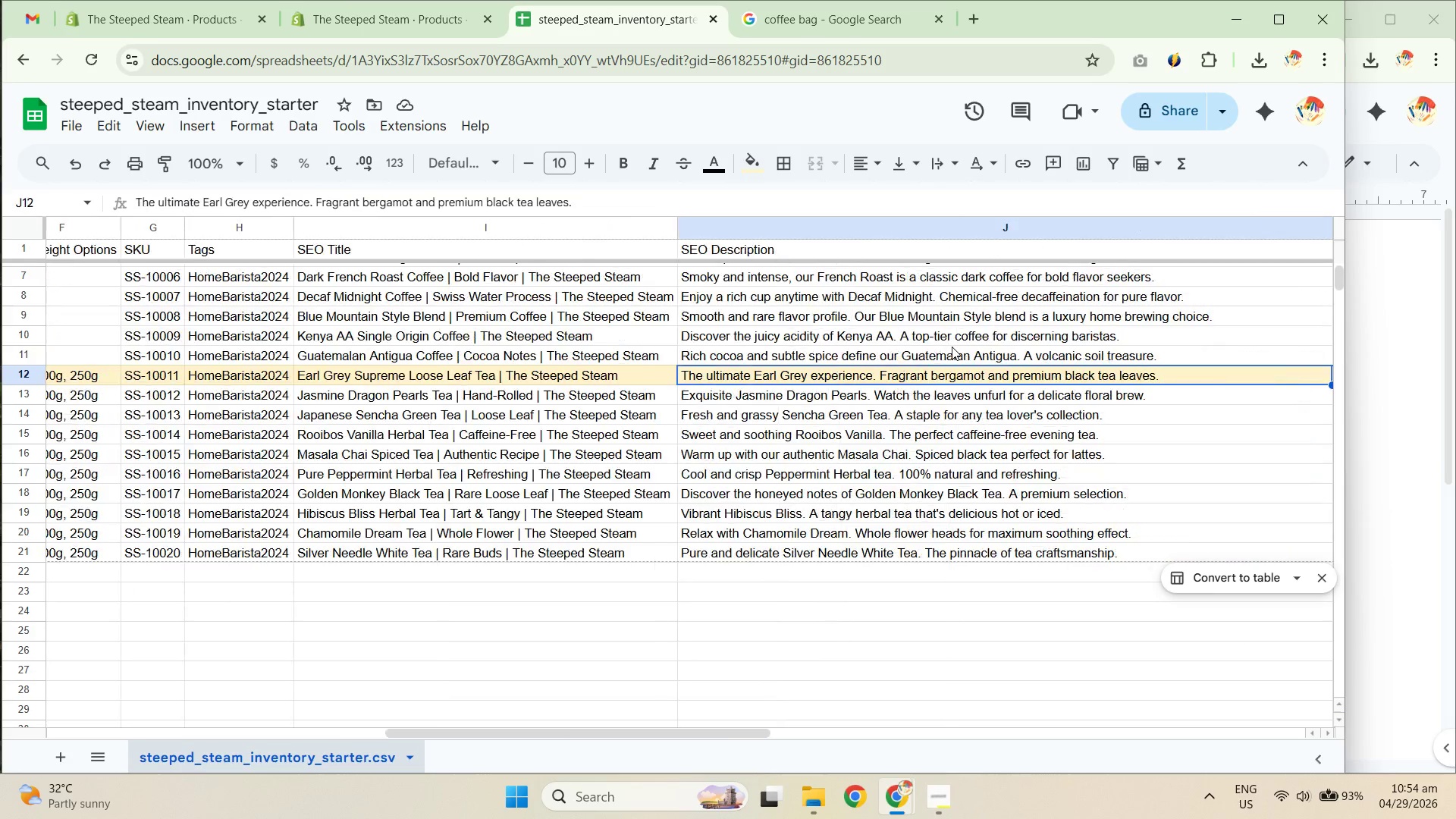 
key(ArrowLeft)
 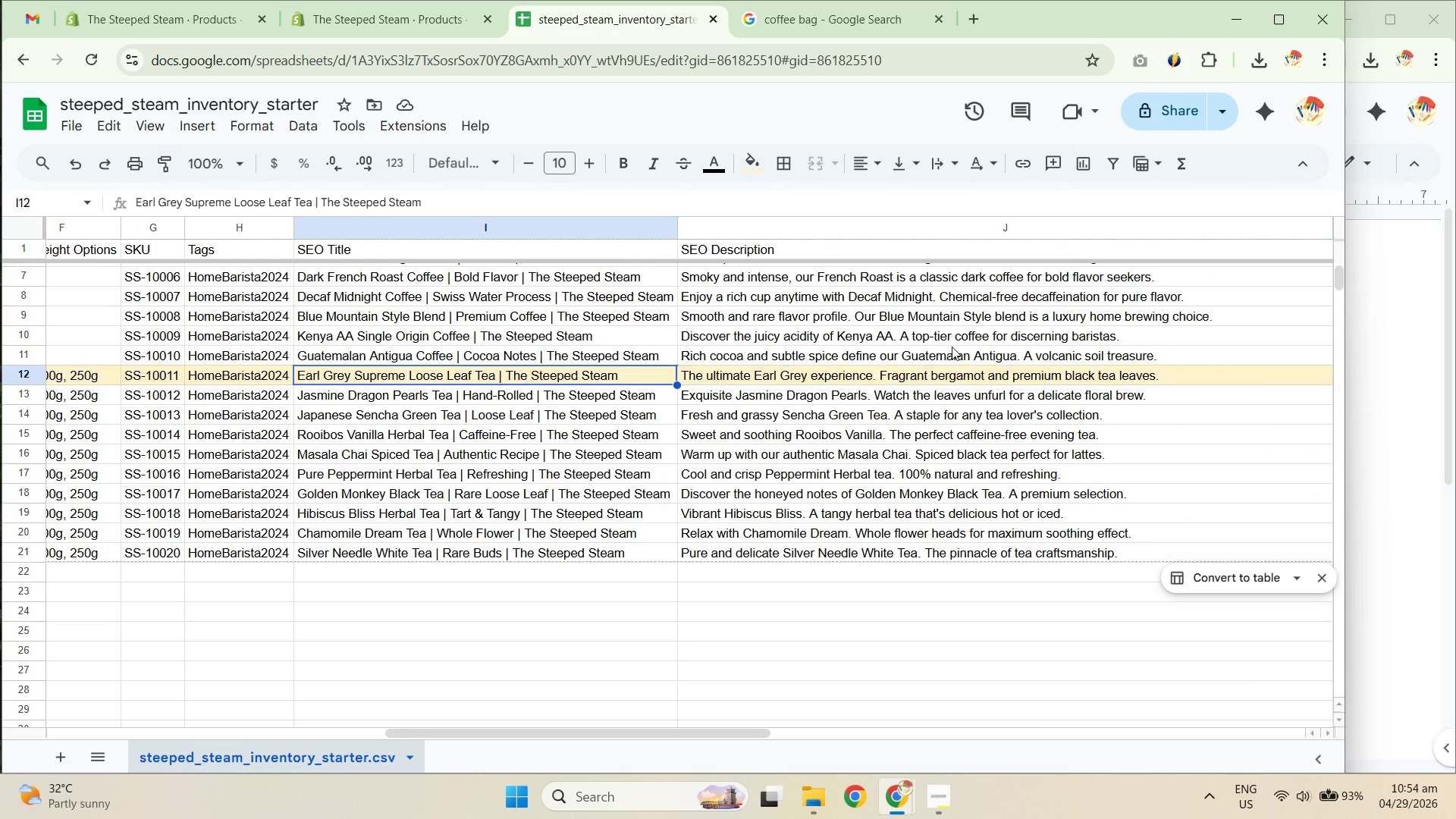 
key(ArrowLeft)
 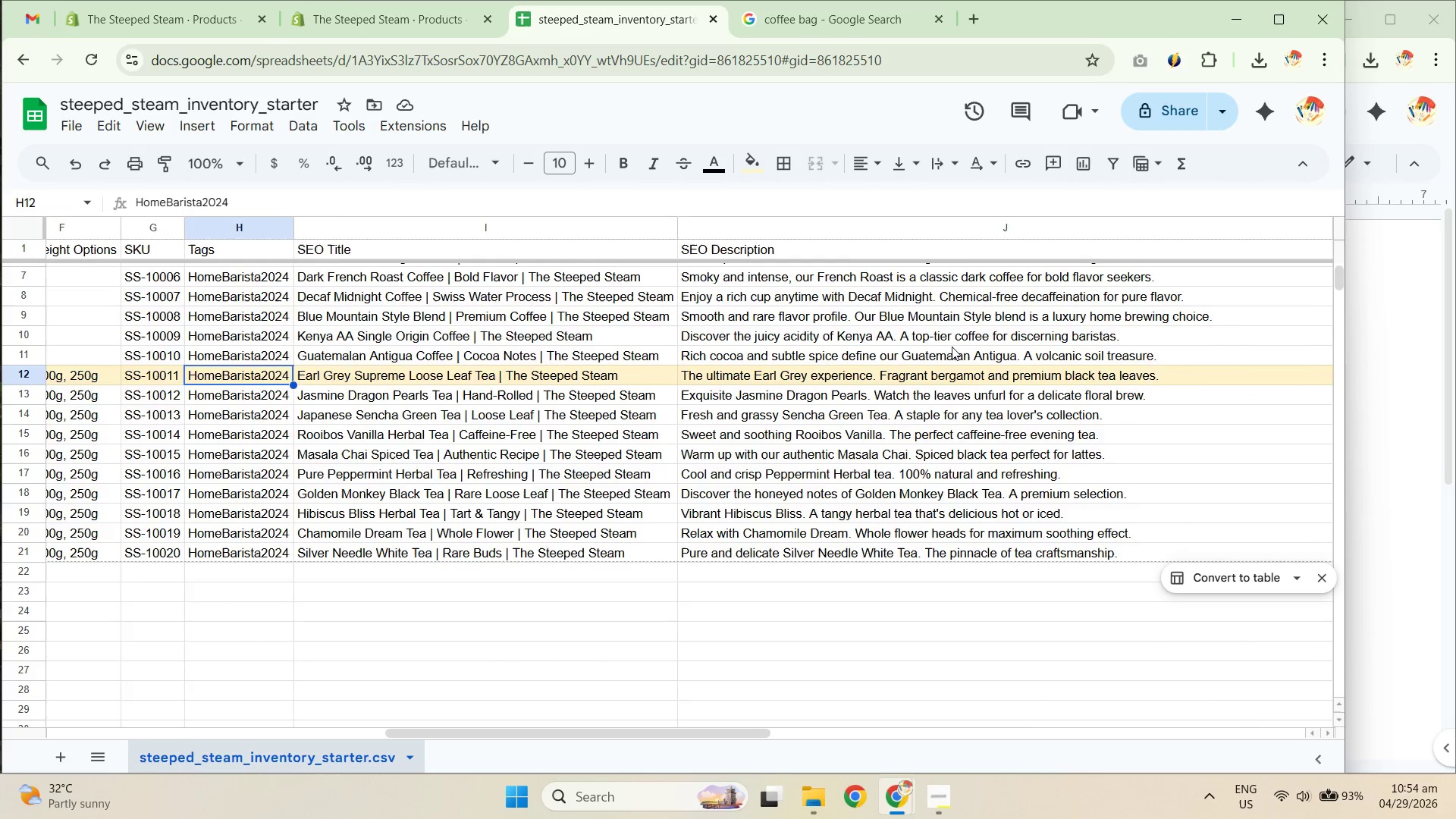 
key(ArrowLeft)
 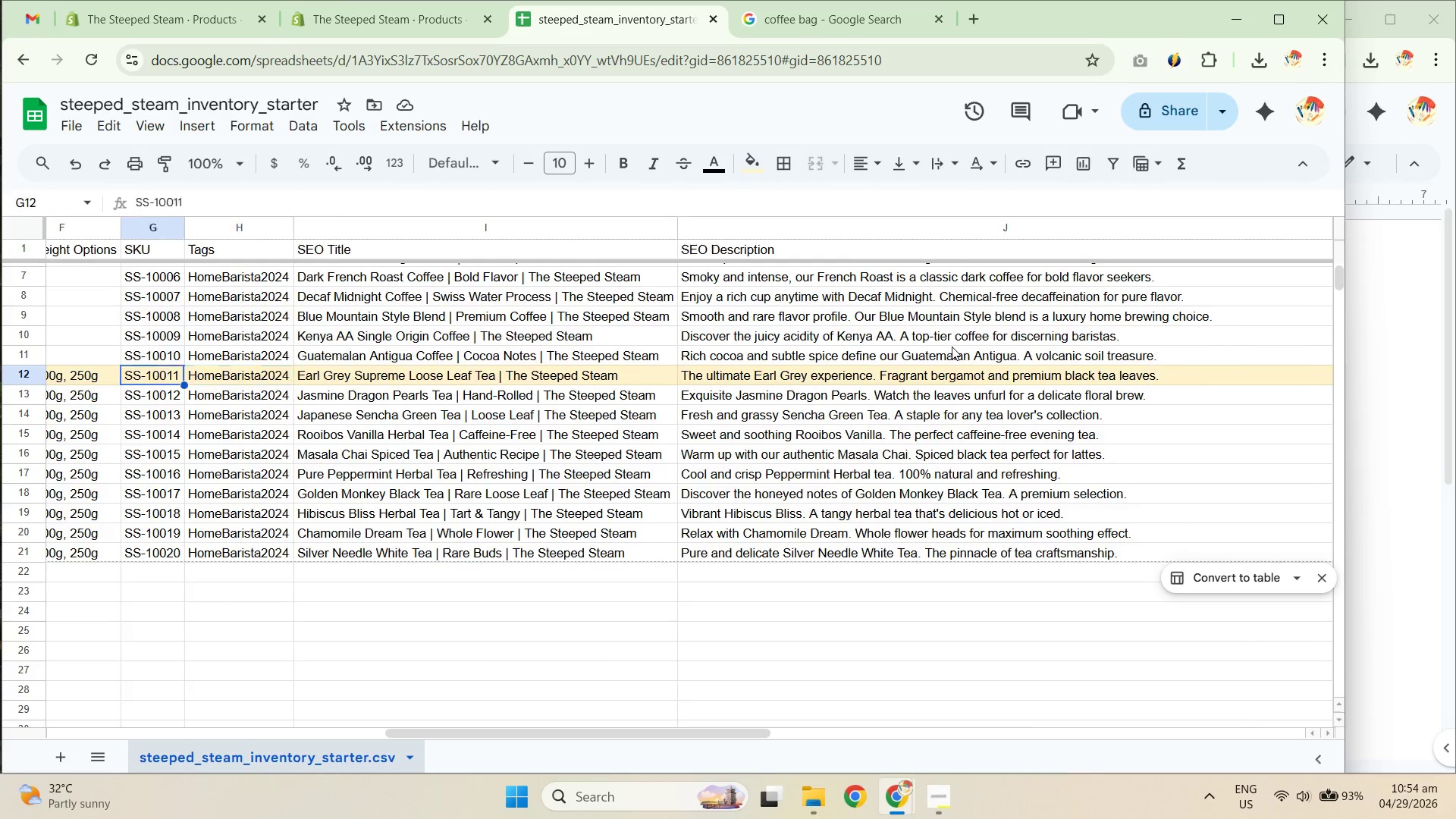 
key(ArrowLeft)
 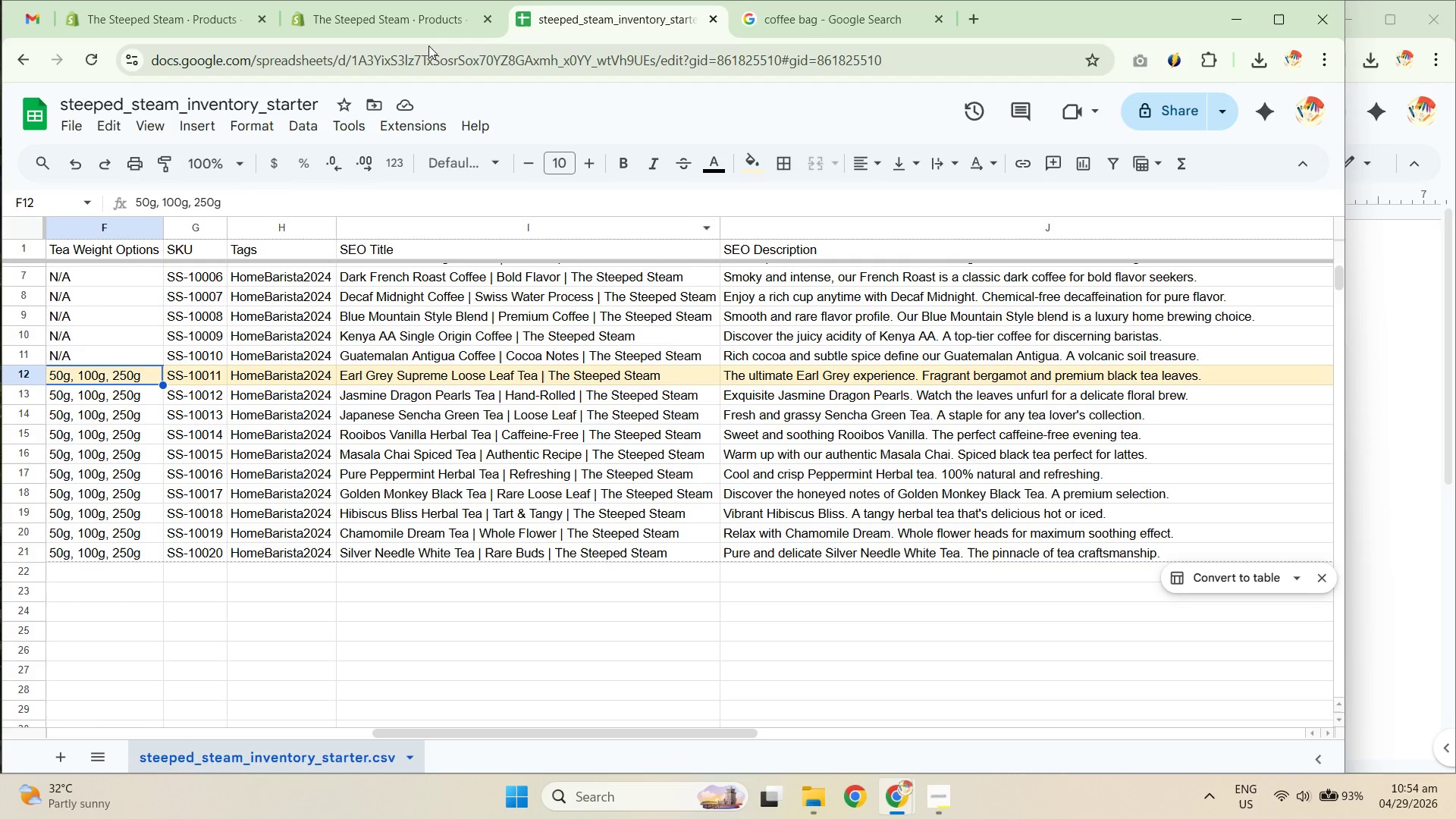 
left_click([394, 9])
 